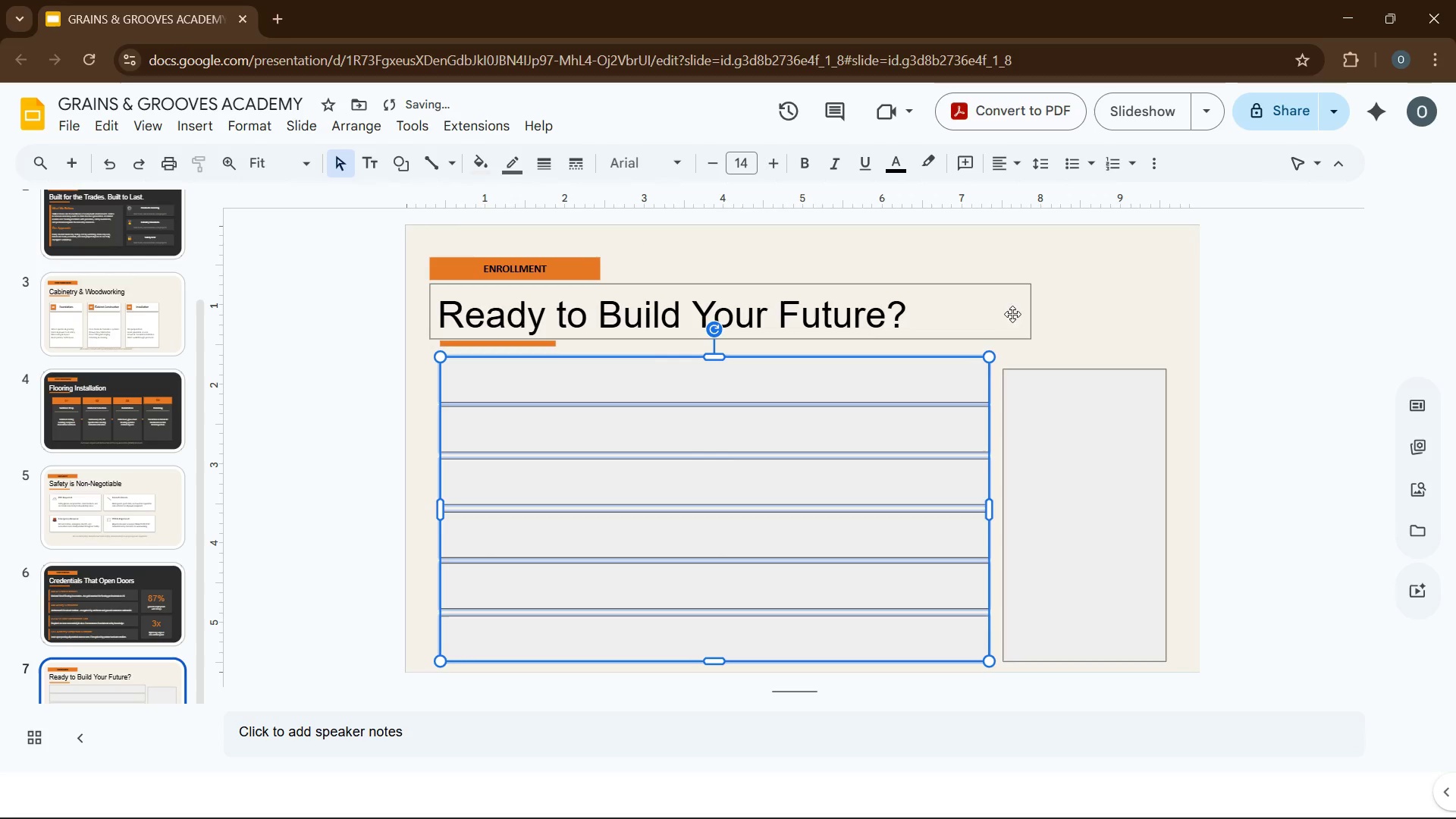 
left_click([1051, 322])
 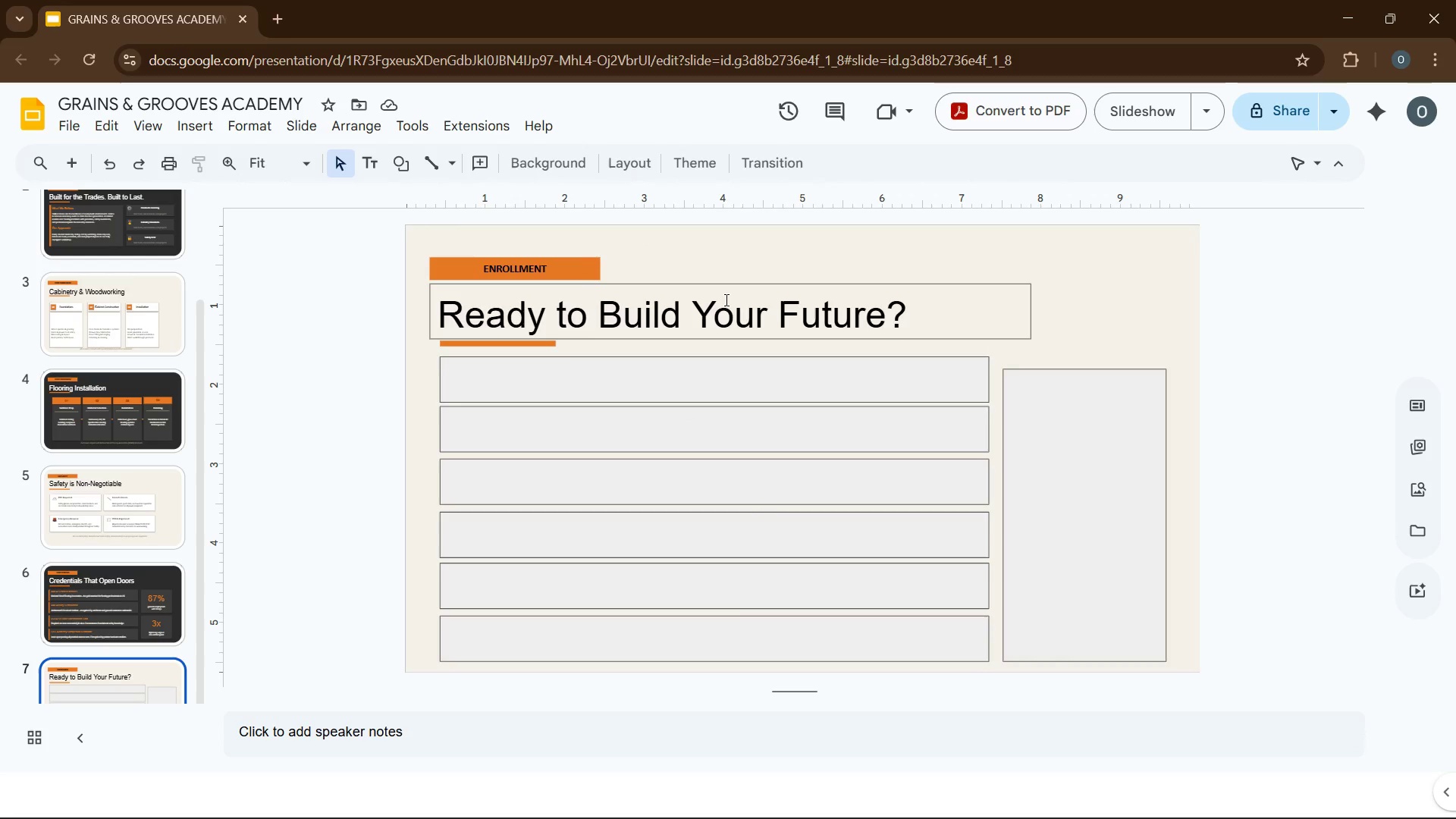 
wait(12.33)
 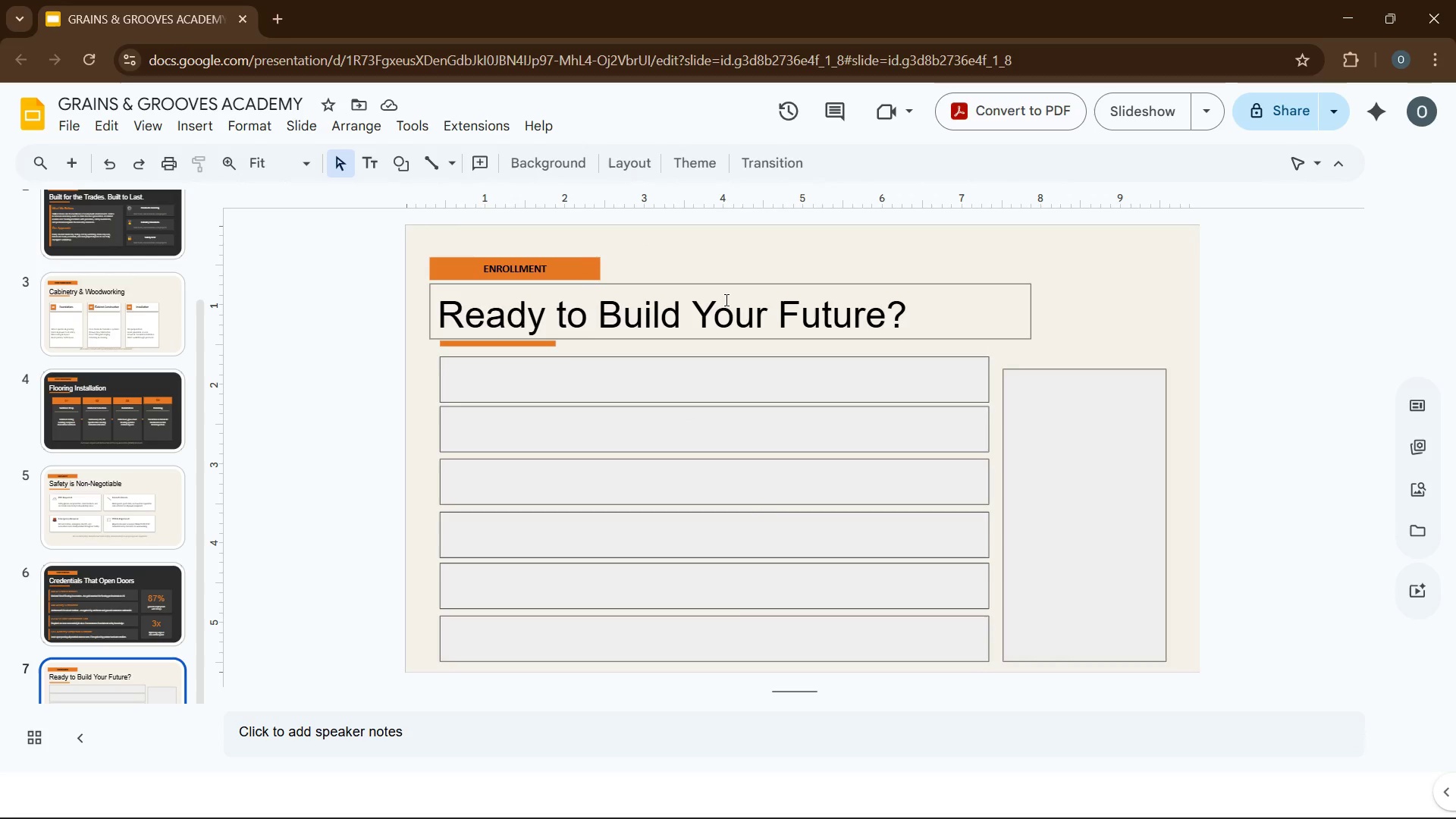 
left_click([548, 390])
 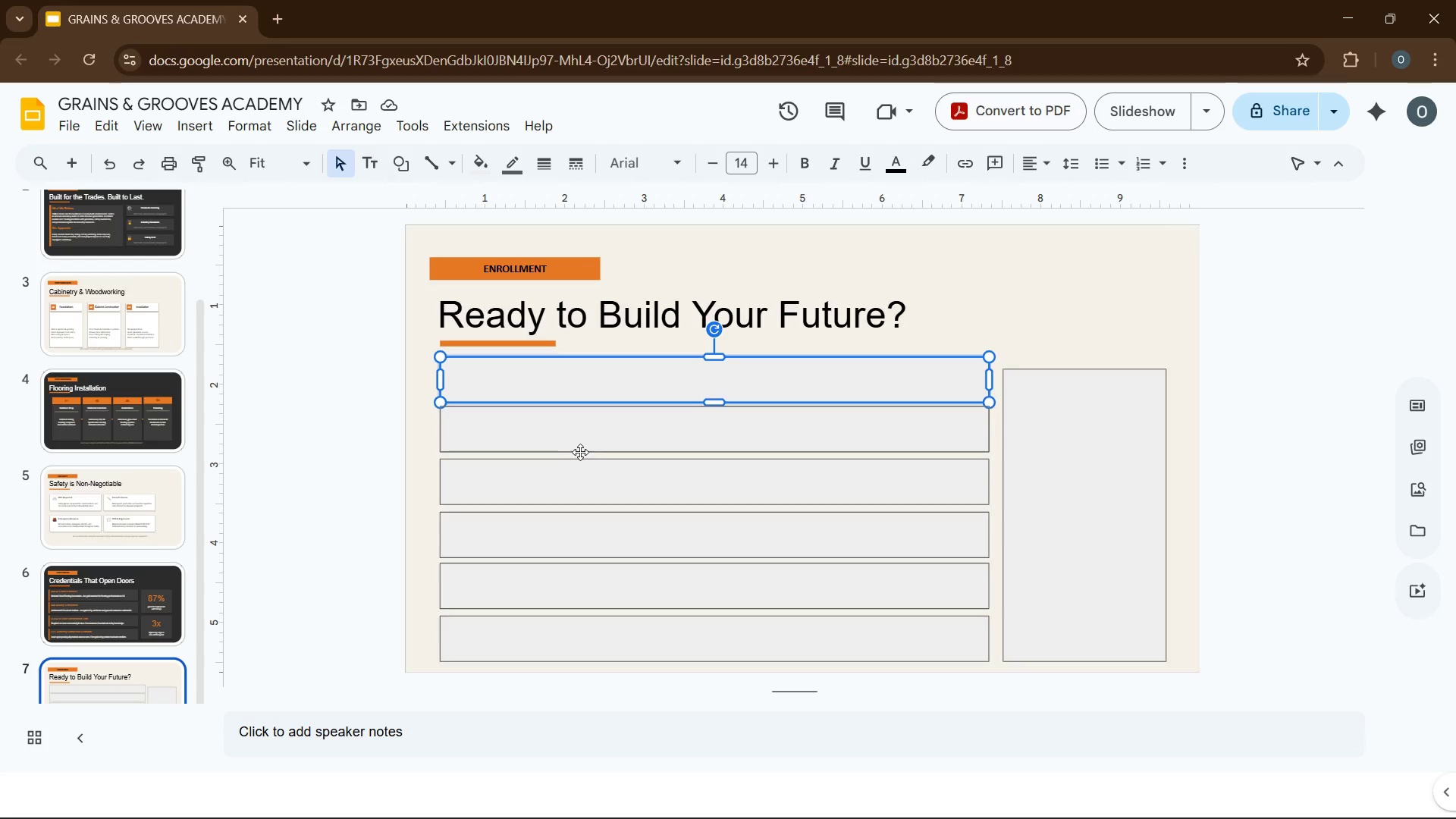 
hold_key(key=ControlLeft, duration=1.17)
left_click([583, 474])
 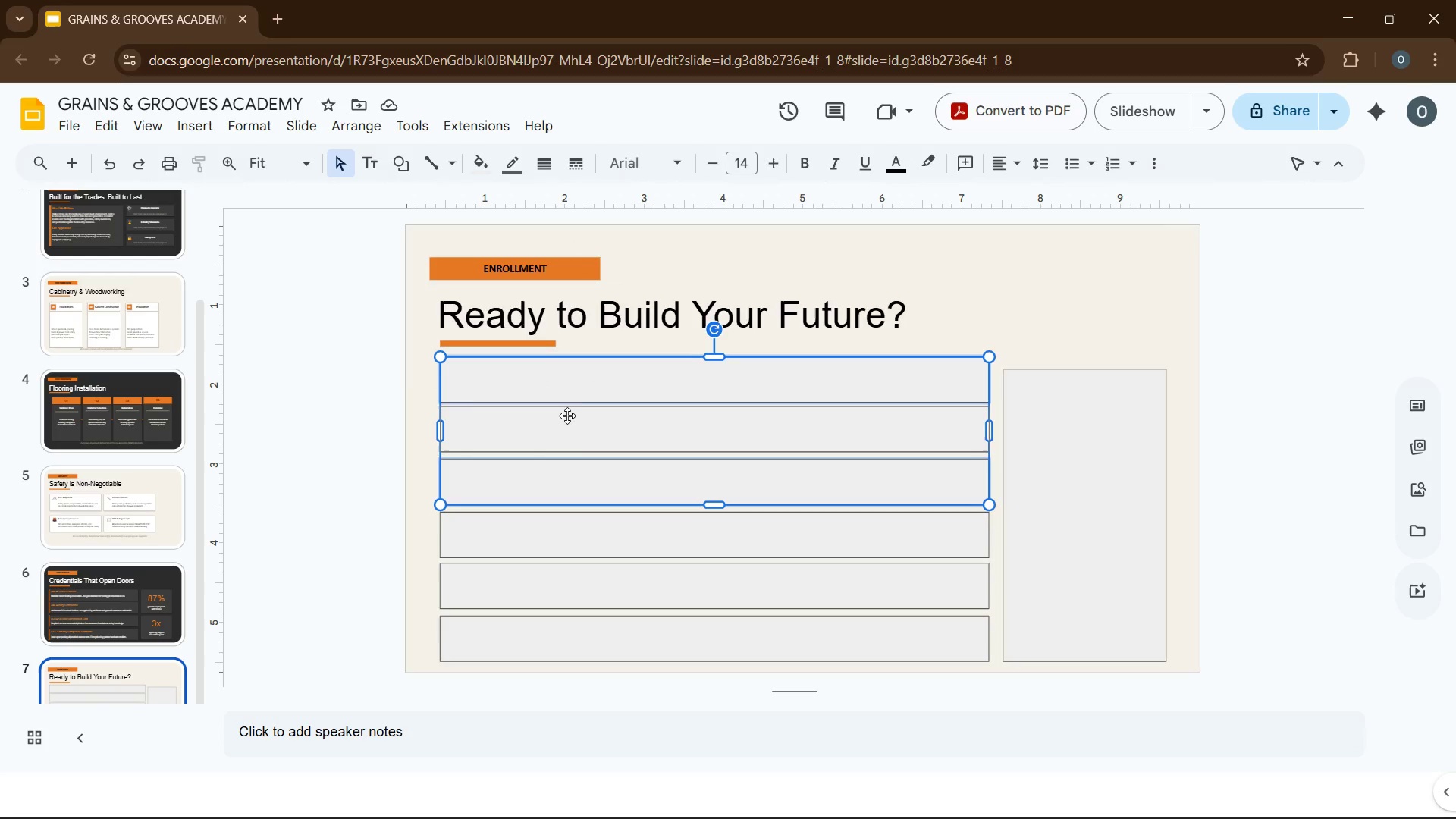 
left_click([565, 392])
 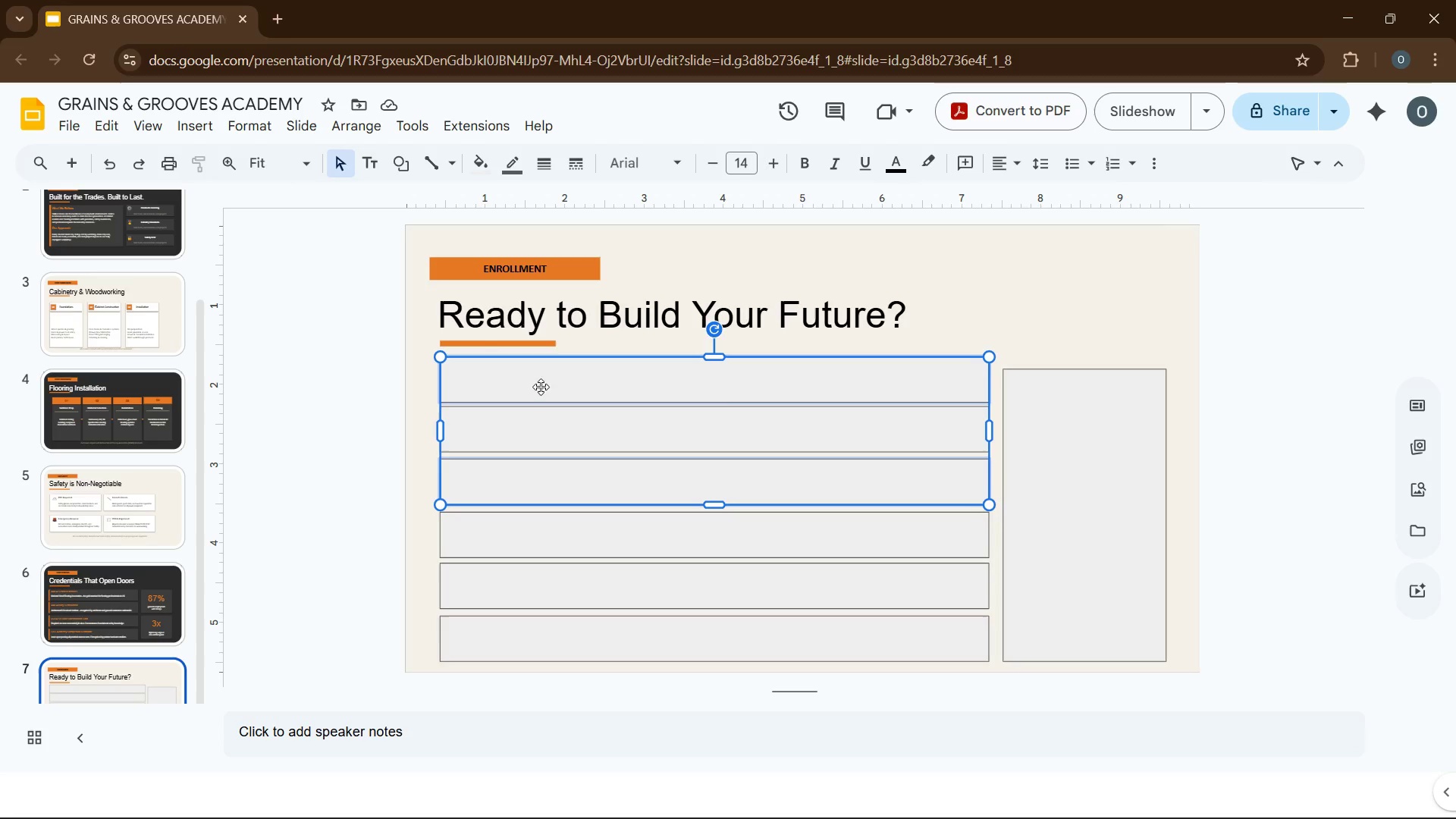 
left_click([526, 384])
 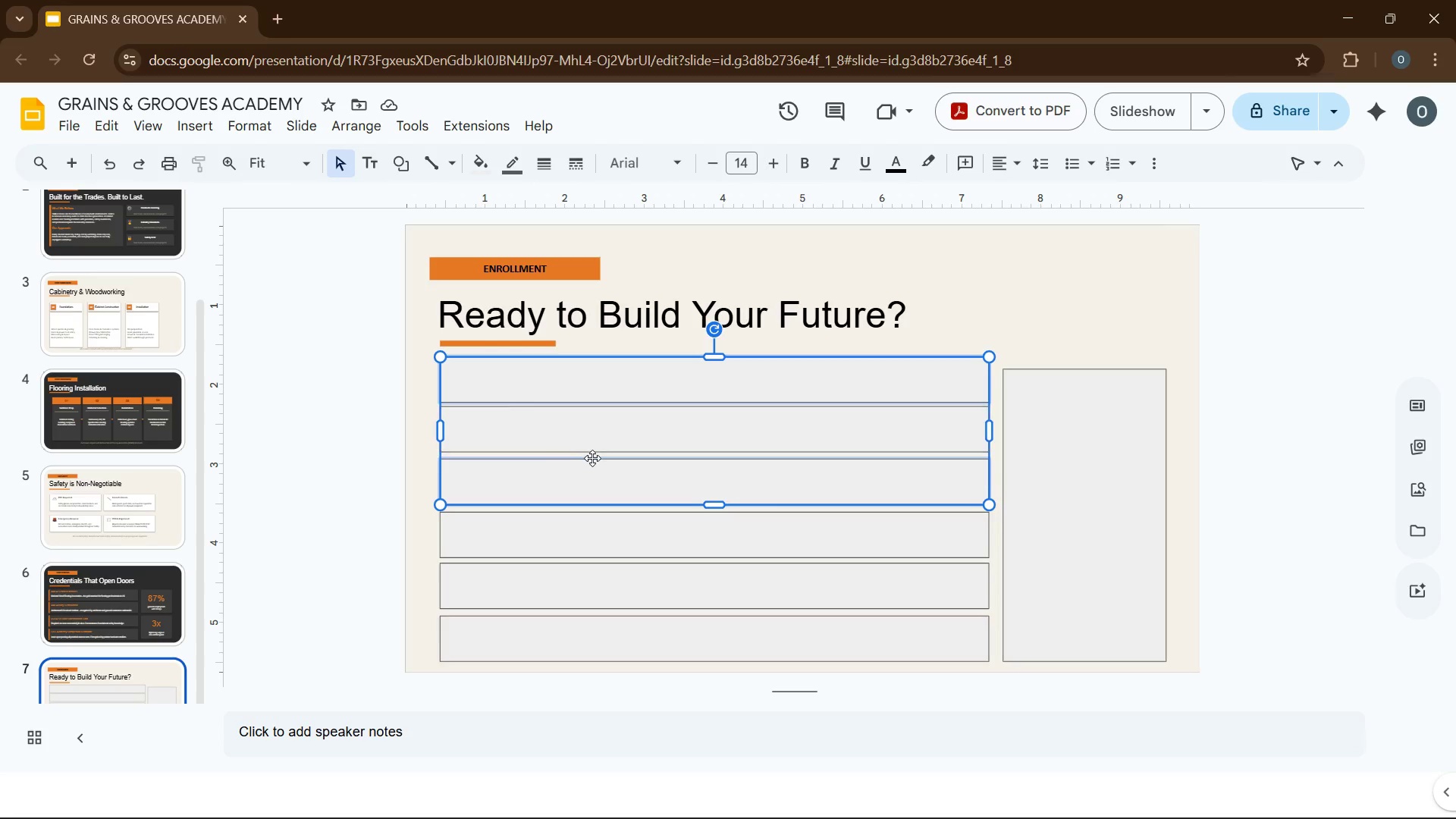 
left_click([592, 458])
 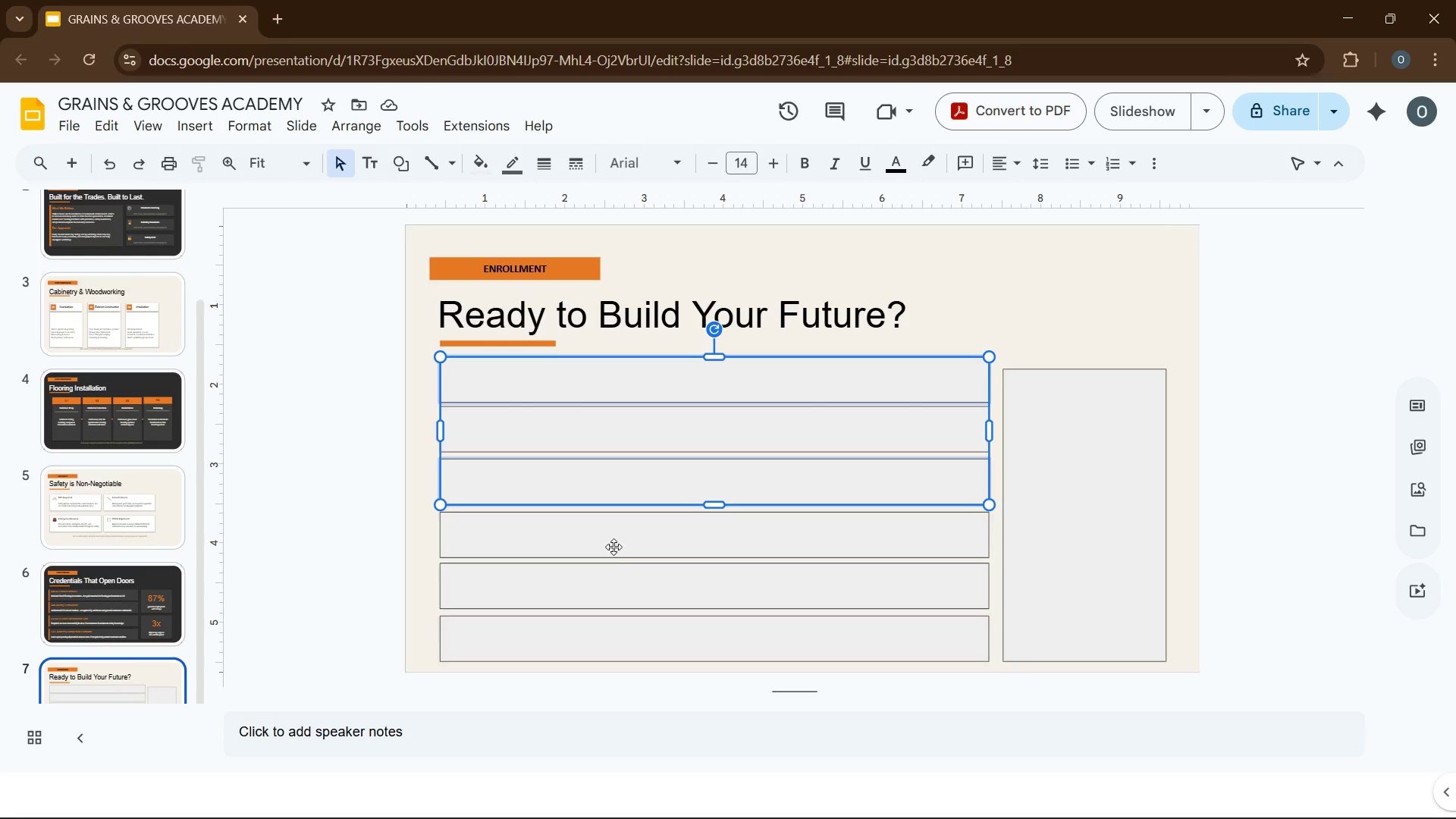 
left_click([613, 547])
 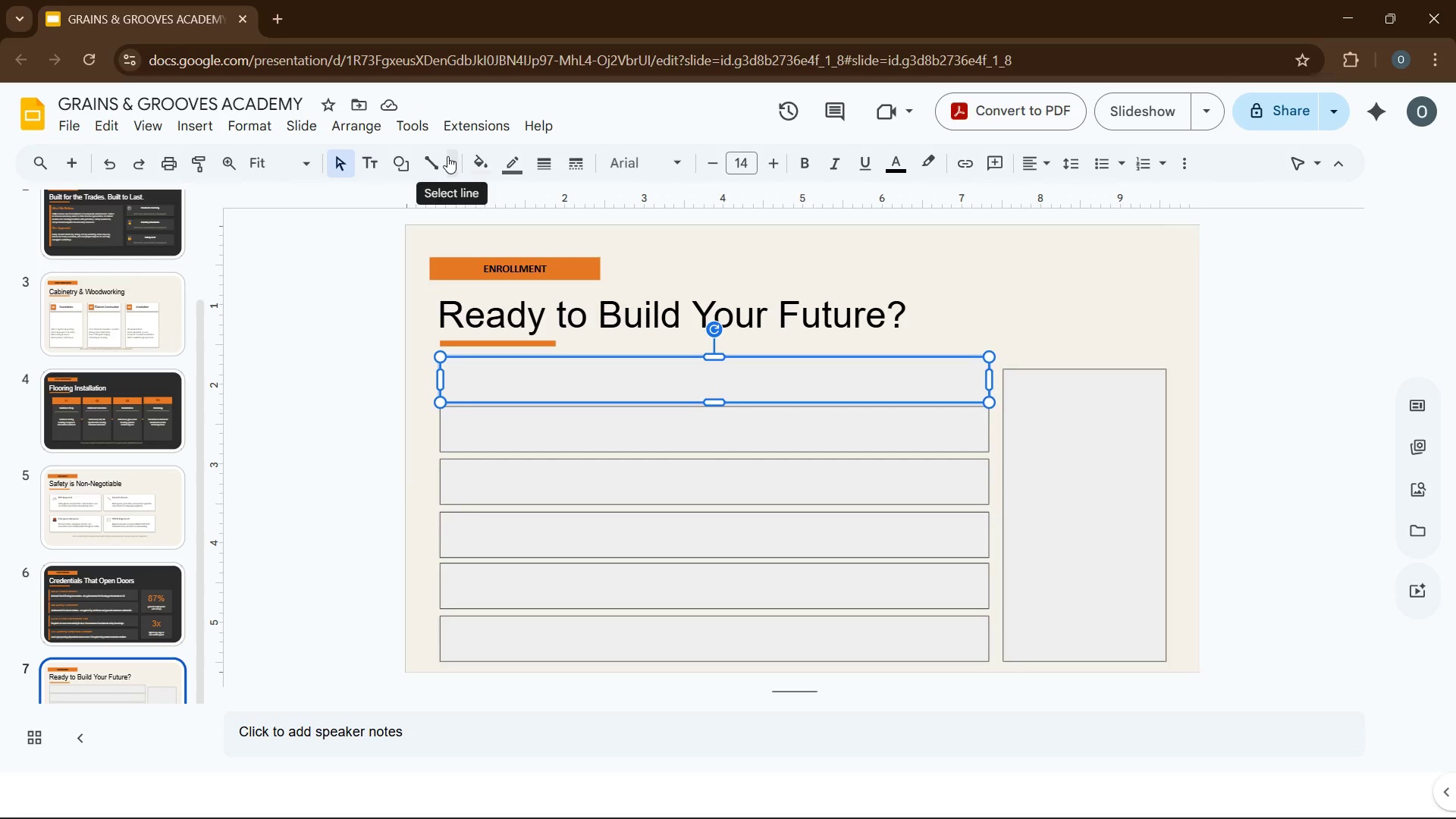 
left_click([471, 162])
 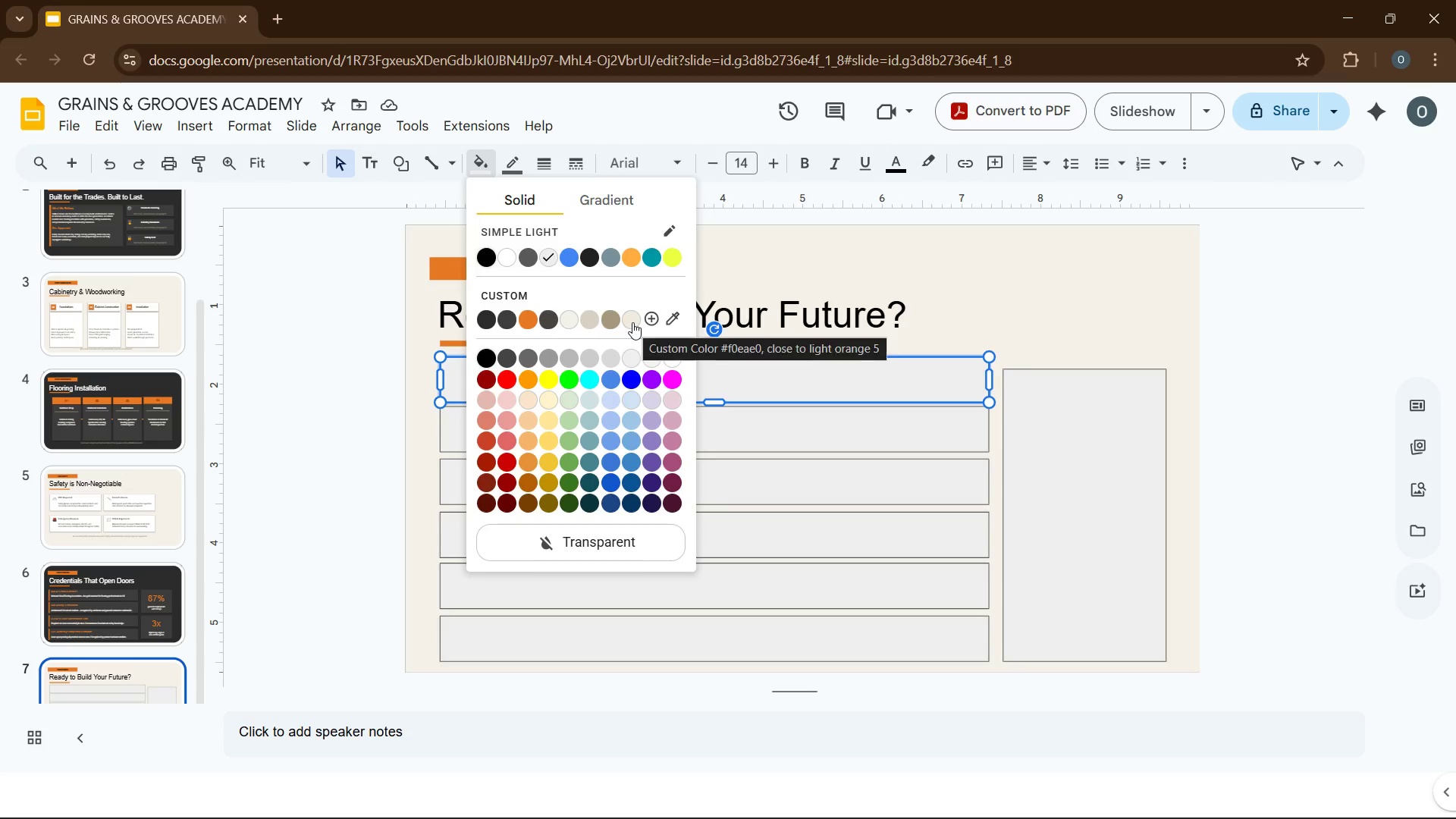 
wait(9.18)
 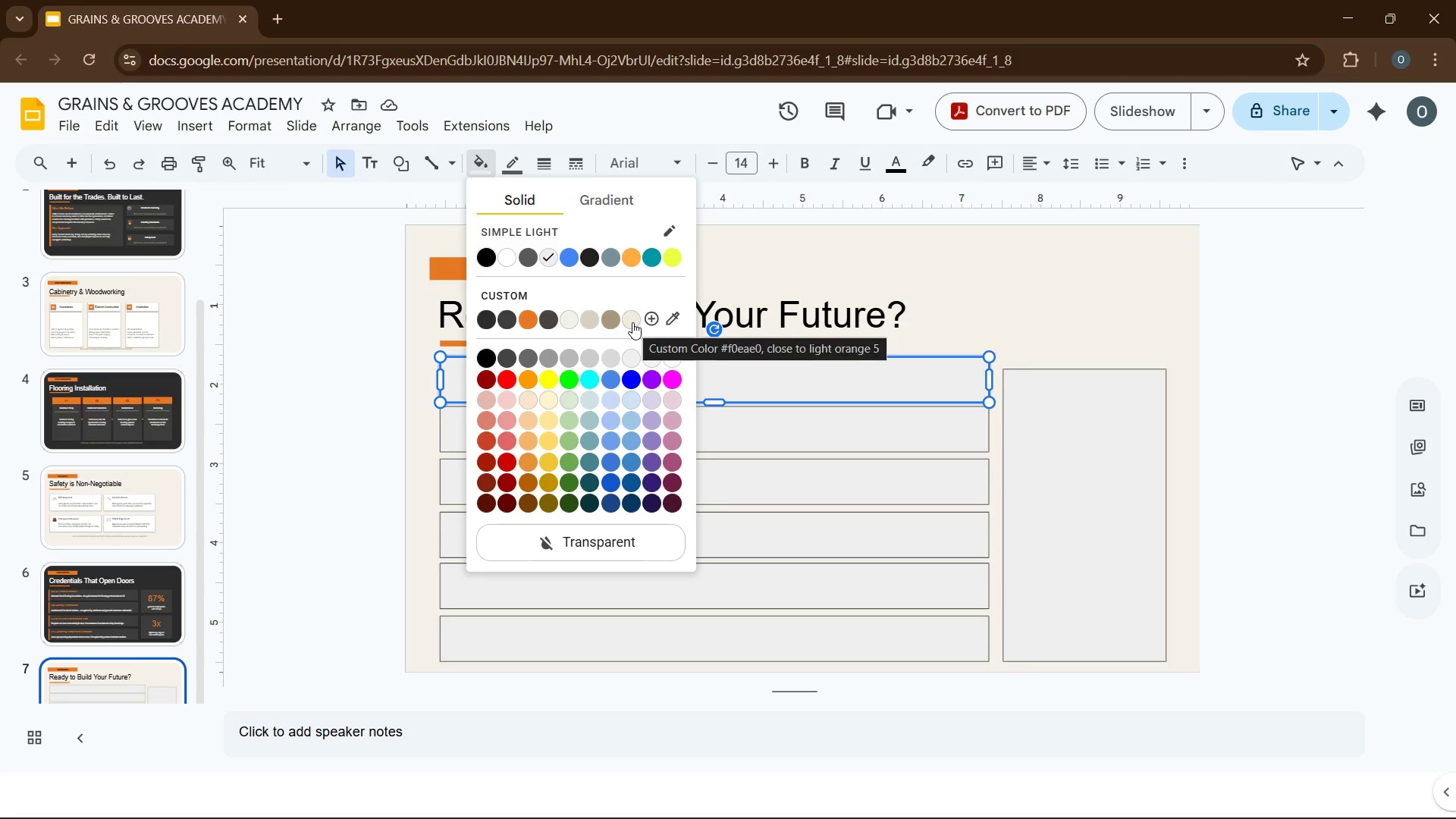 
mouse_move([557, 318])
 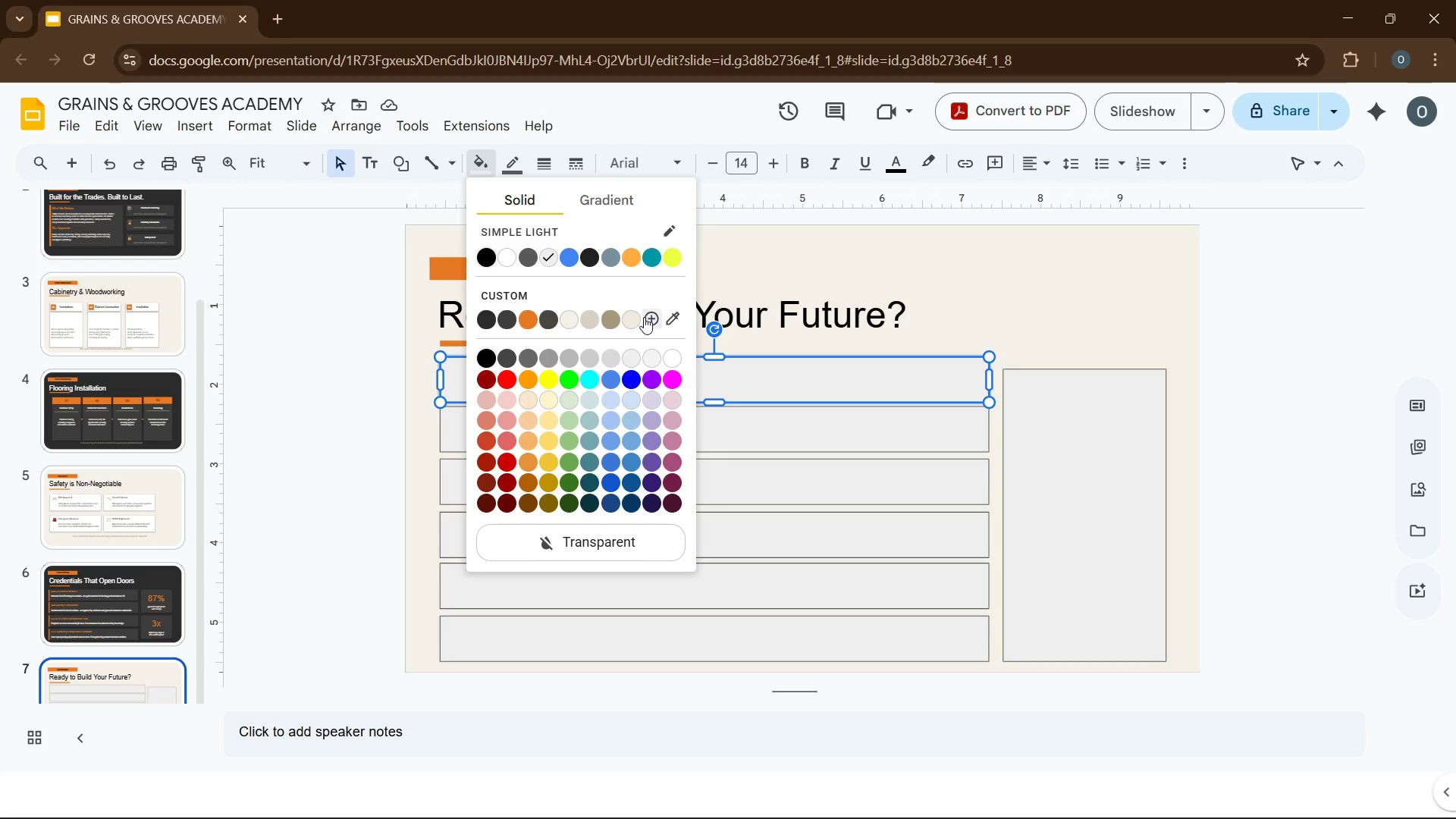 
left_click_drag(start_coordinate=[653, 317], to_coordinate=[657, 321])
 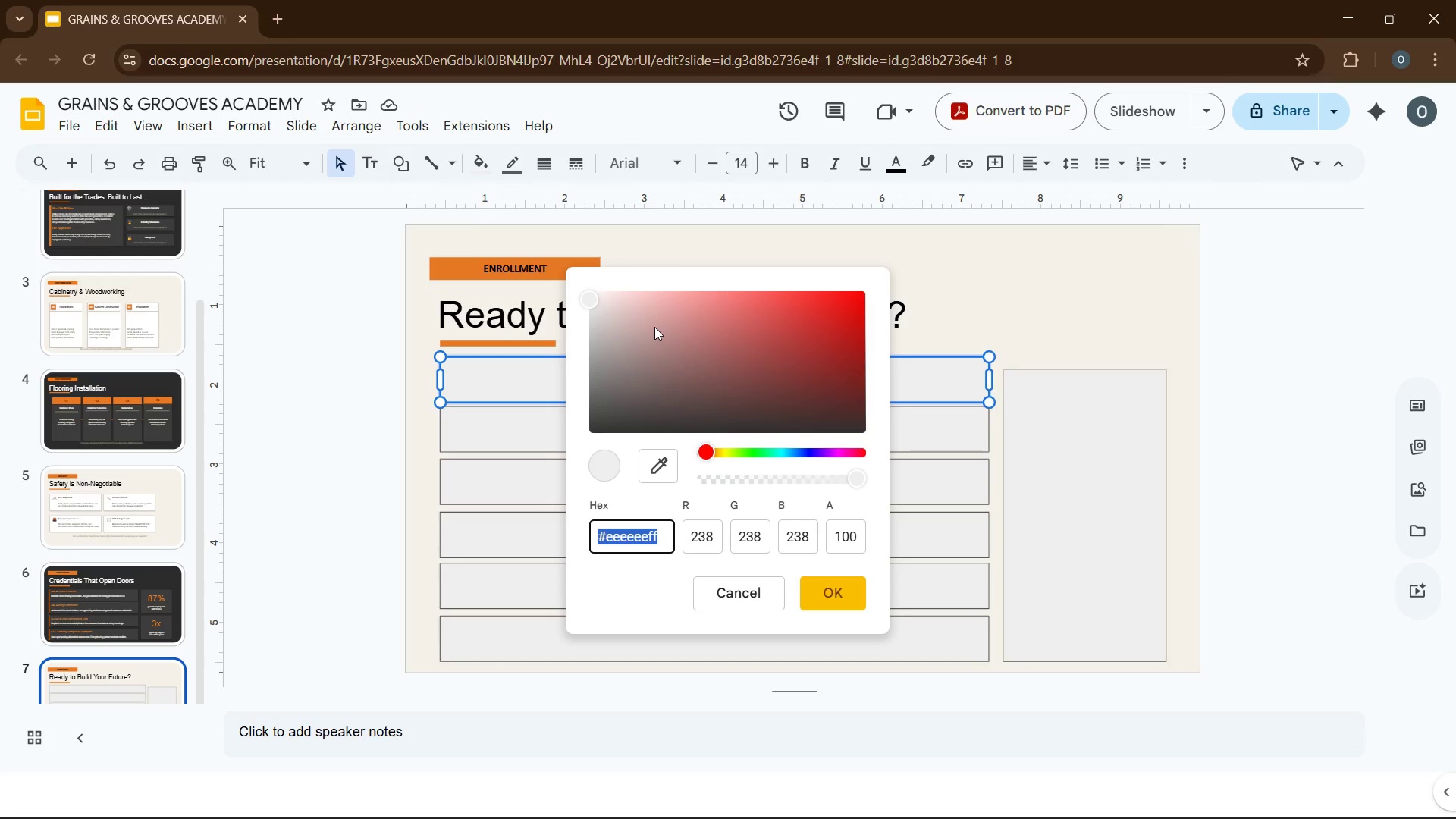 
type('EDE8E0)
 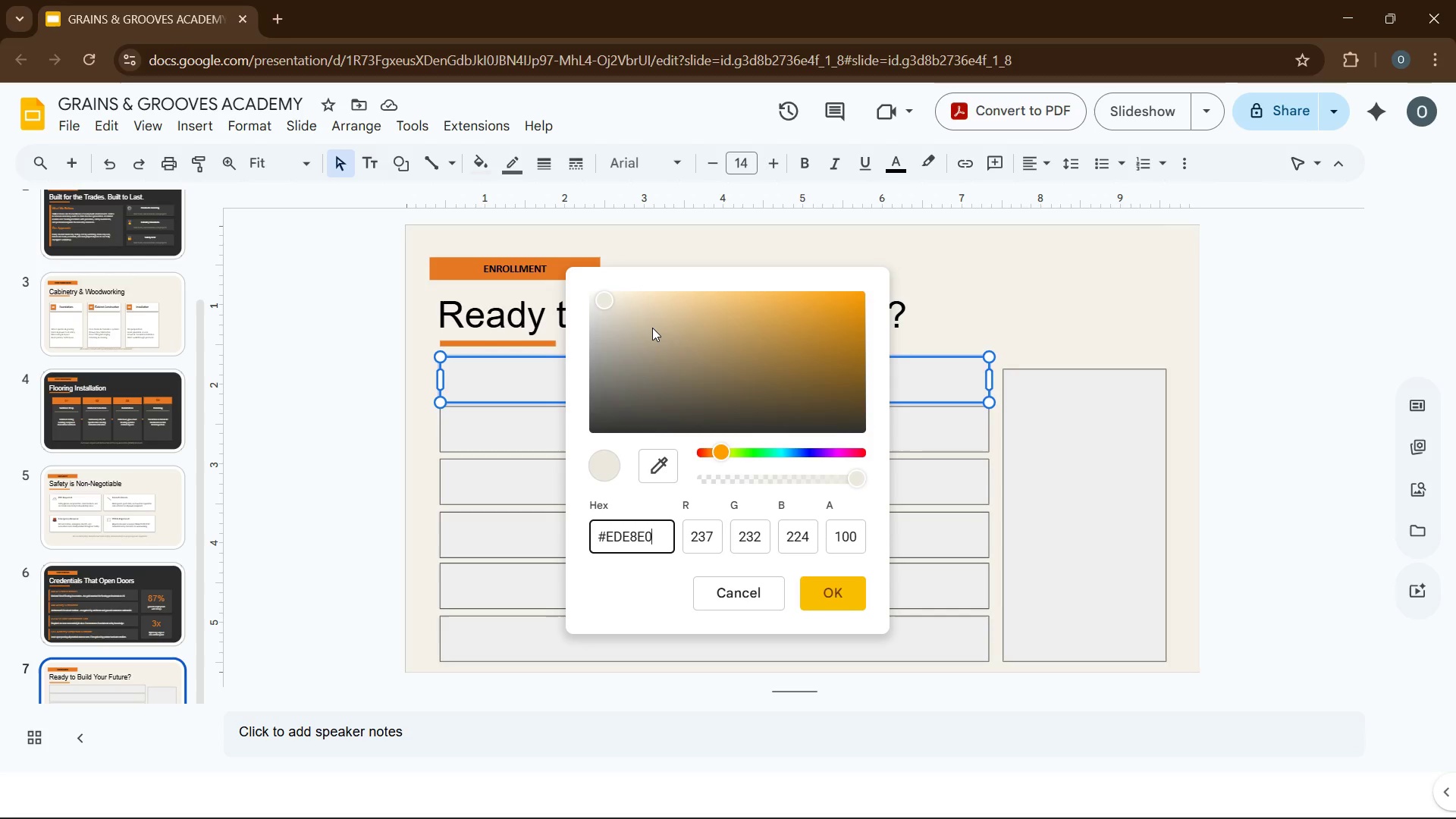 
key(Enter)
 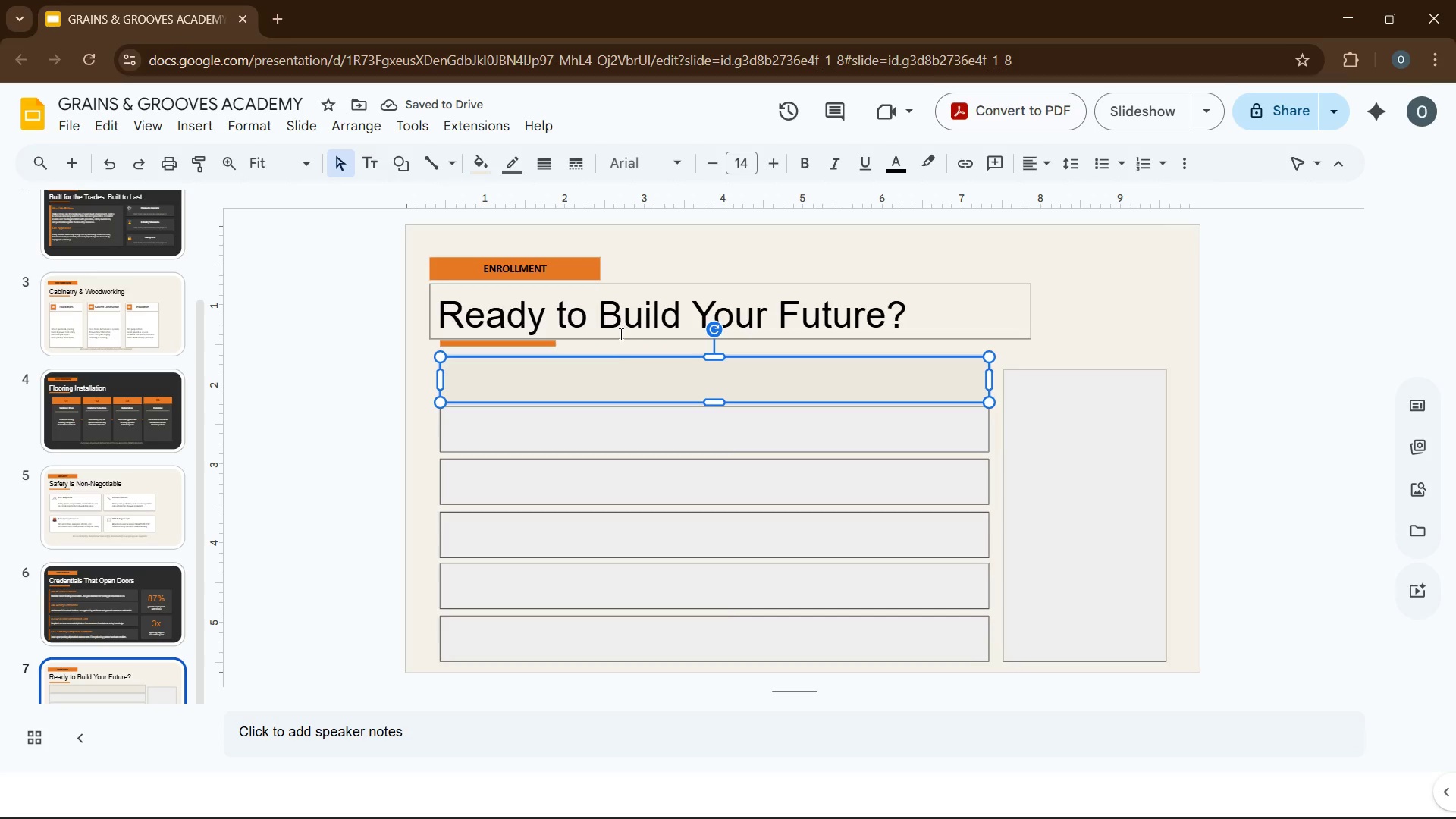 
left_click([607, 423])
 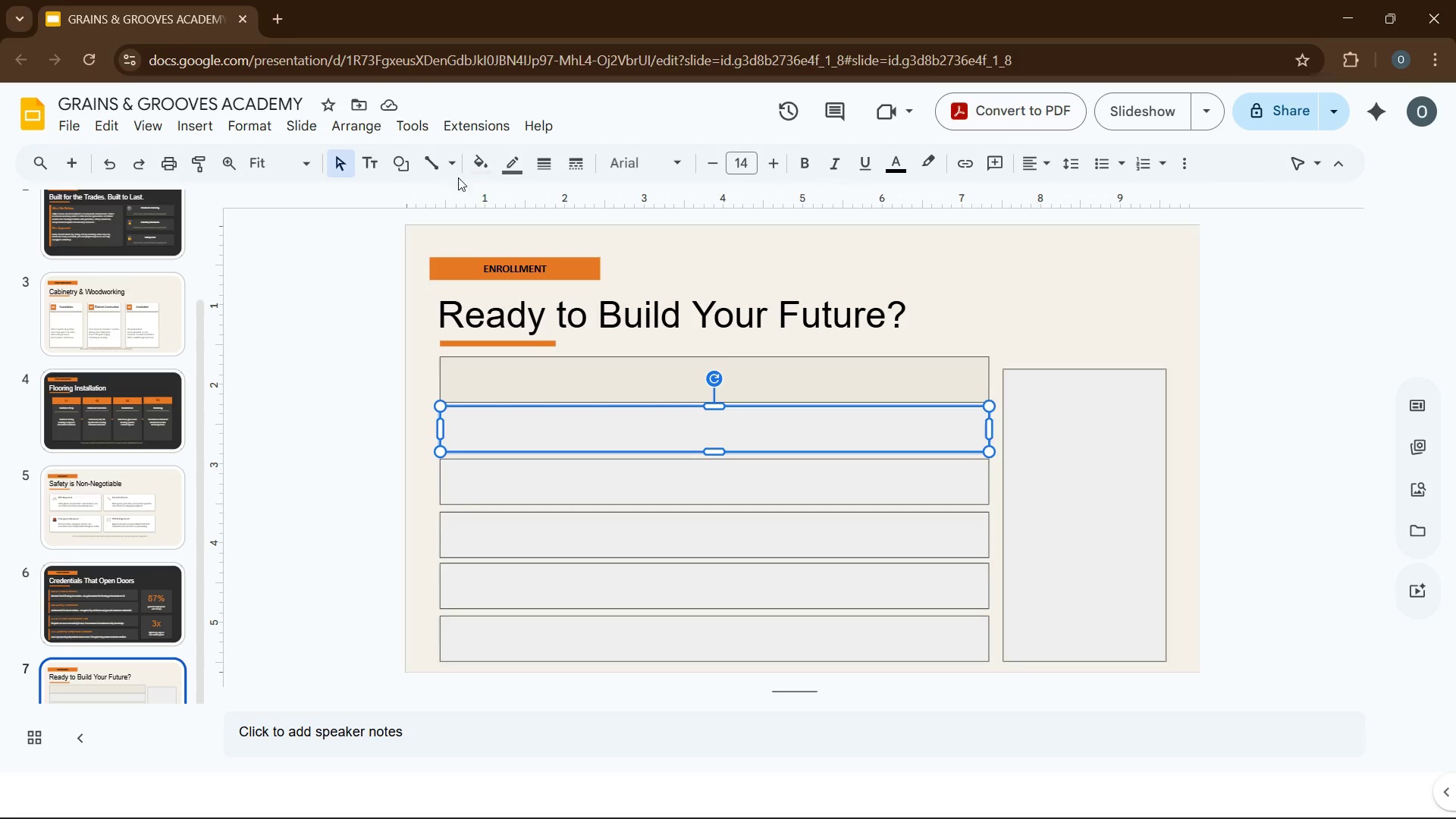 
left_click([483, 167])
 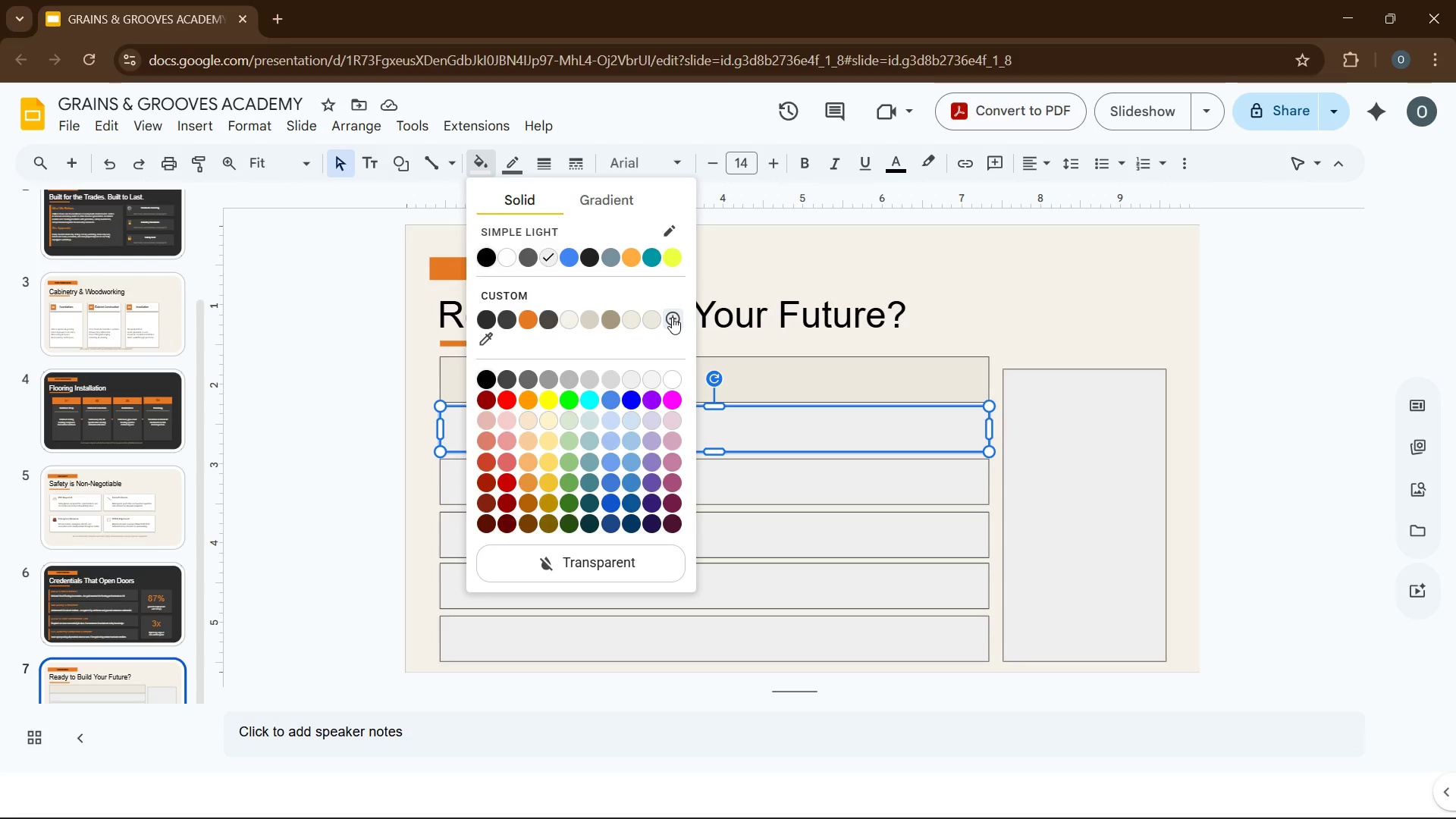 
left_click([672, 317])
 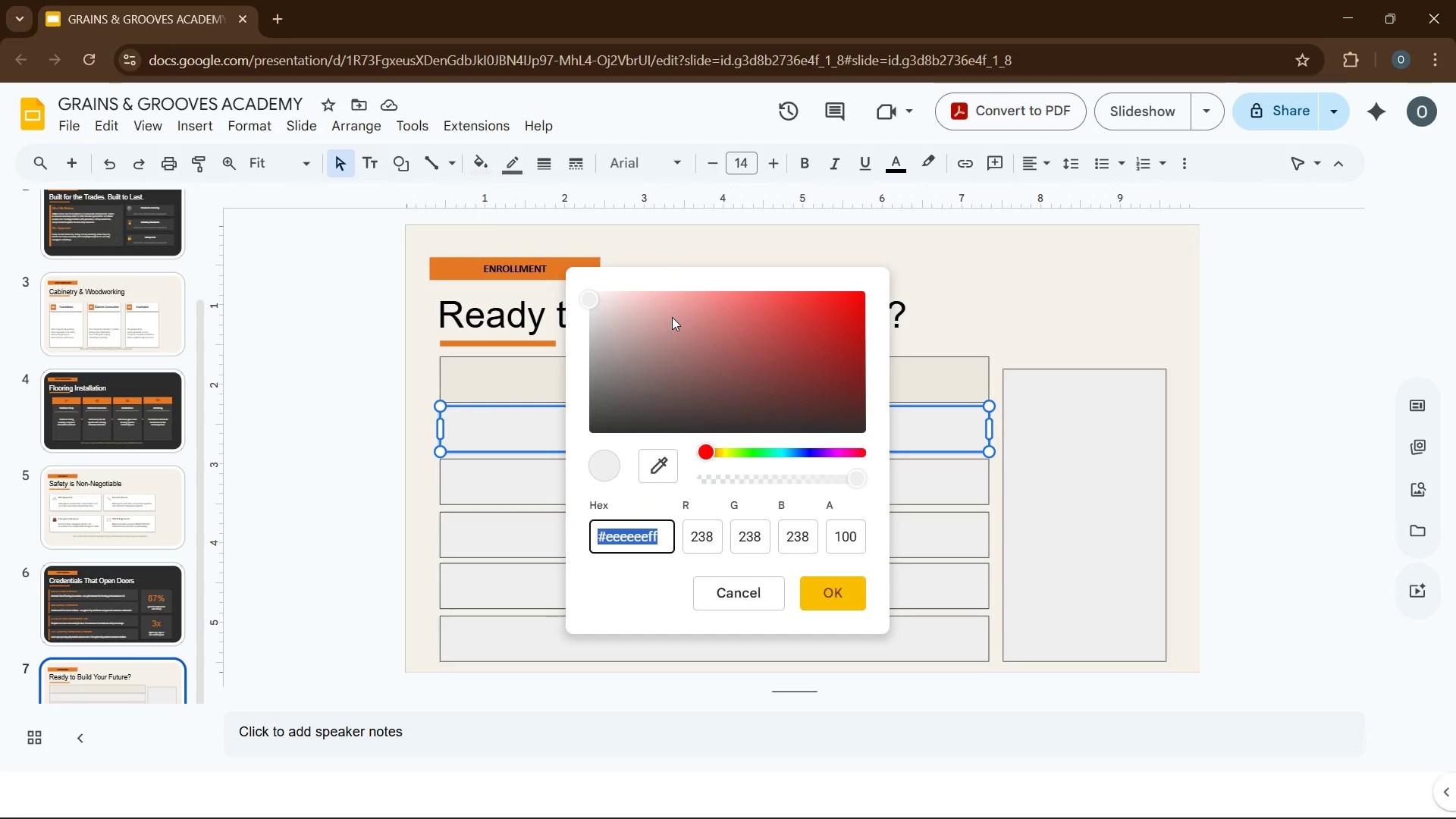 
type('FFF)
 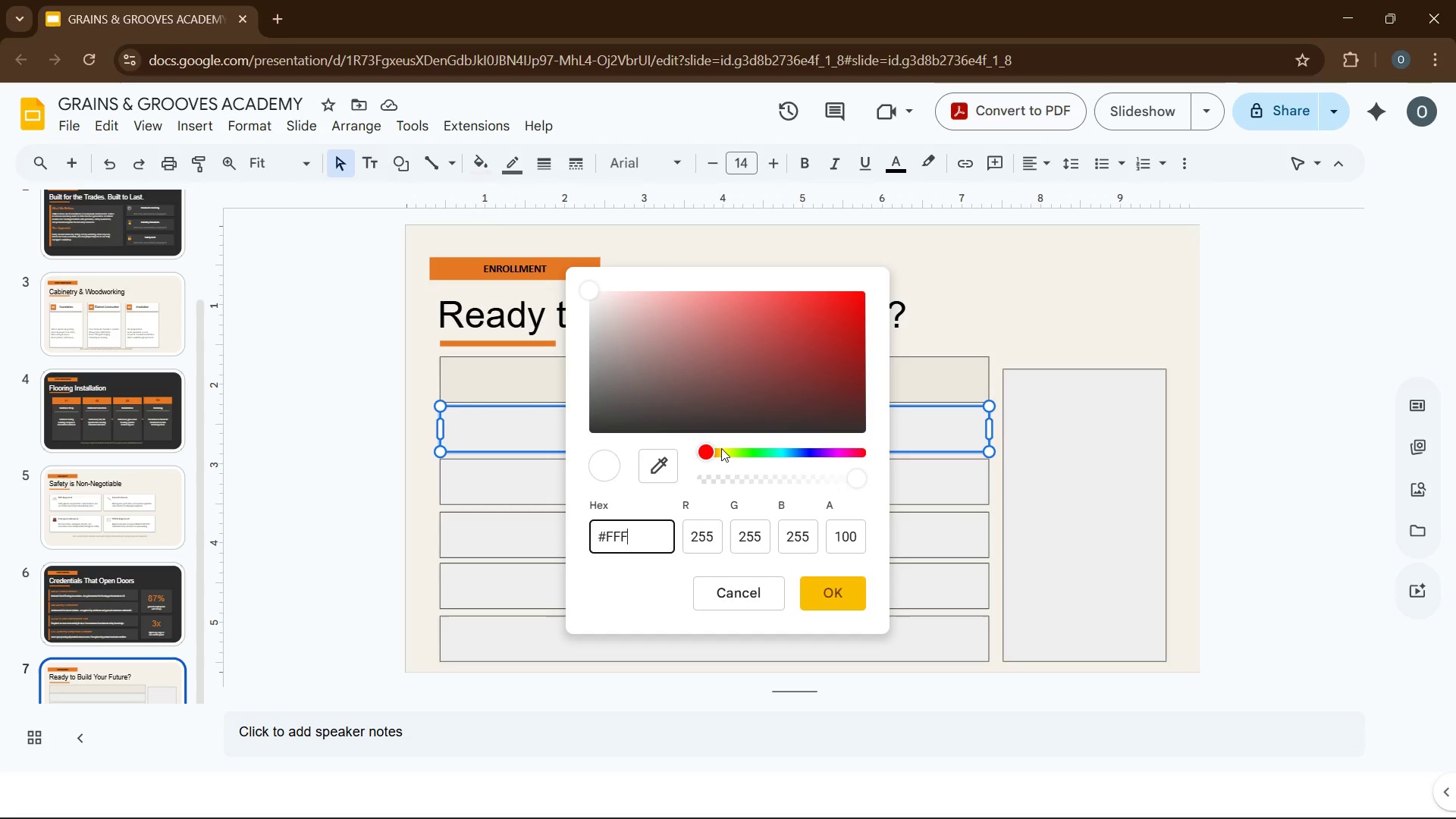 
type(FFF)
 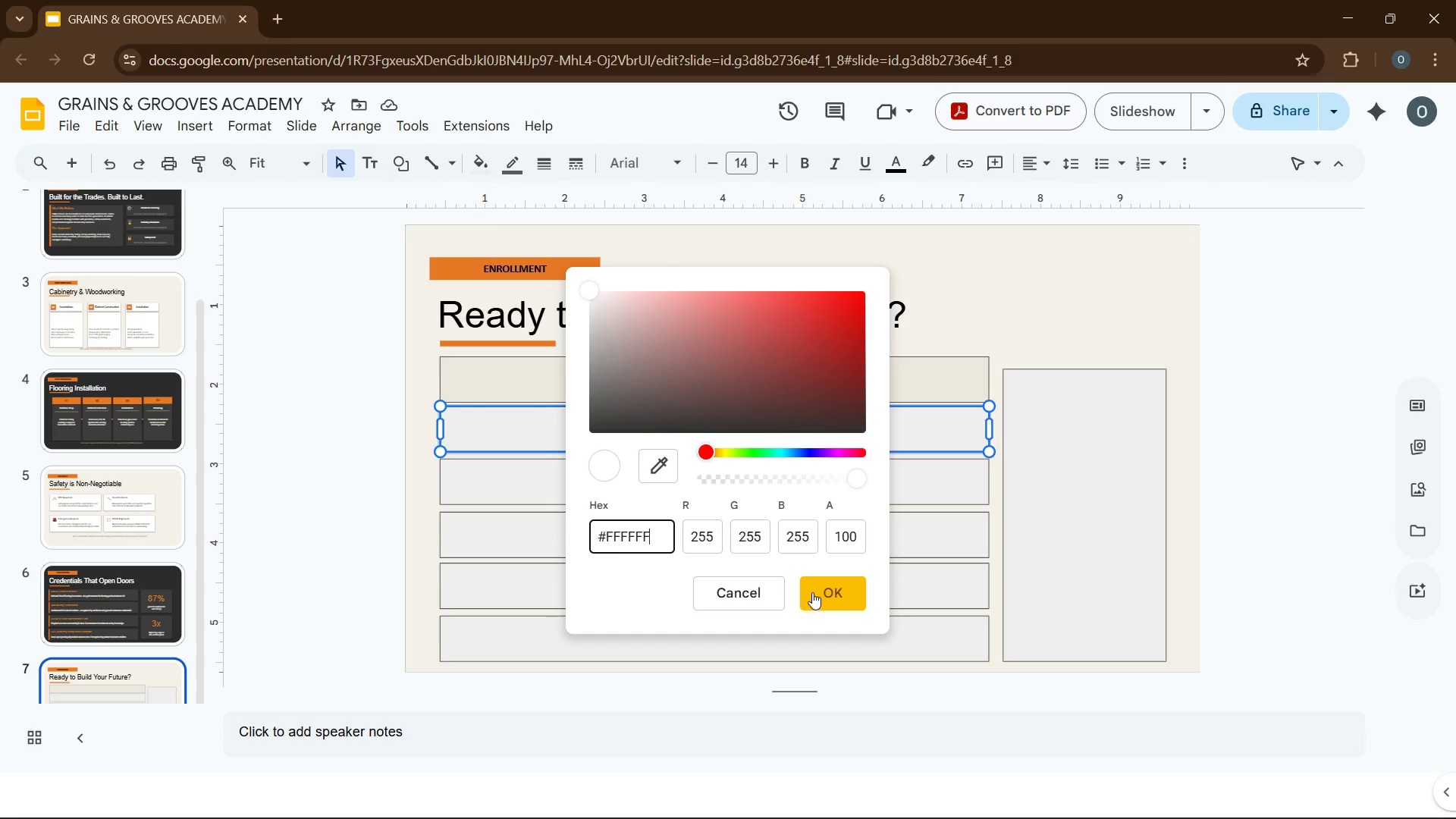 
left_click([812, 592])
 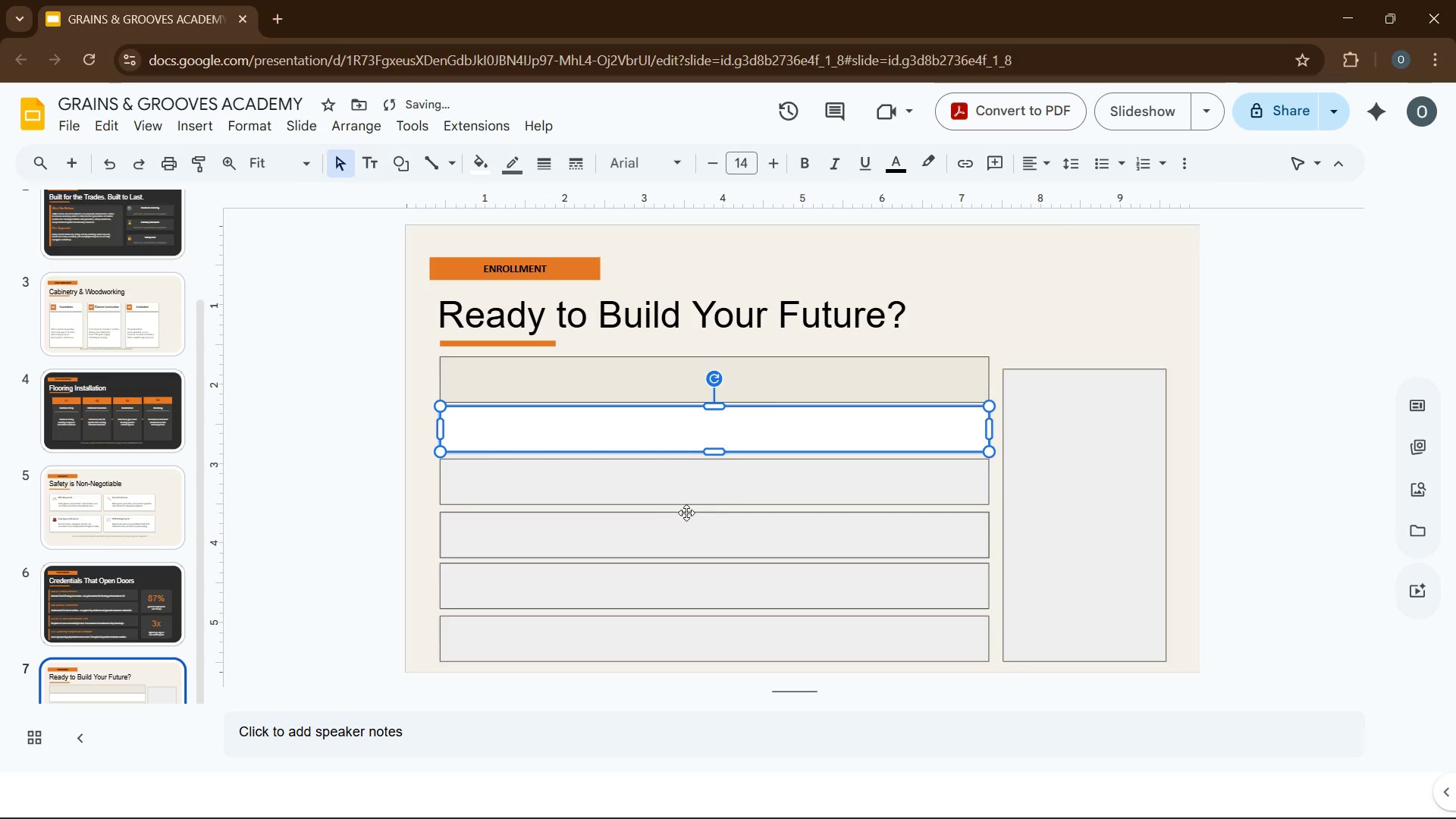 
left_click([595, 485])
 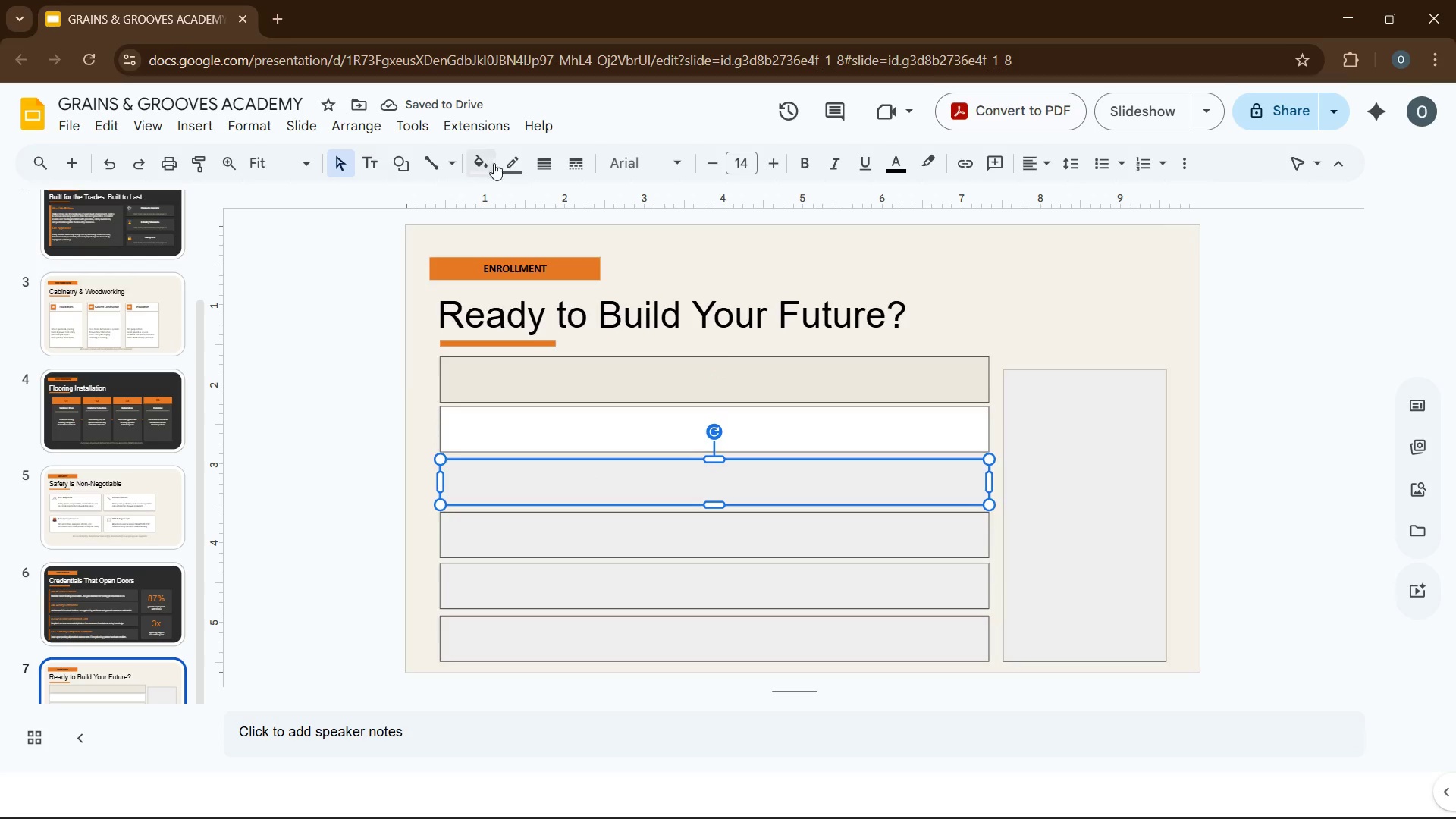 
left_click([482, 166])
 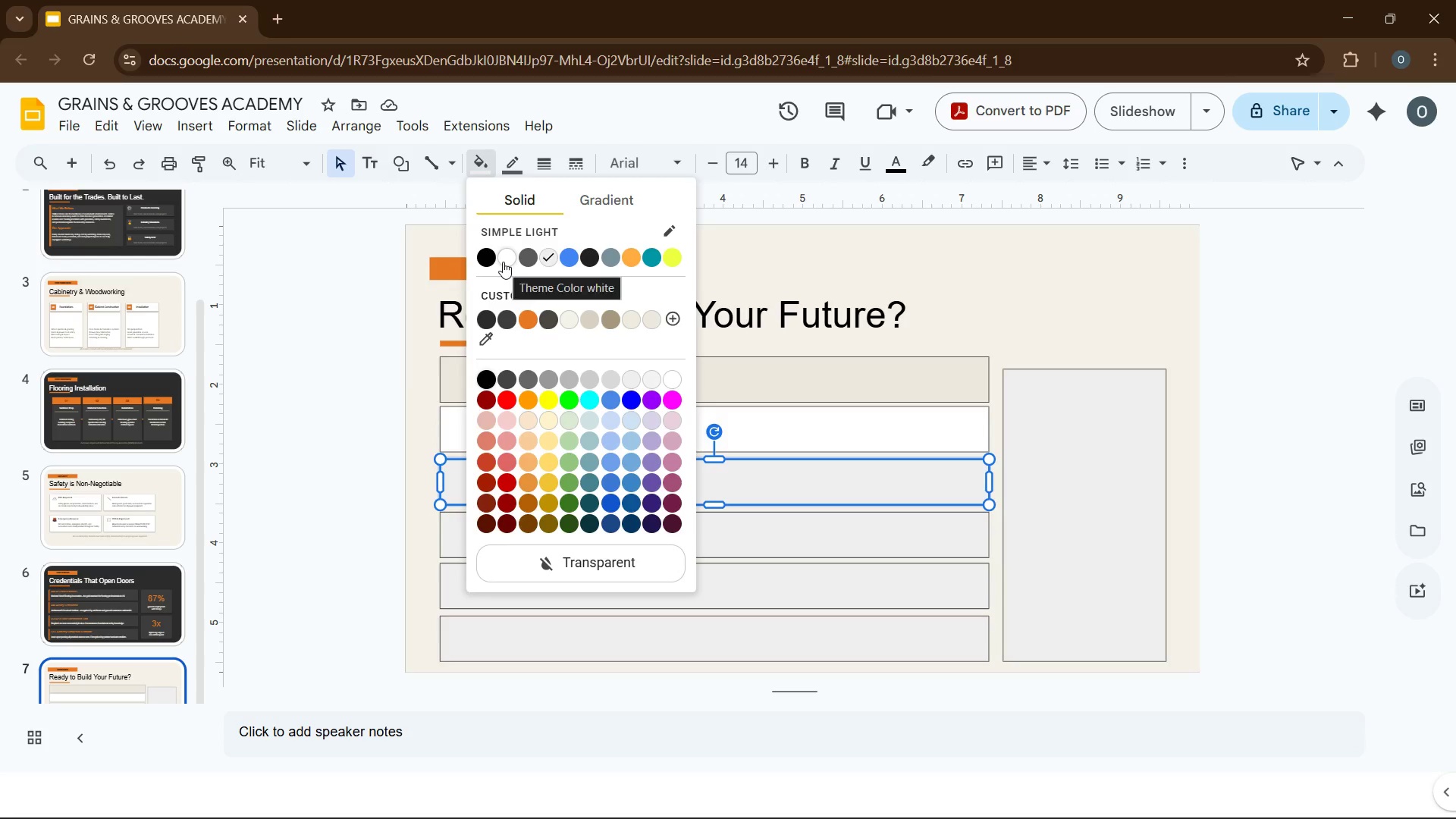 
left_click([503, 262])
 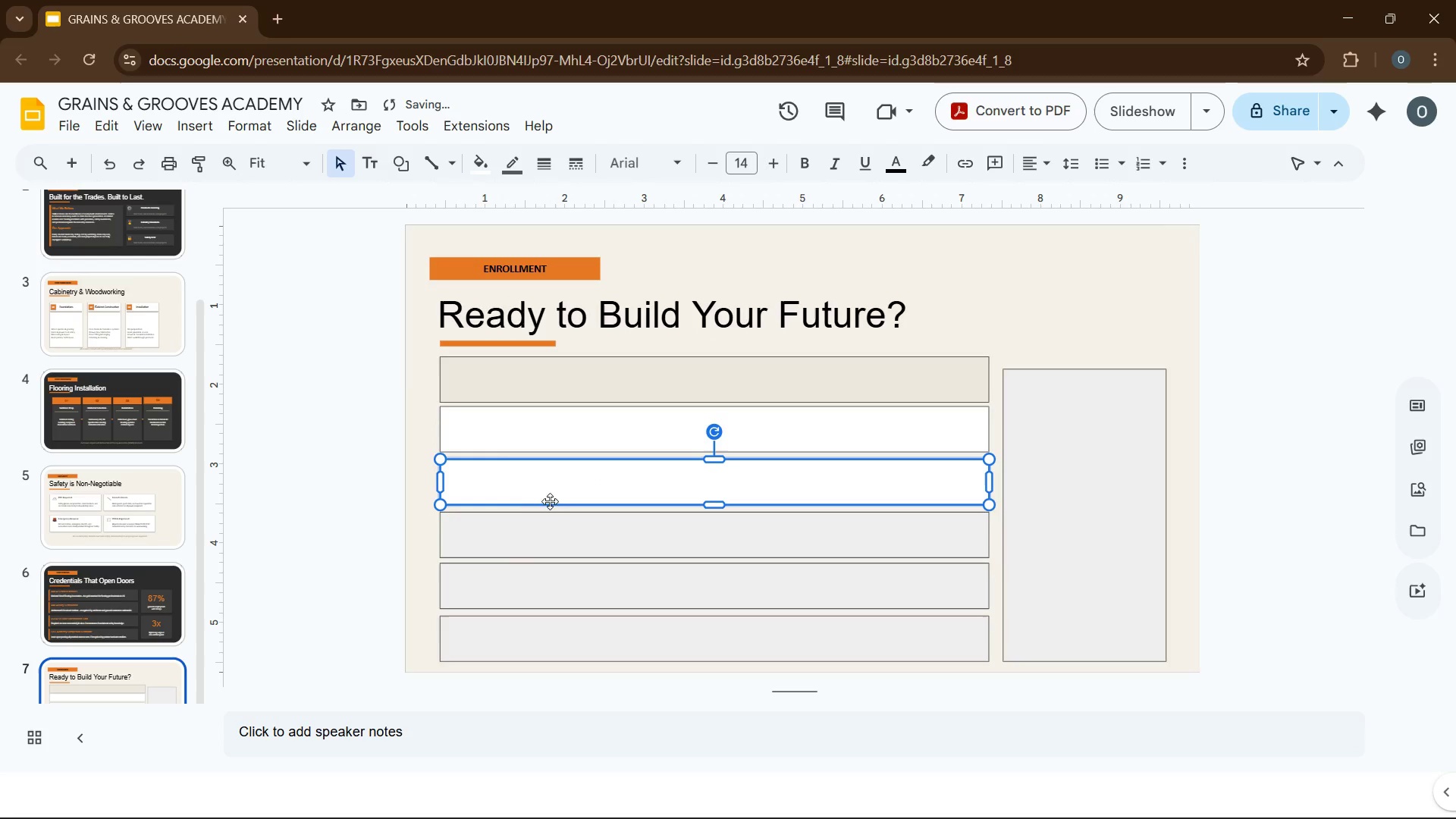 
left_click([545, 487])
 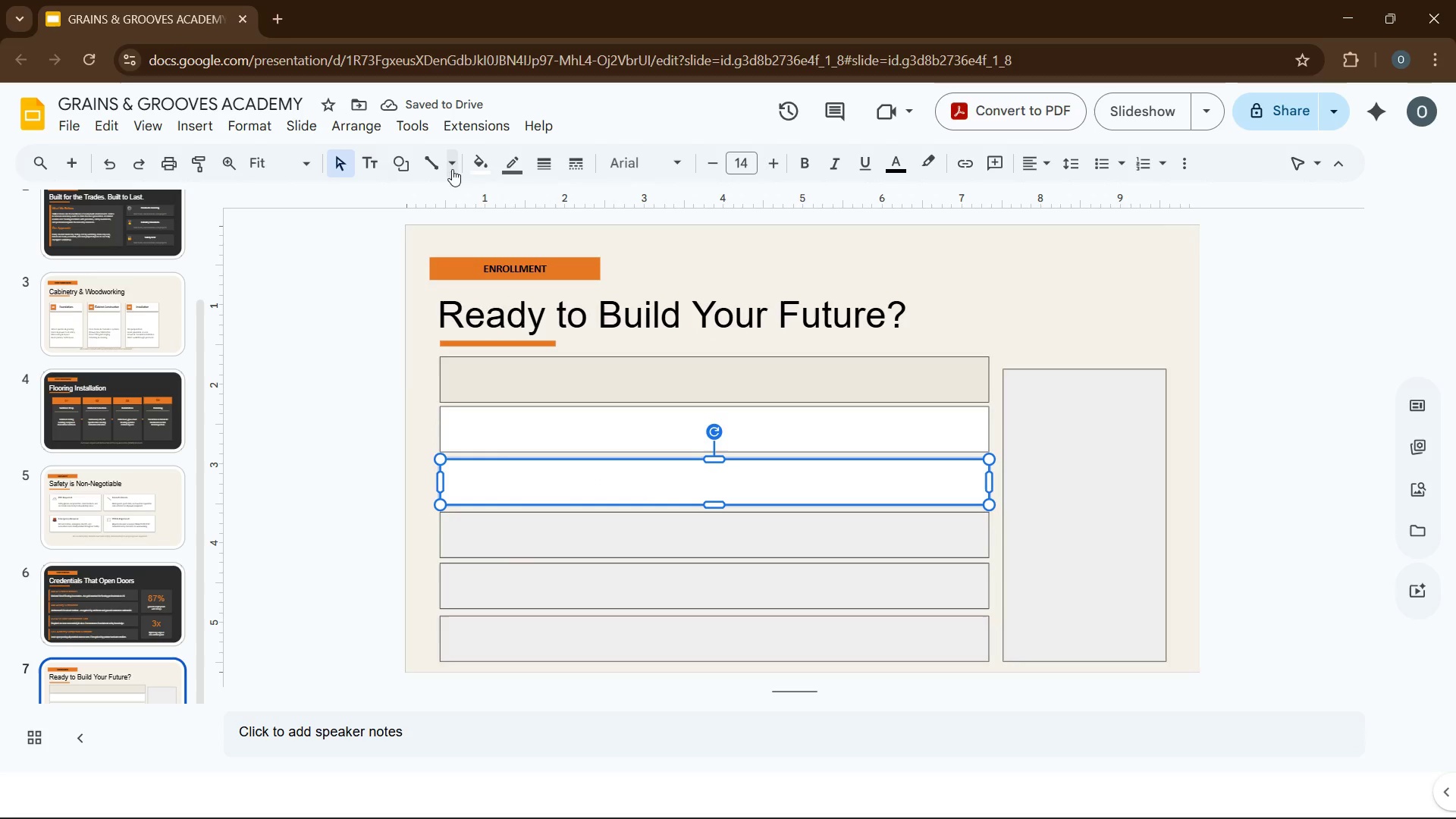 
left_click([472, 168])
 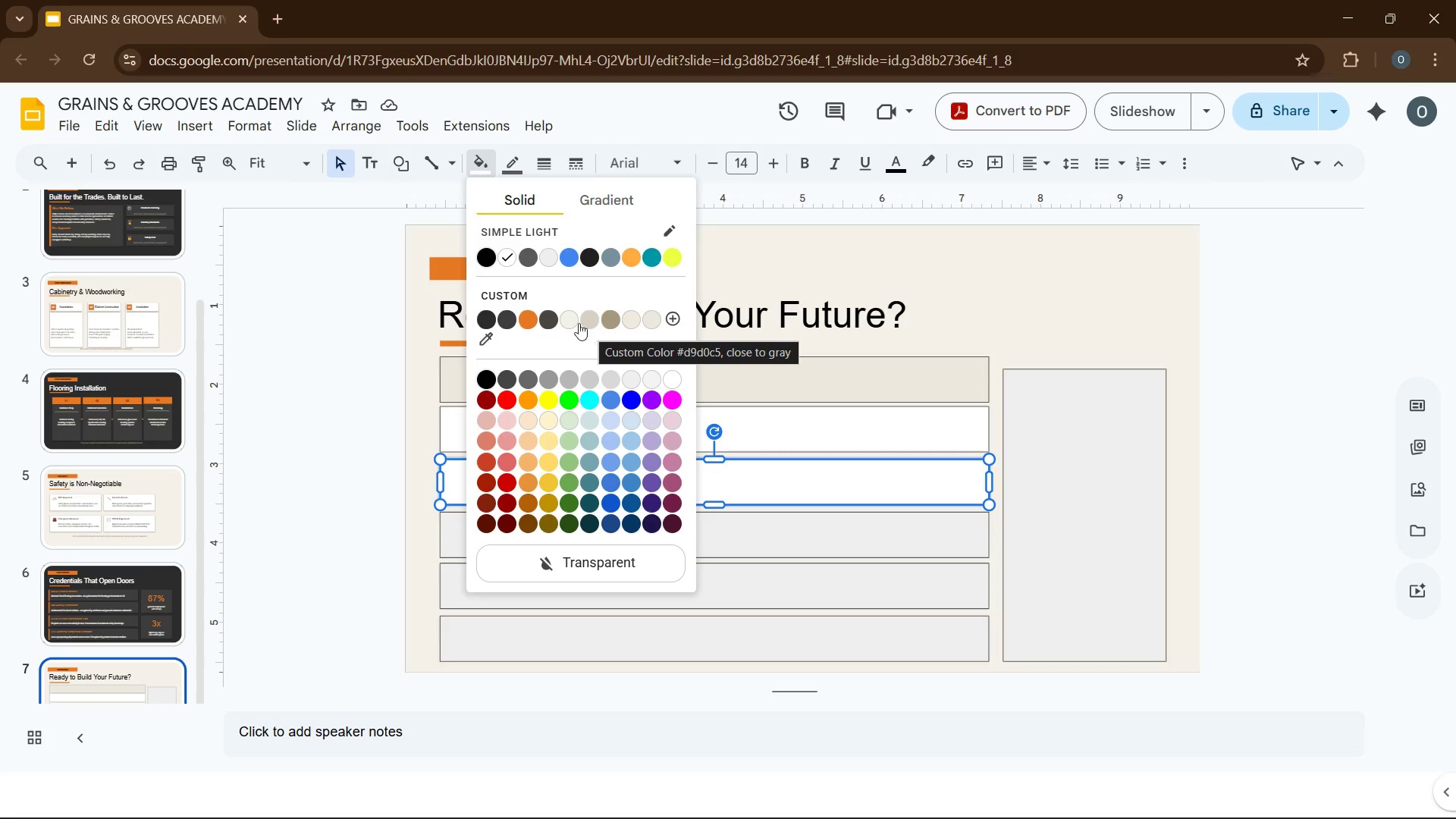 
wait(8.19)
 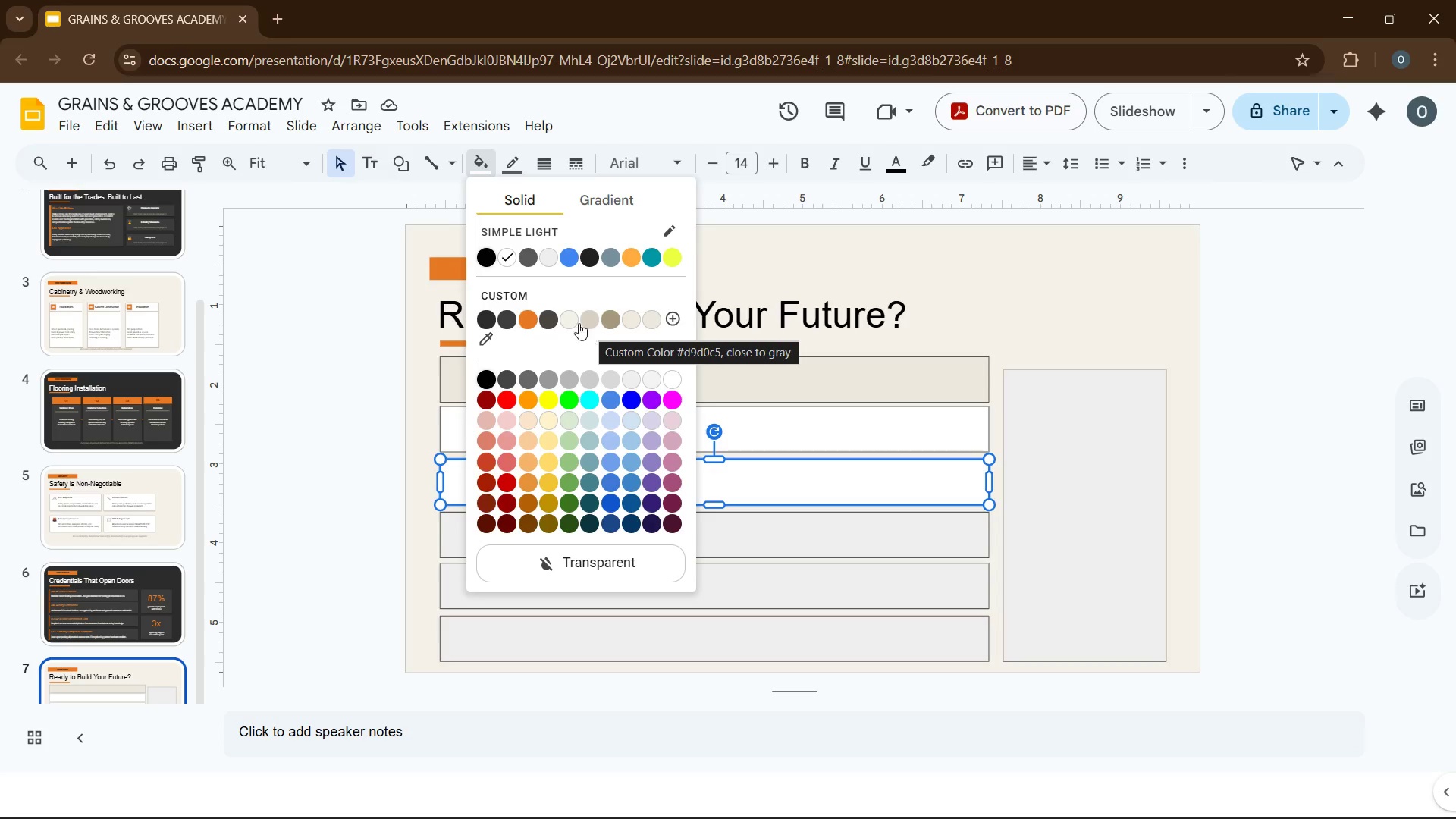 
left_click([646, 315])
 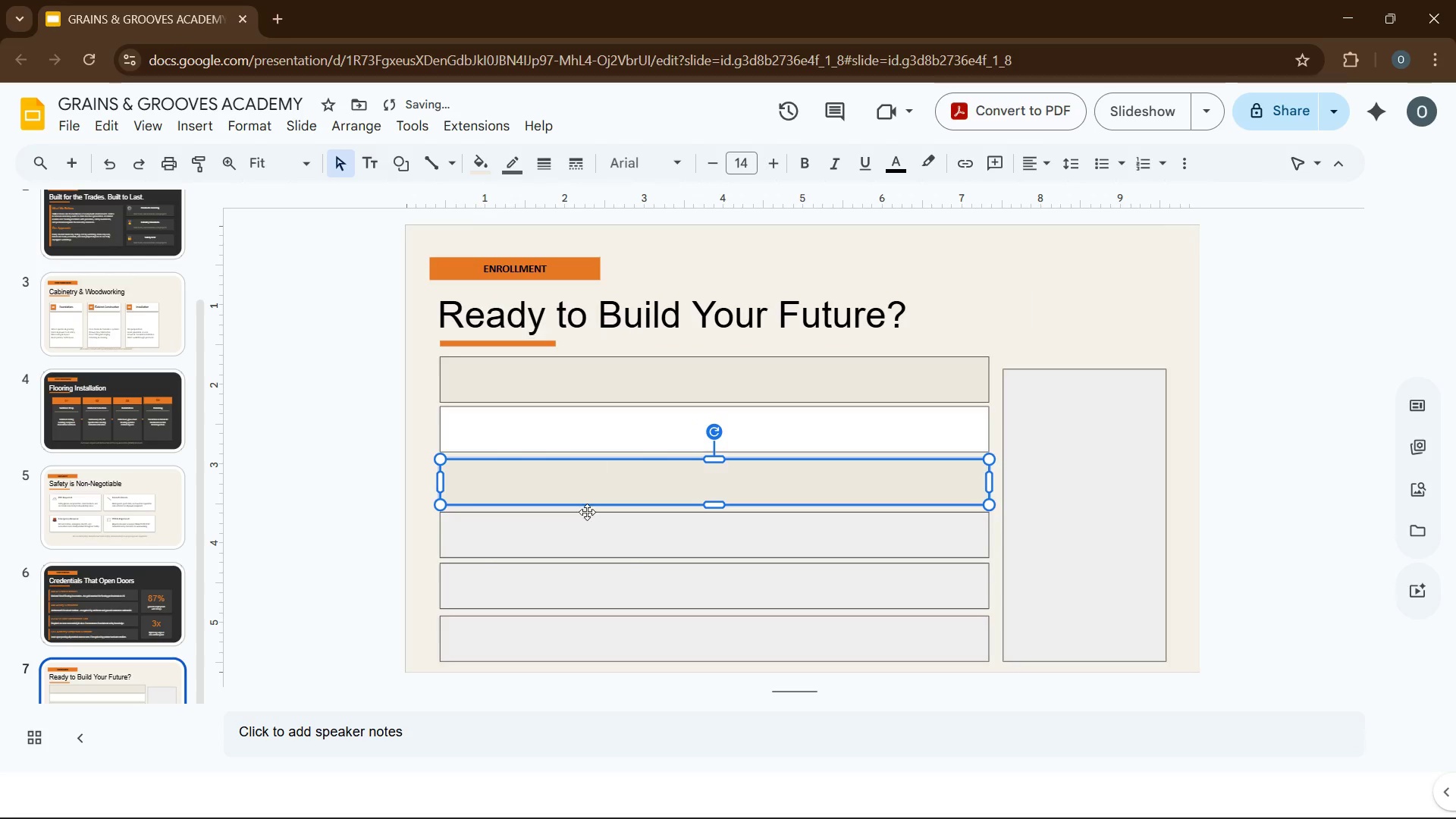 
left_click([582, 529])
 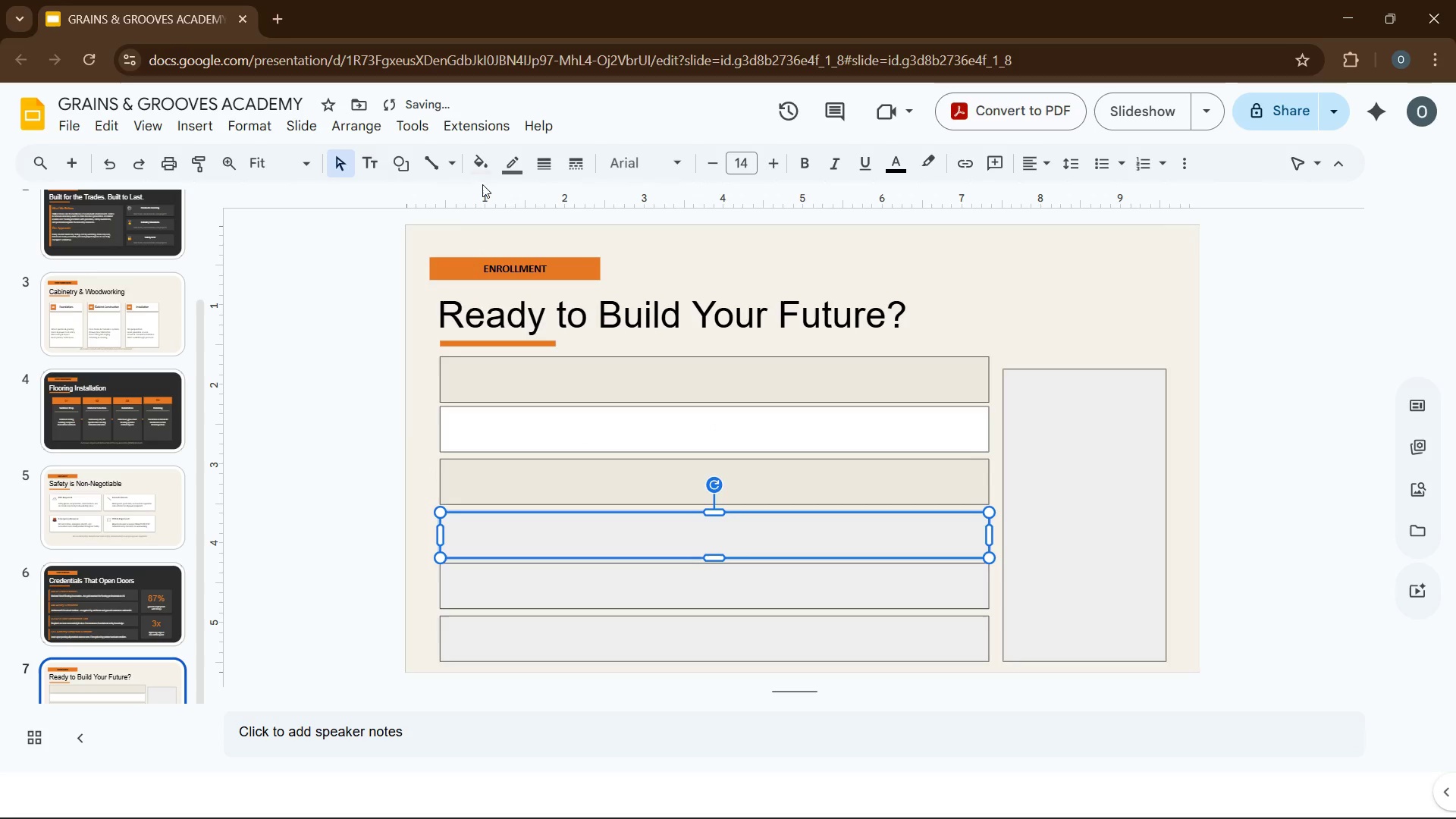 
left_click([482, 173])
 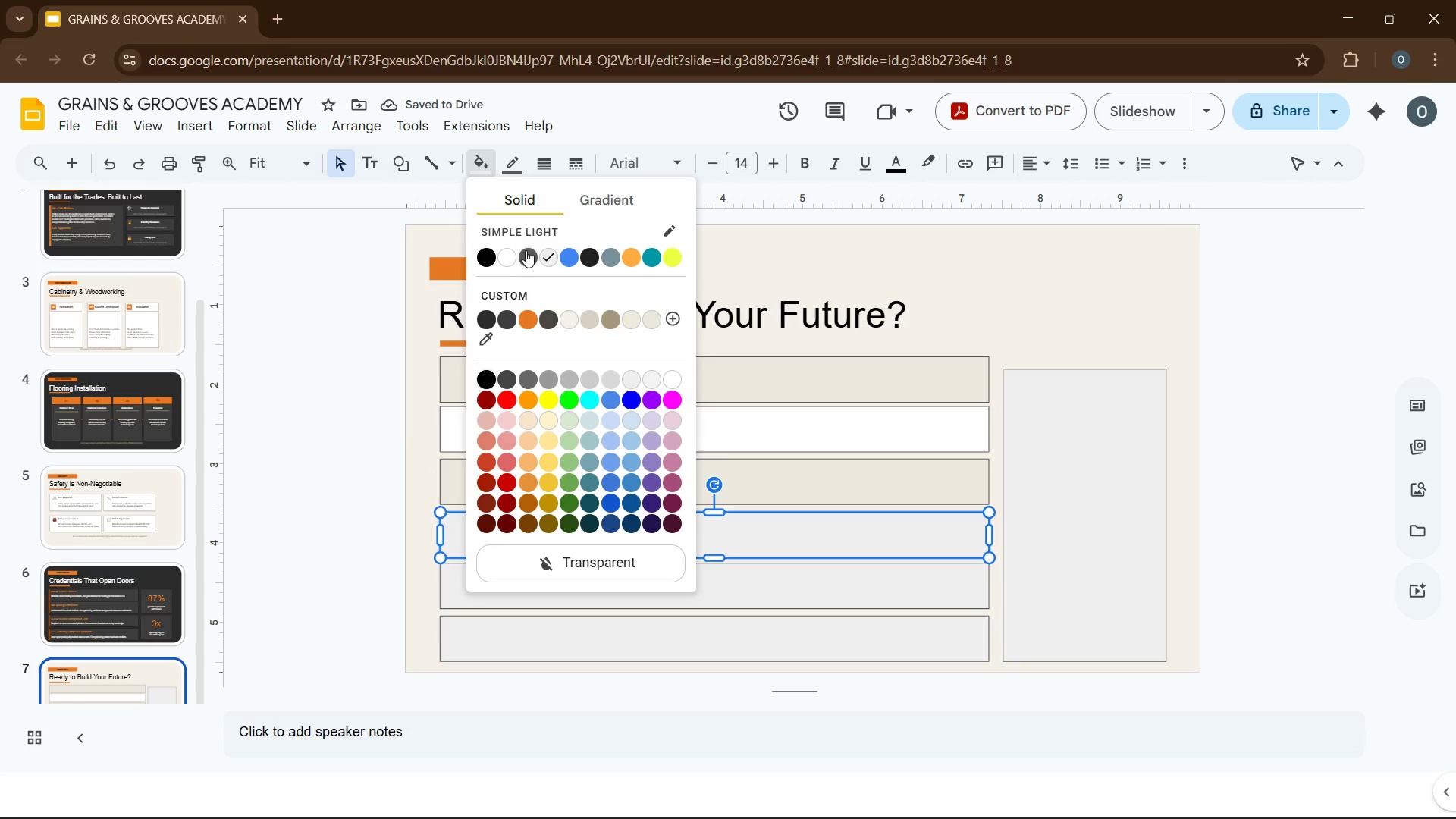 
left_click([513, 258])
 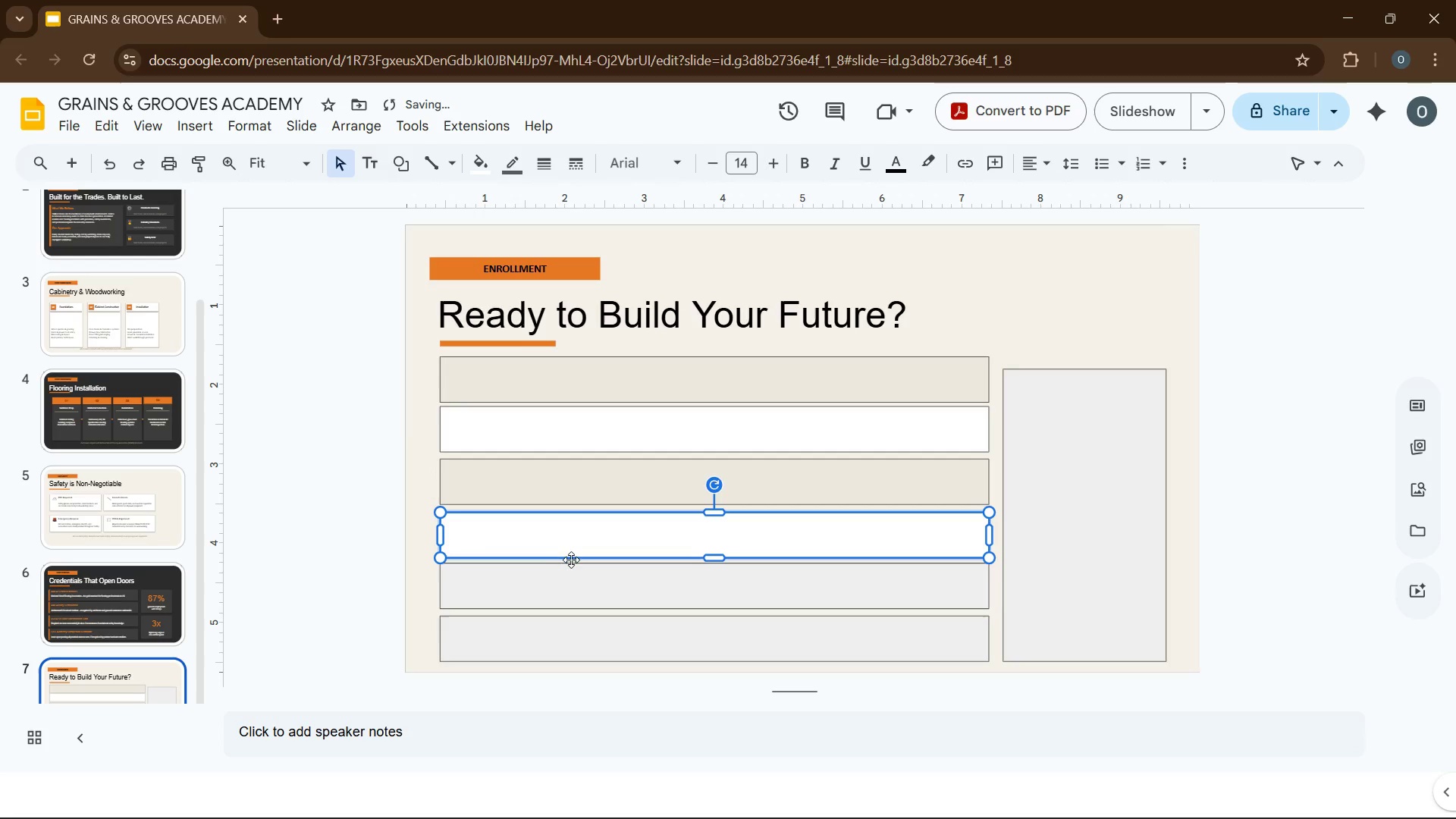 
left_click([573, 583])
 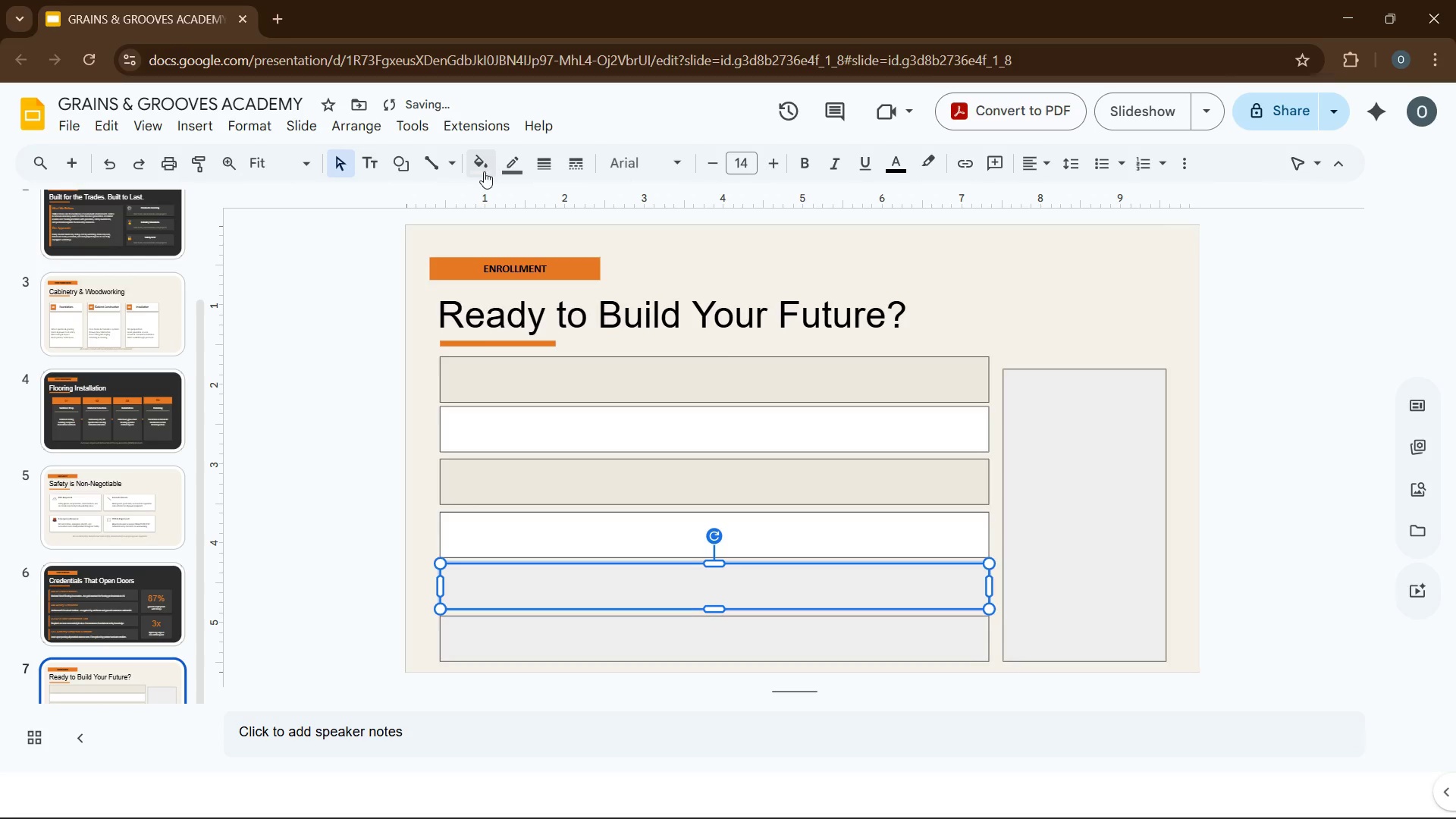 
left_click([484, 171])
 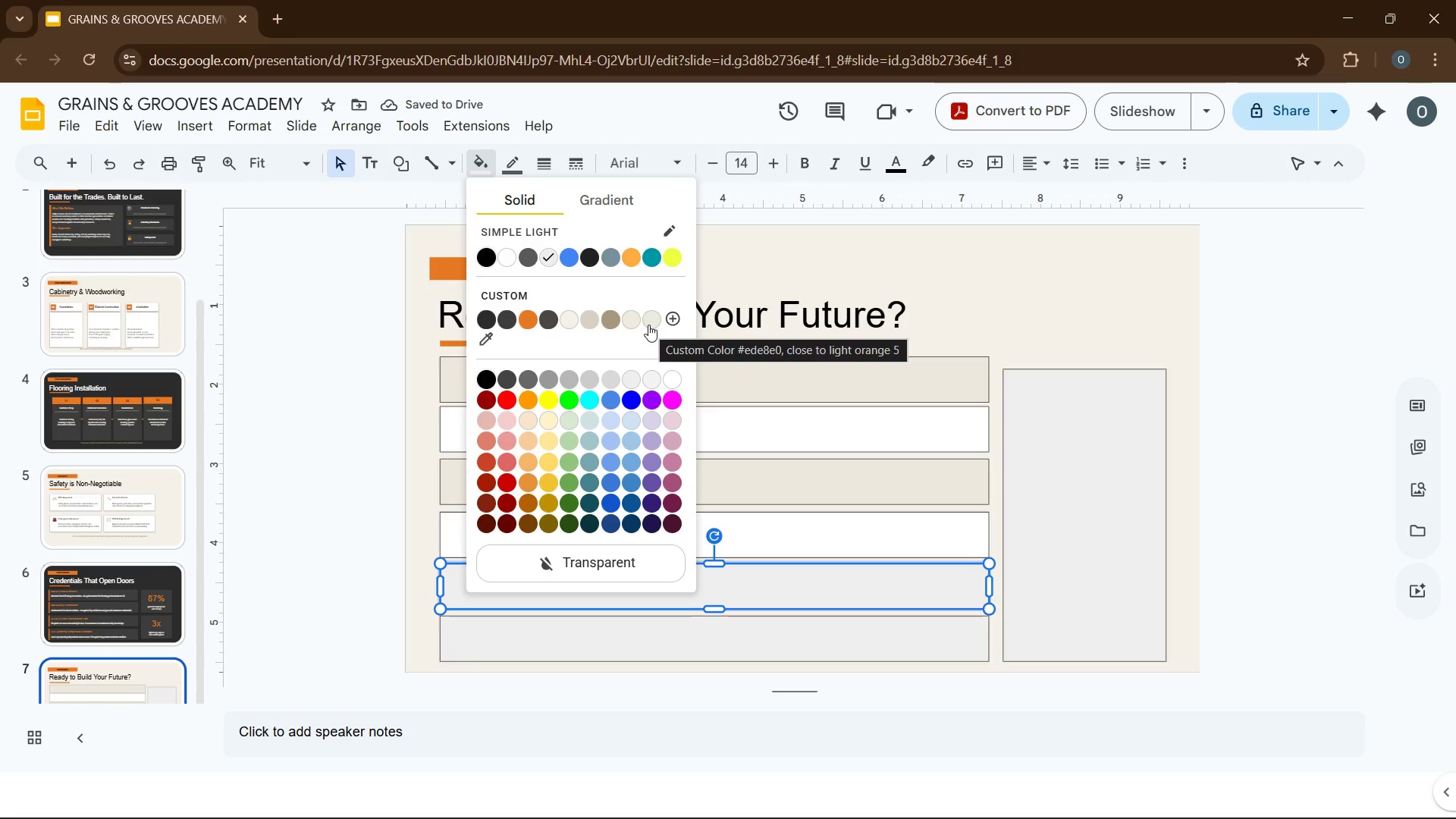 
left_click([648, 325])
 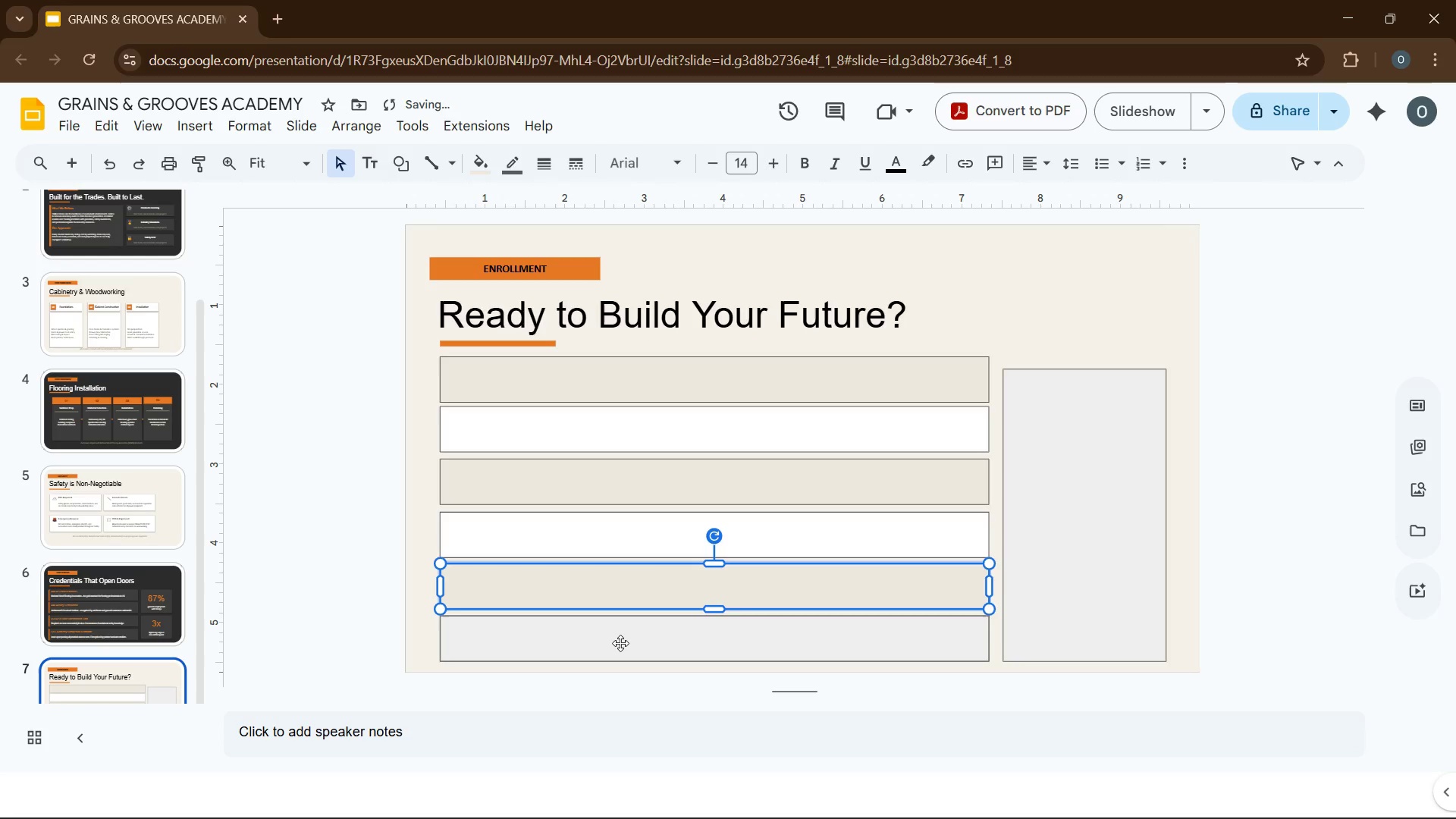 
left_click([620, 643])
 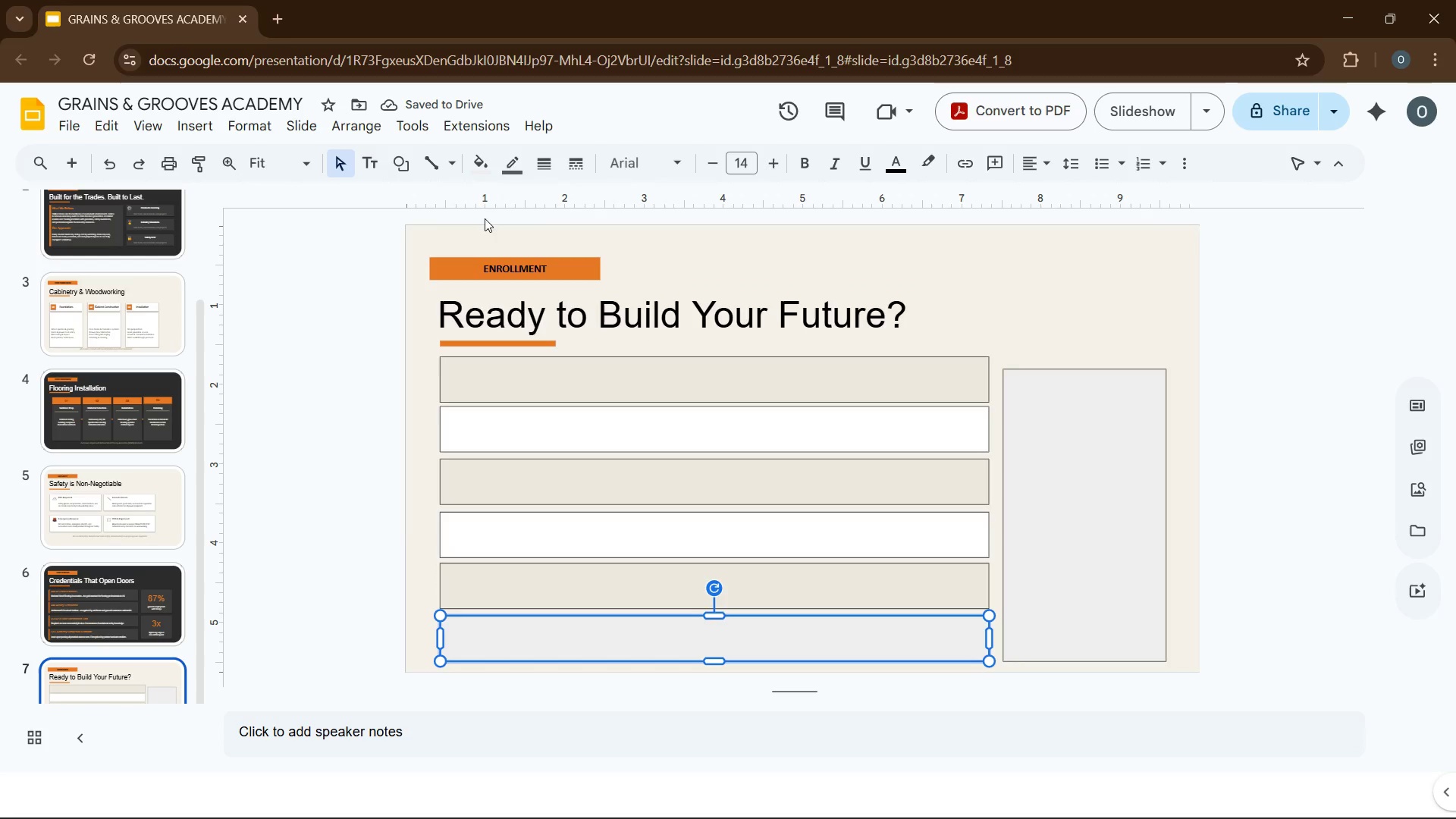 
left_click([485, 169])
 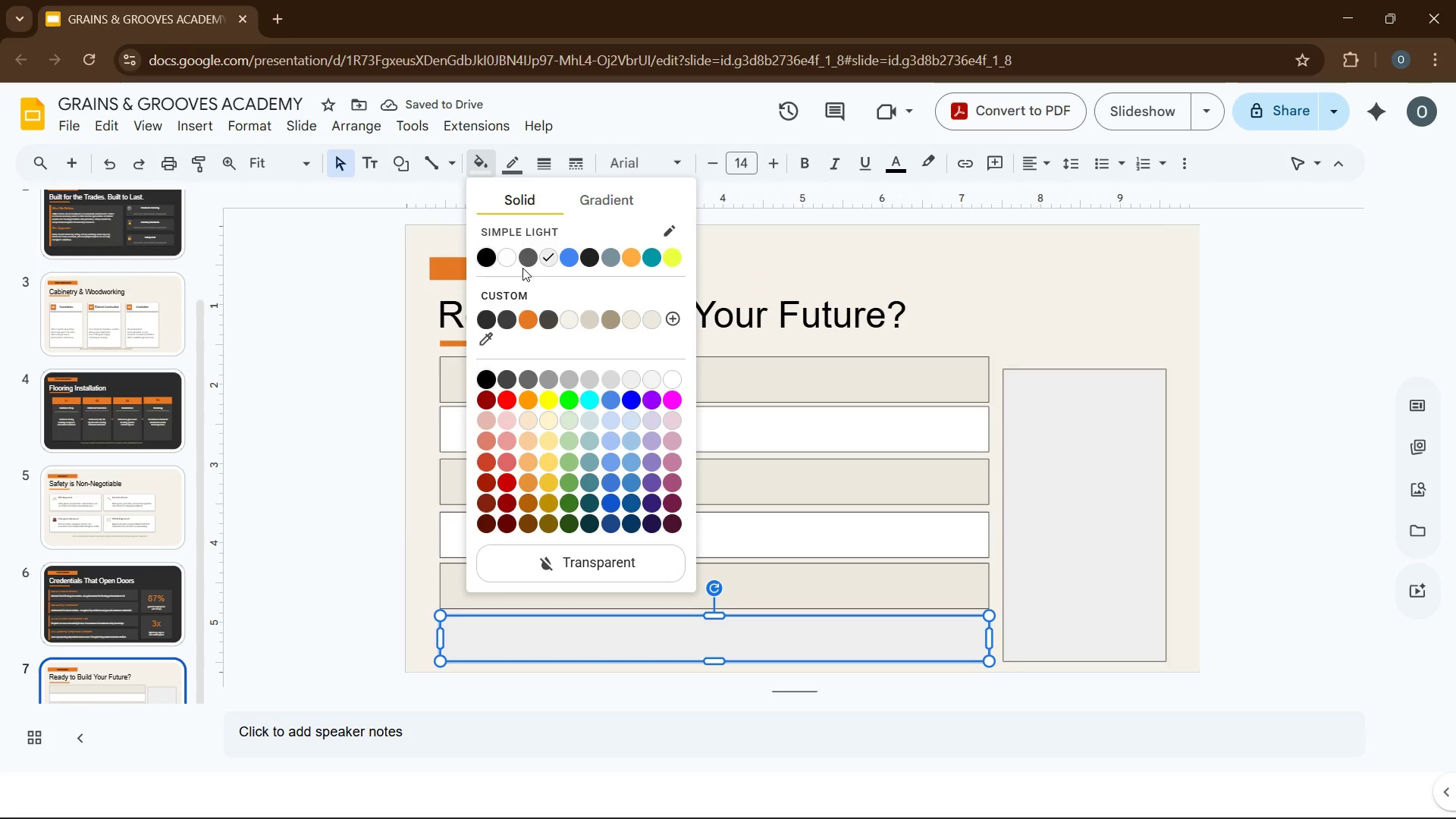 
left_click([507, 261])
 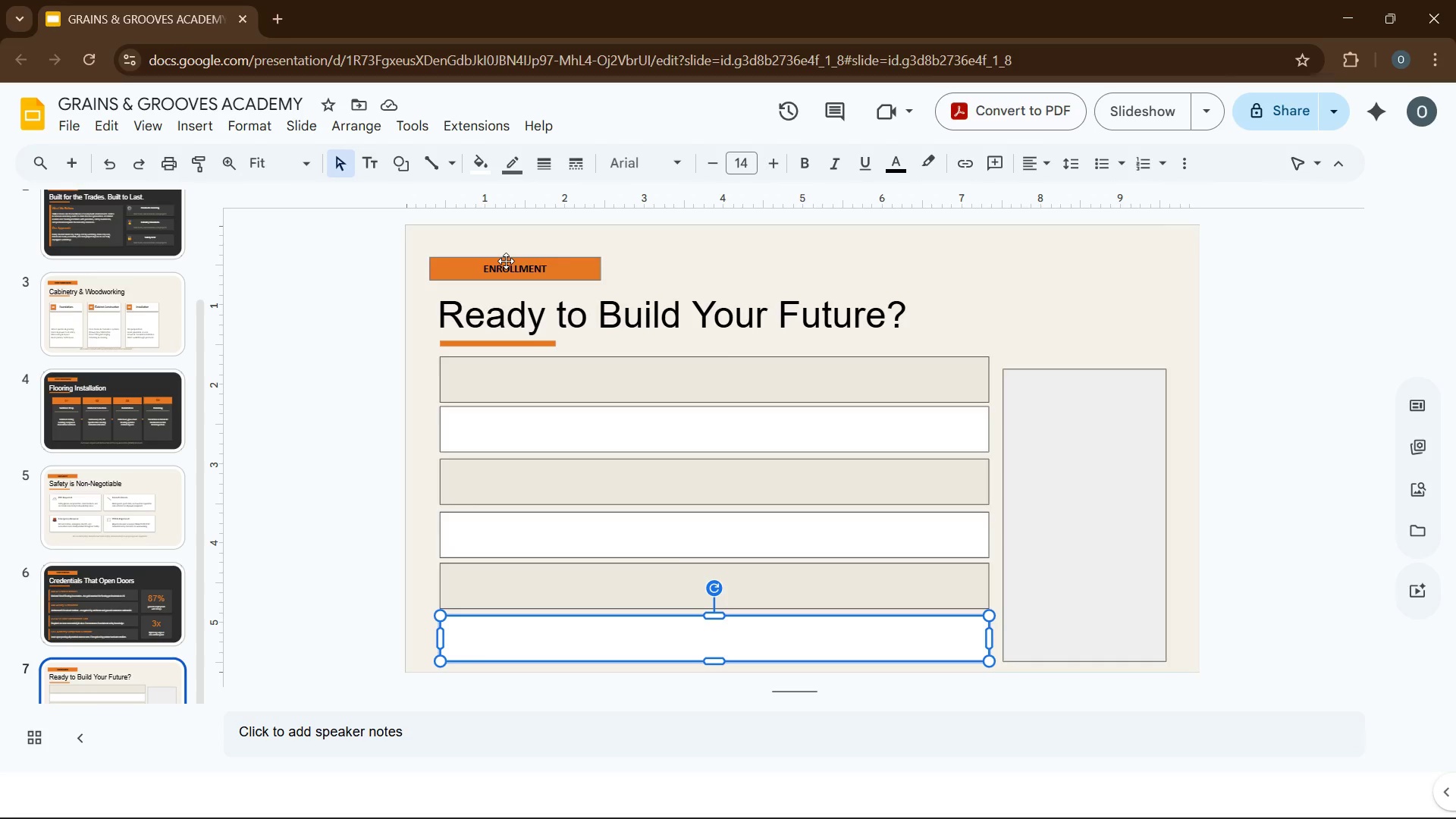 
wait(12.06)
 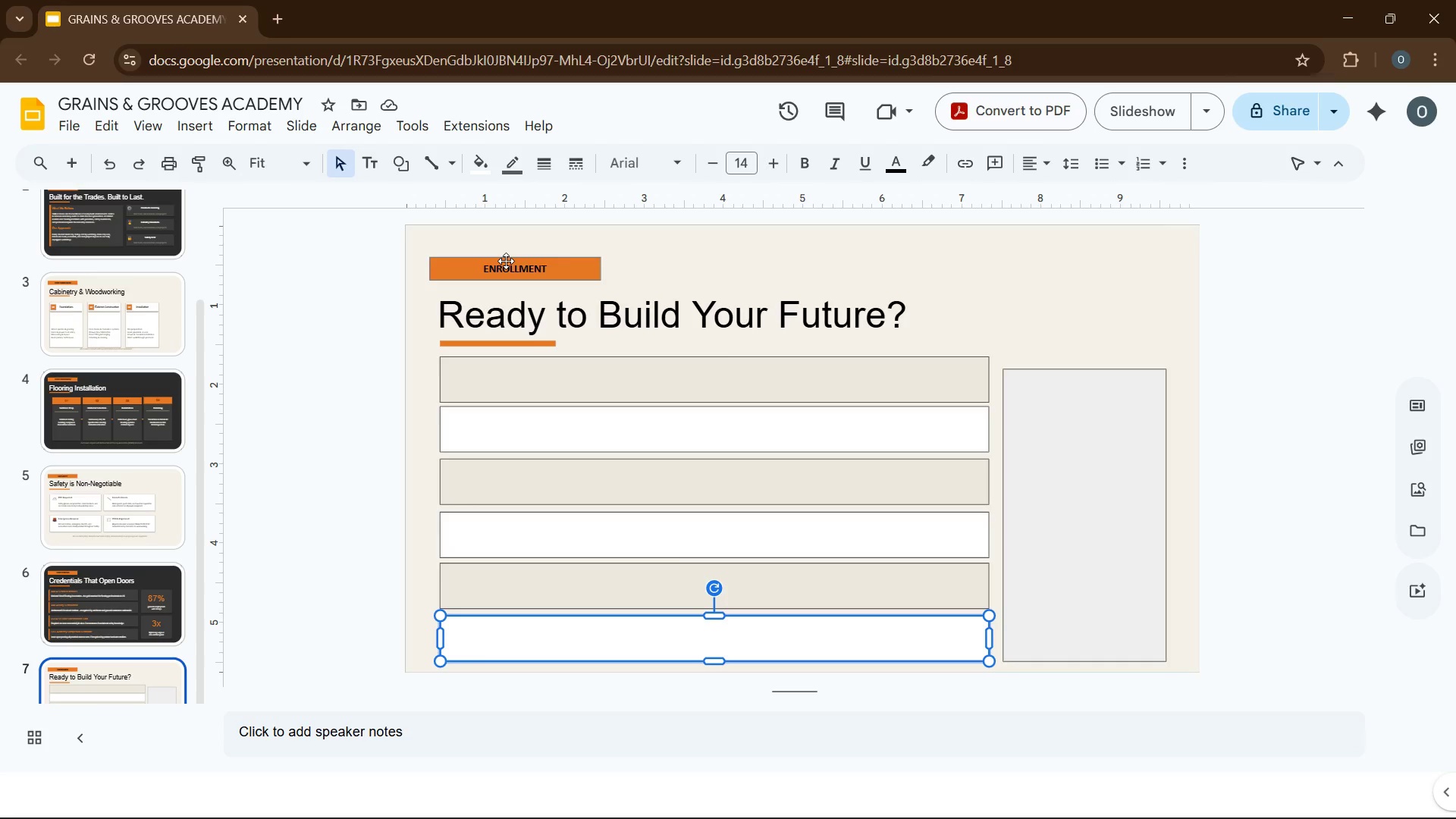 
left_click([469, 366])
 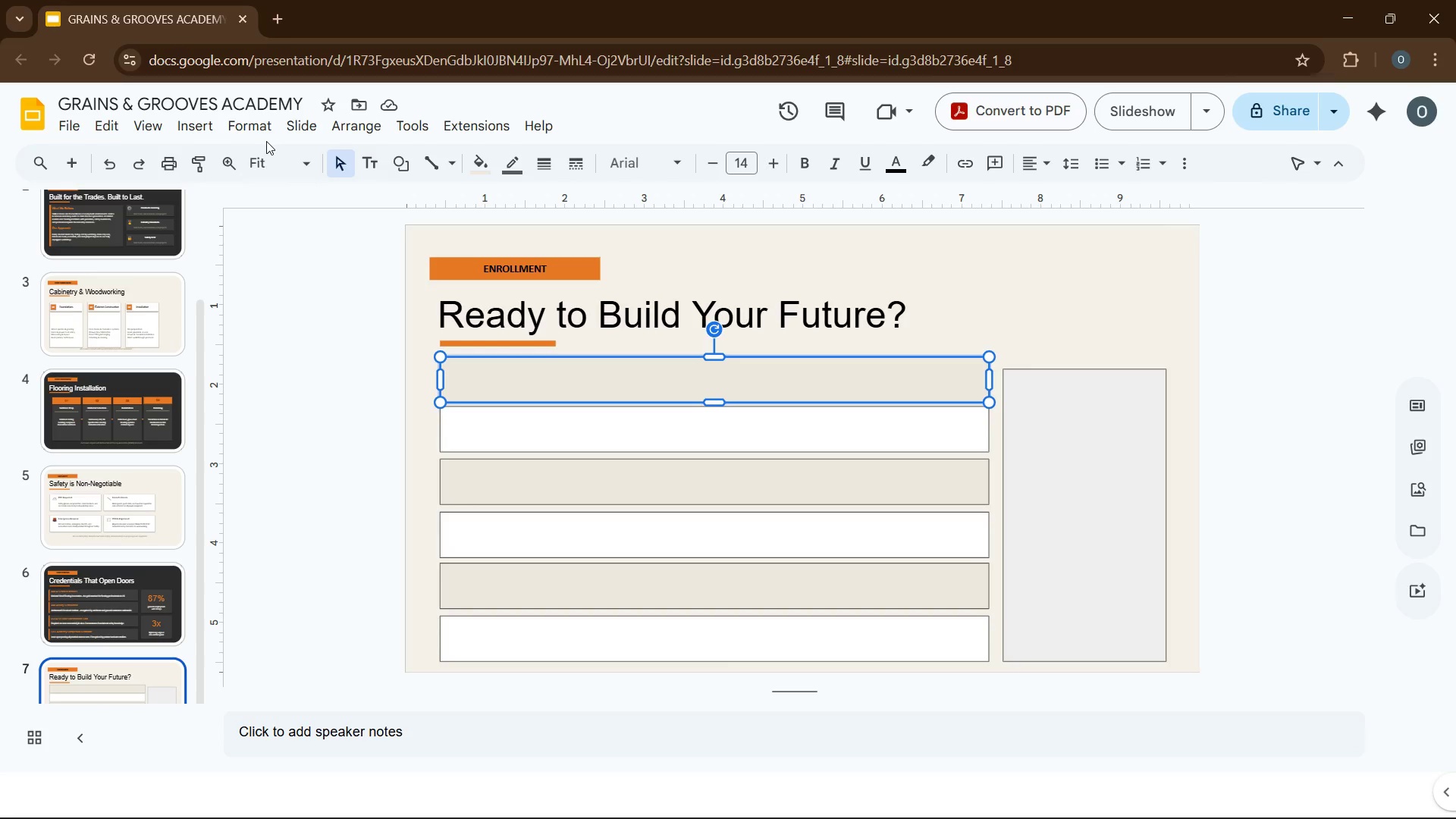 
left_click([254, 115])
 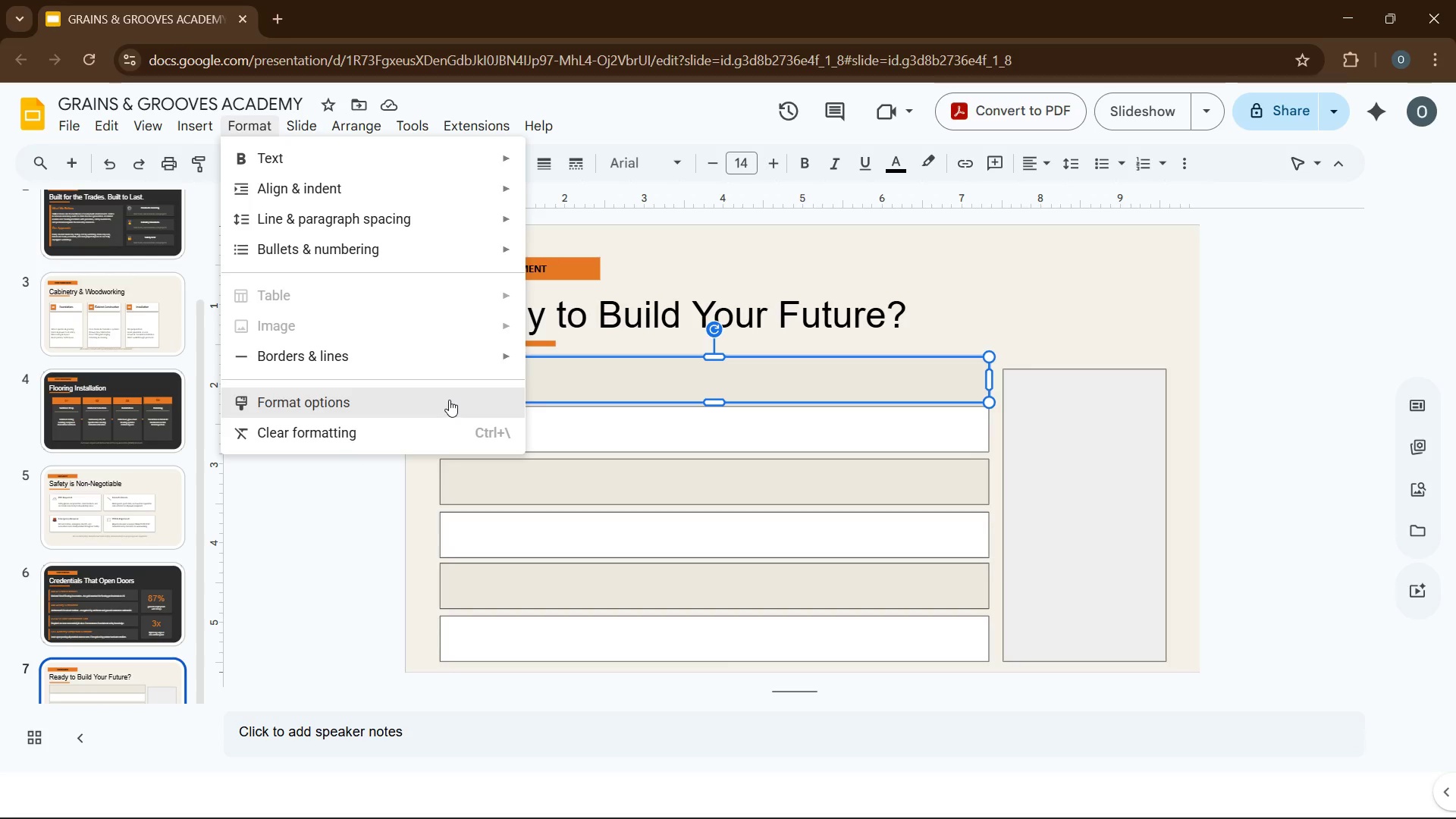 
left_click([449, 400])
 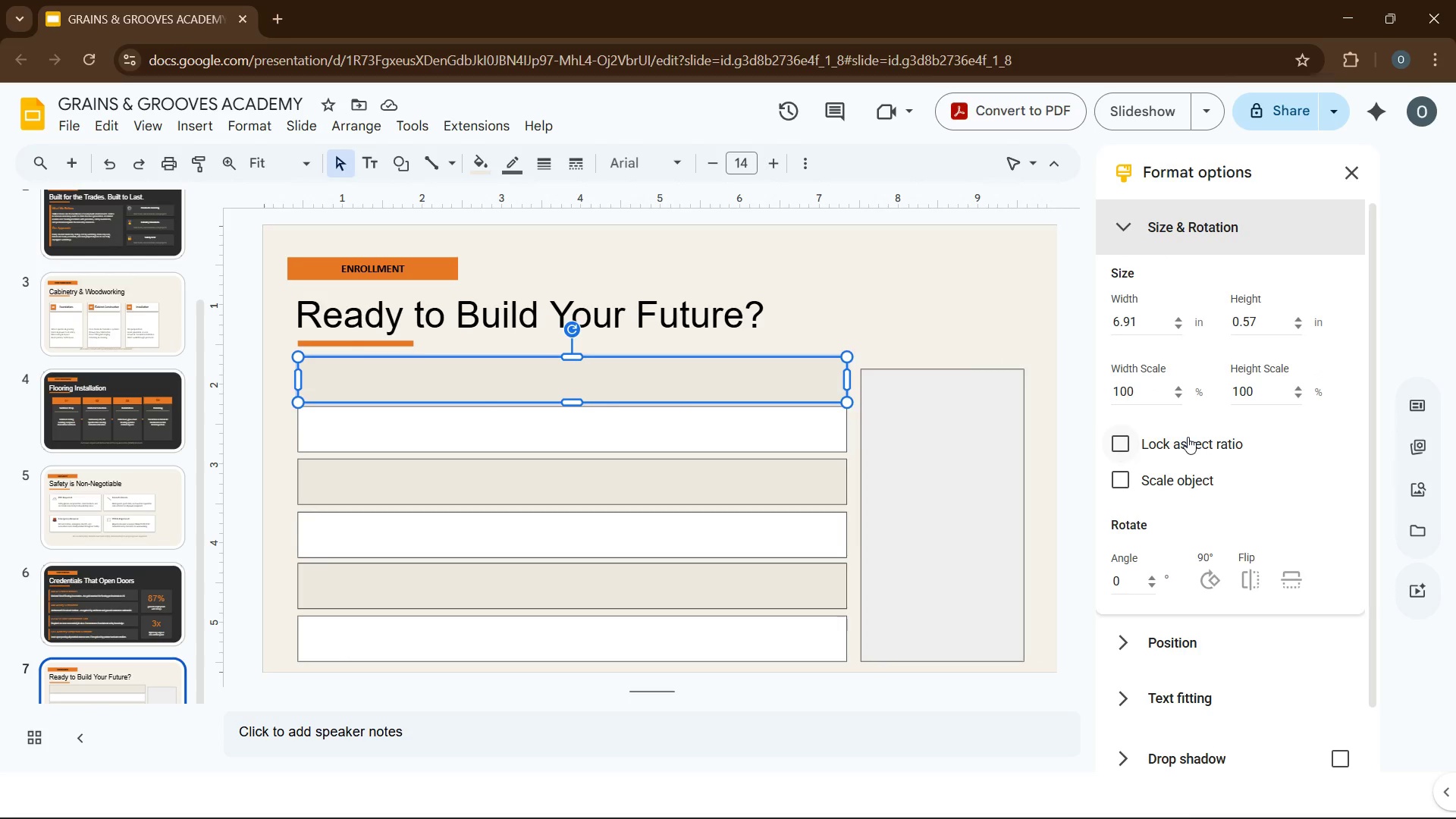 
wait(6.56)
 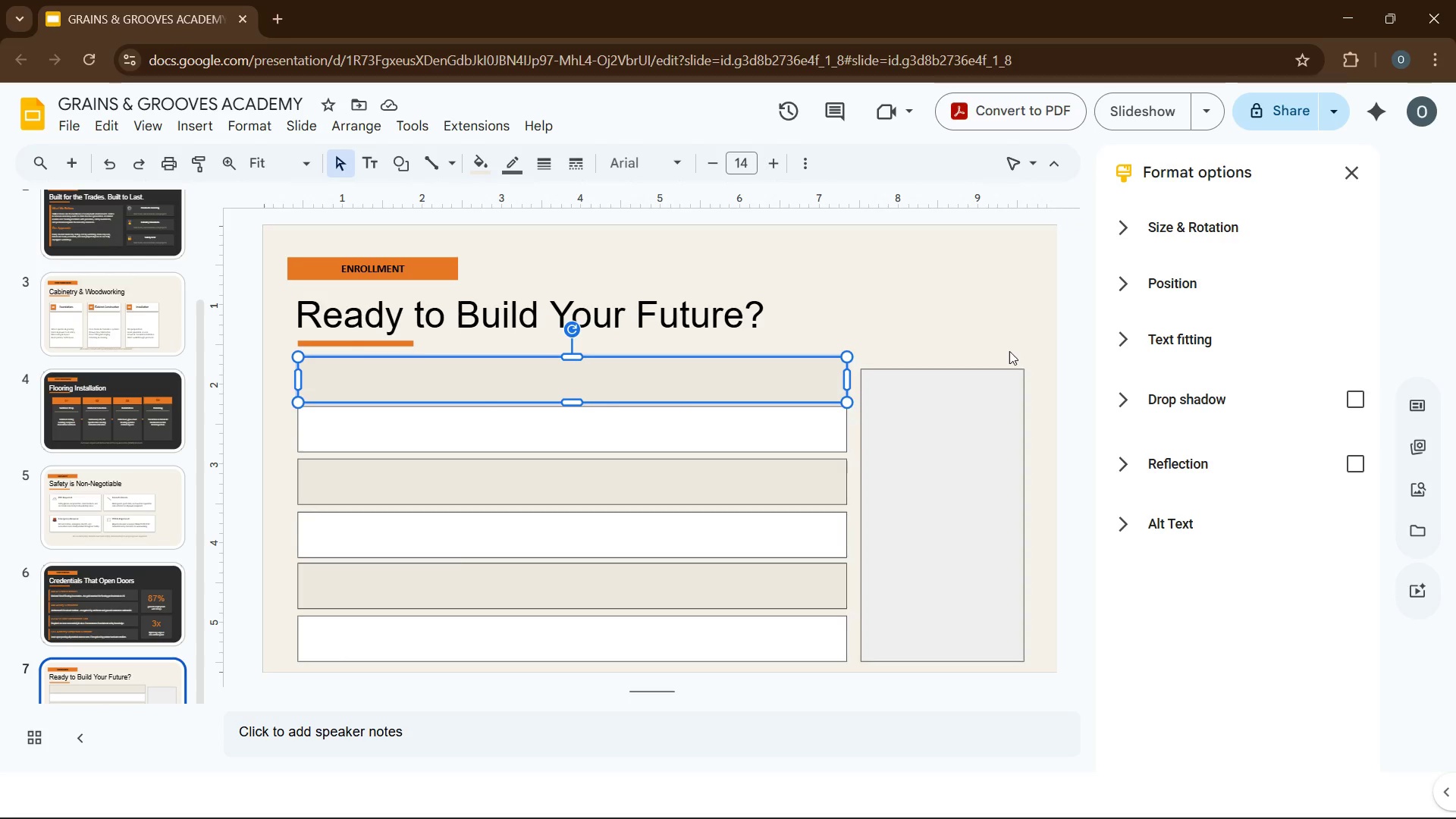 
scroll: coordinate [1256, 527], scroll_direction: down, amount: 2.0
 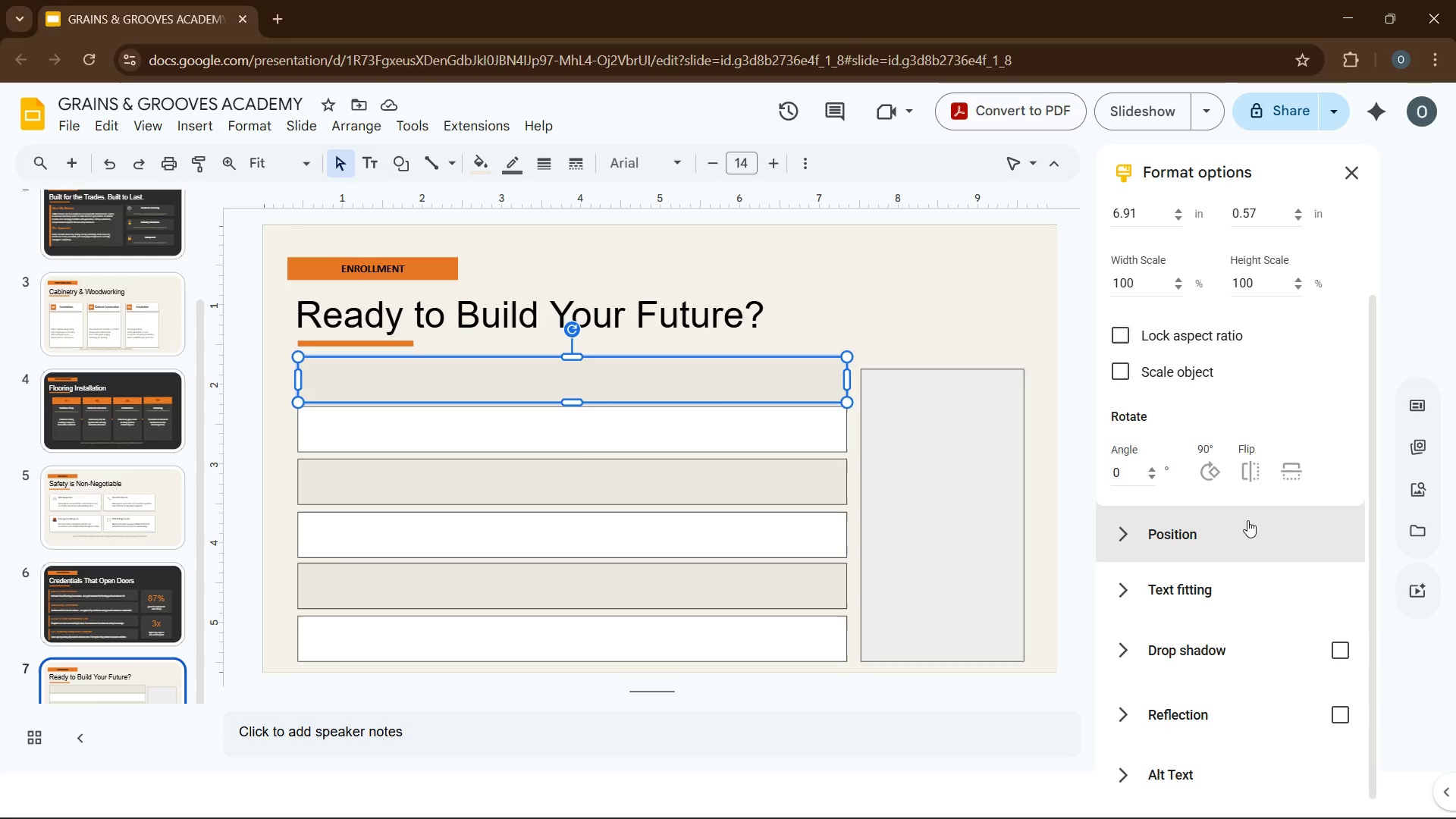 
wait(8.58)
 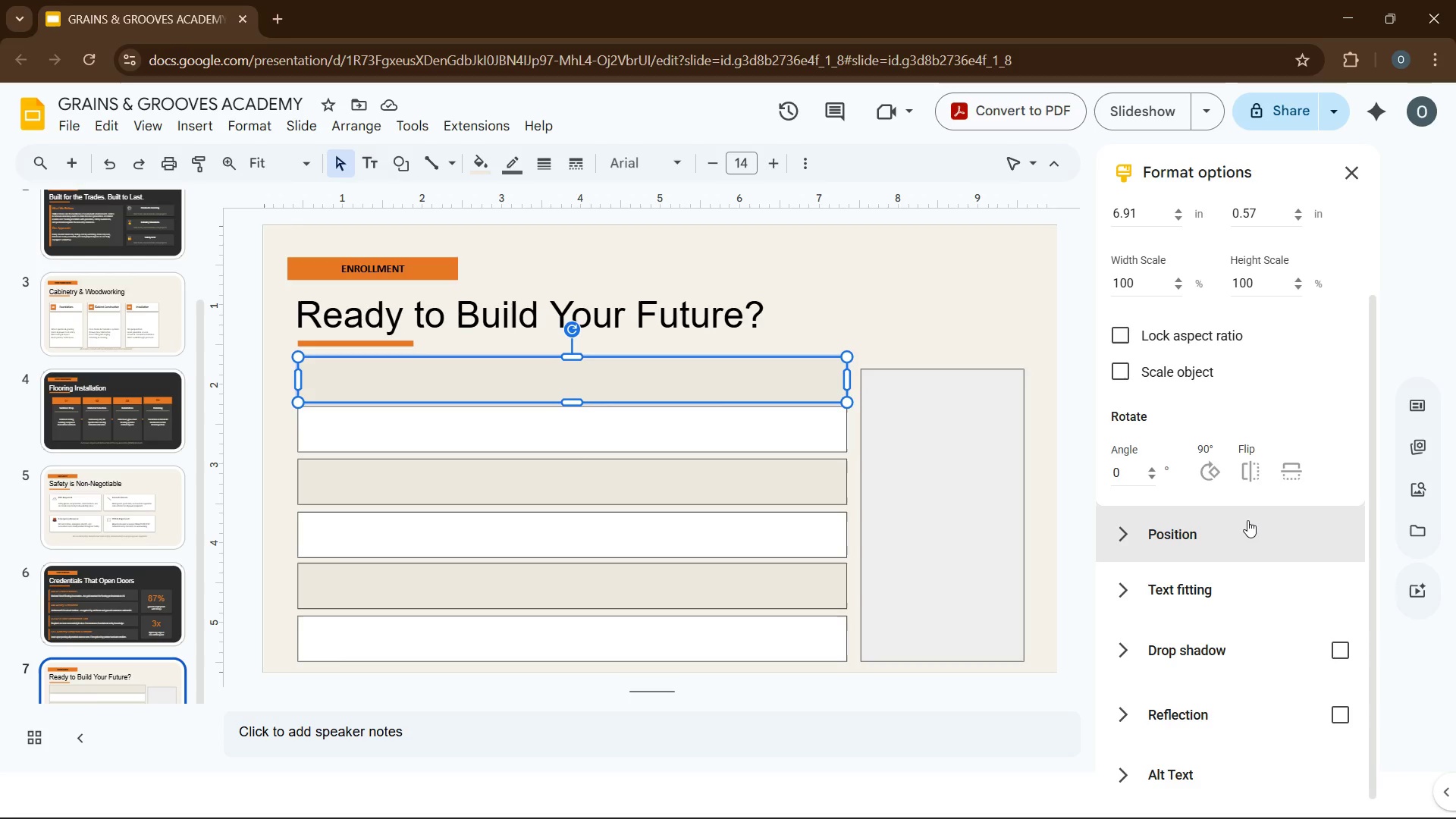 
mouse_move([491, 351])
 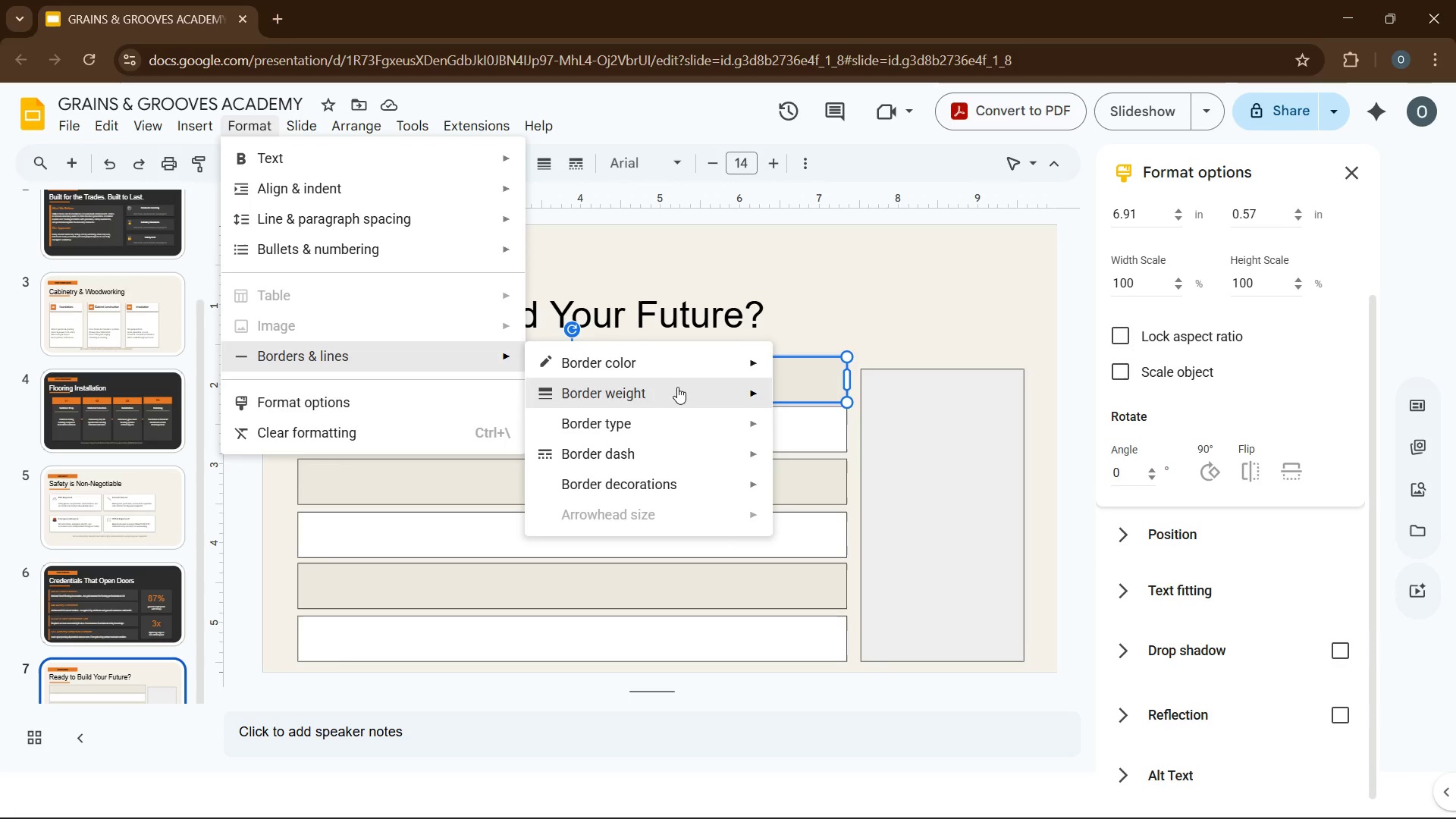 
mouse_move([689, 403])
 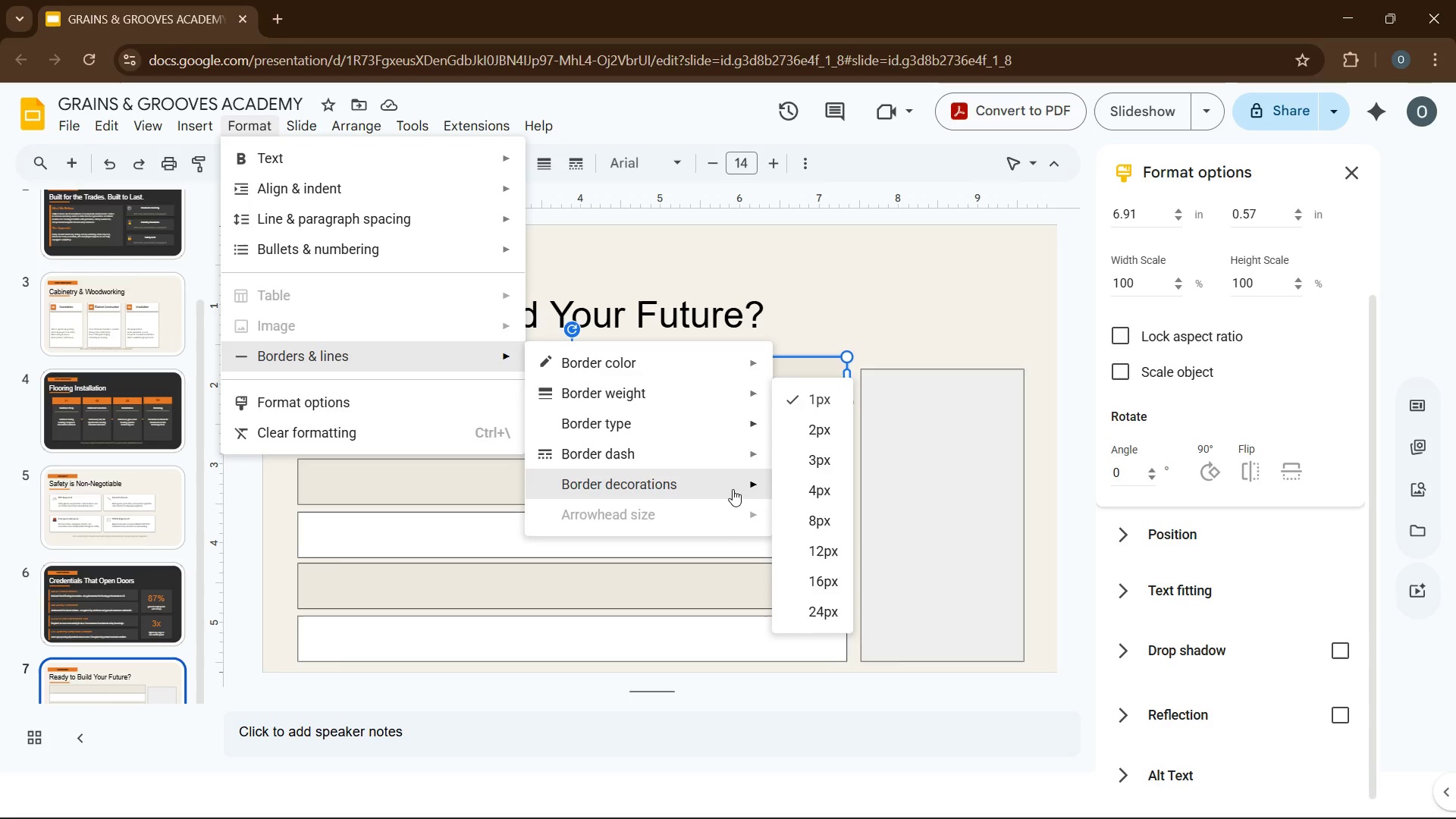 
mouse_move([734, 507])
 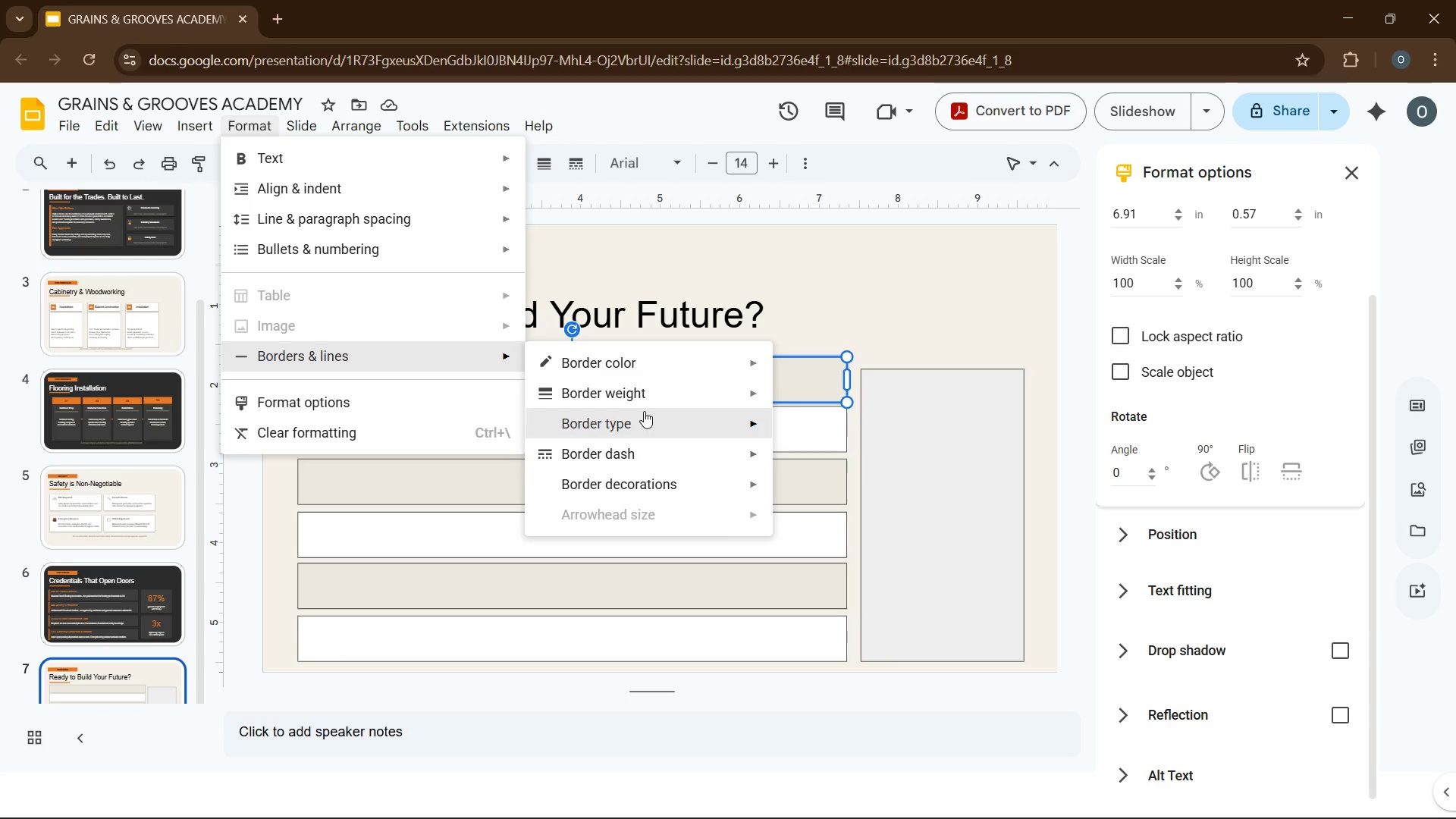 
mouse_move([650, 379])
 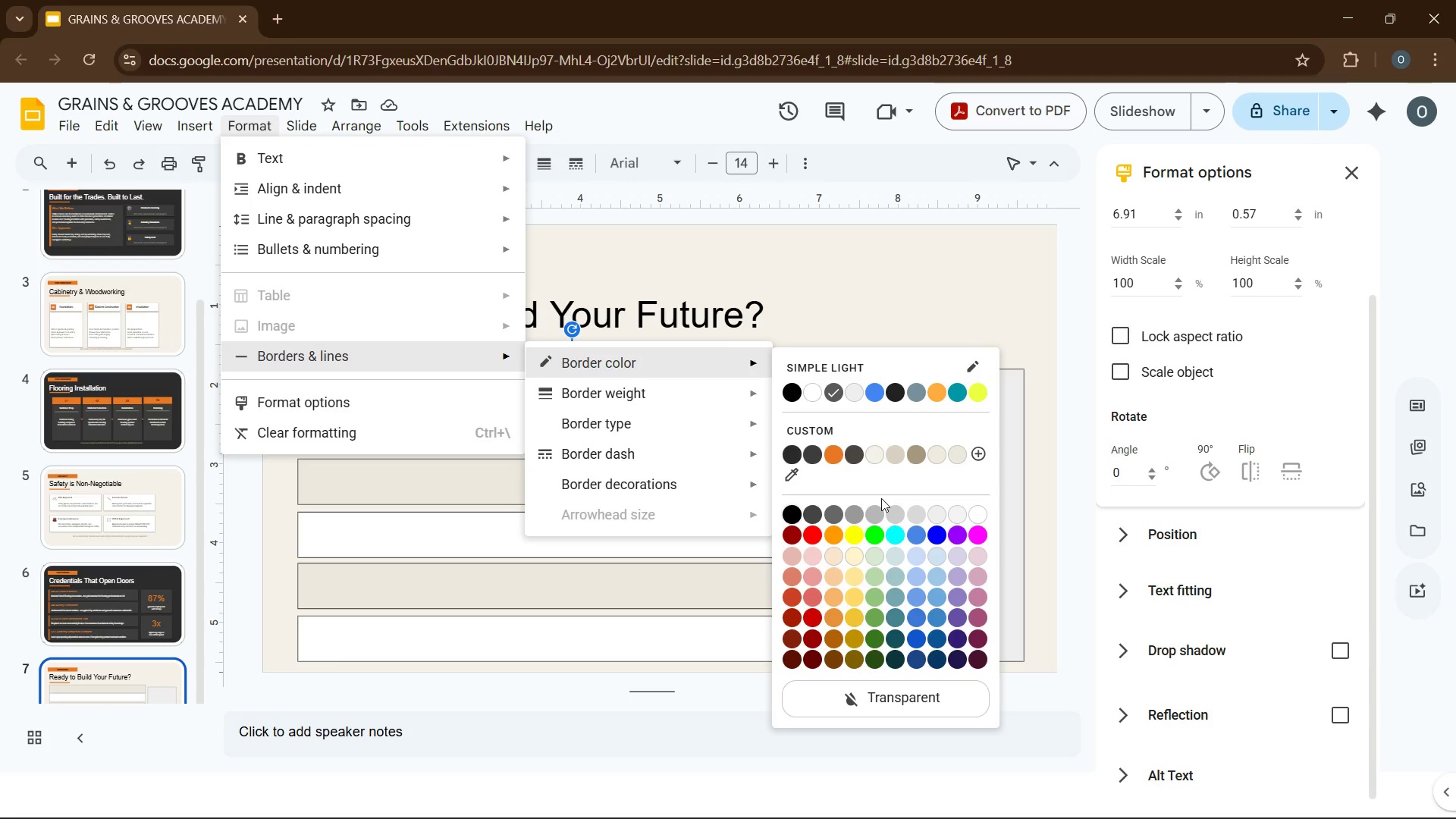 
wait(13.86)
 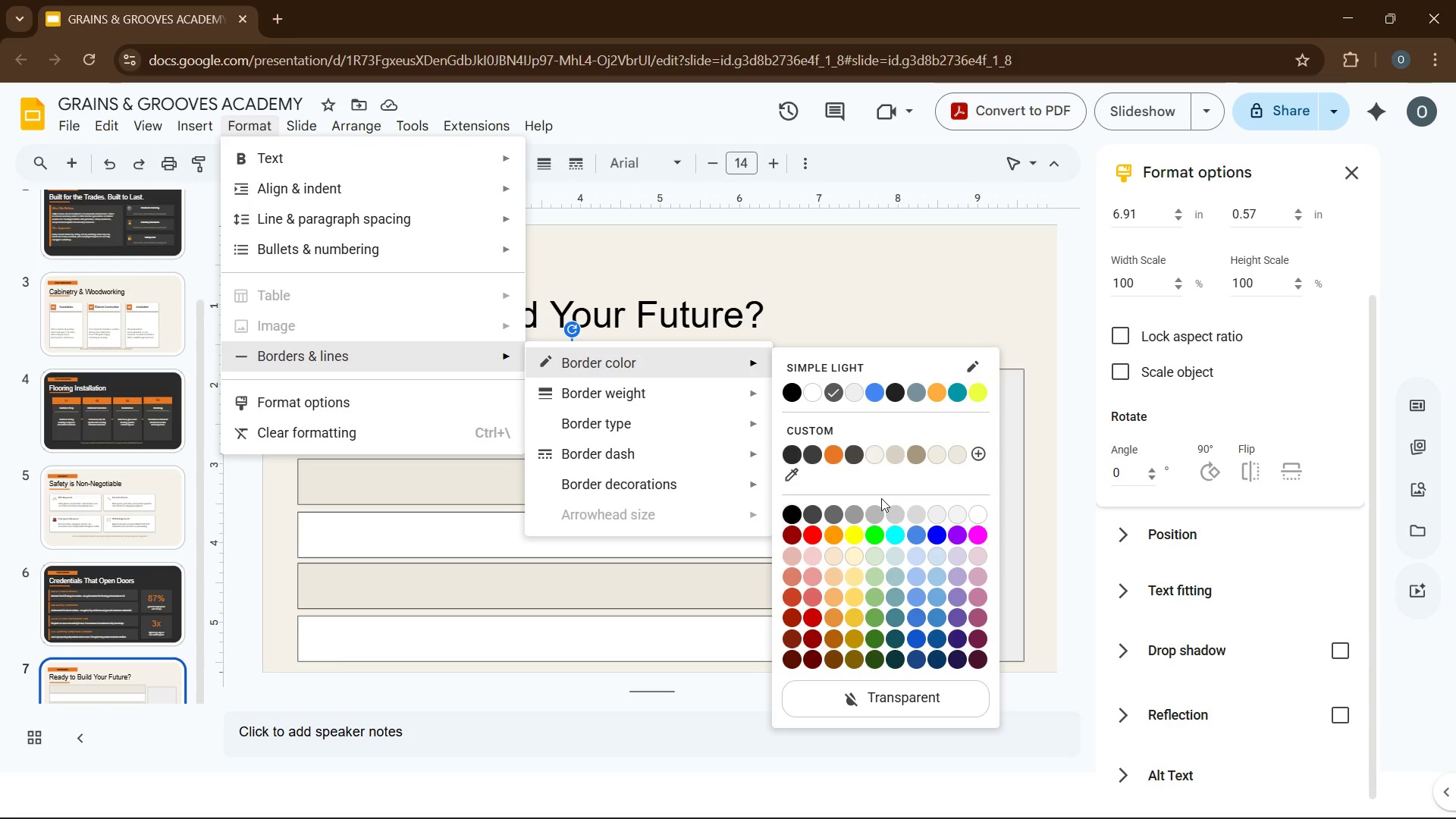 
left_click([1062, 717])
 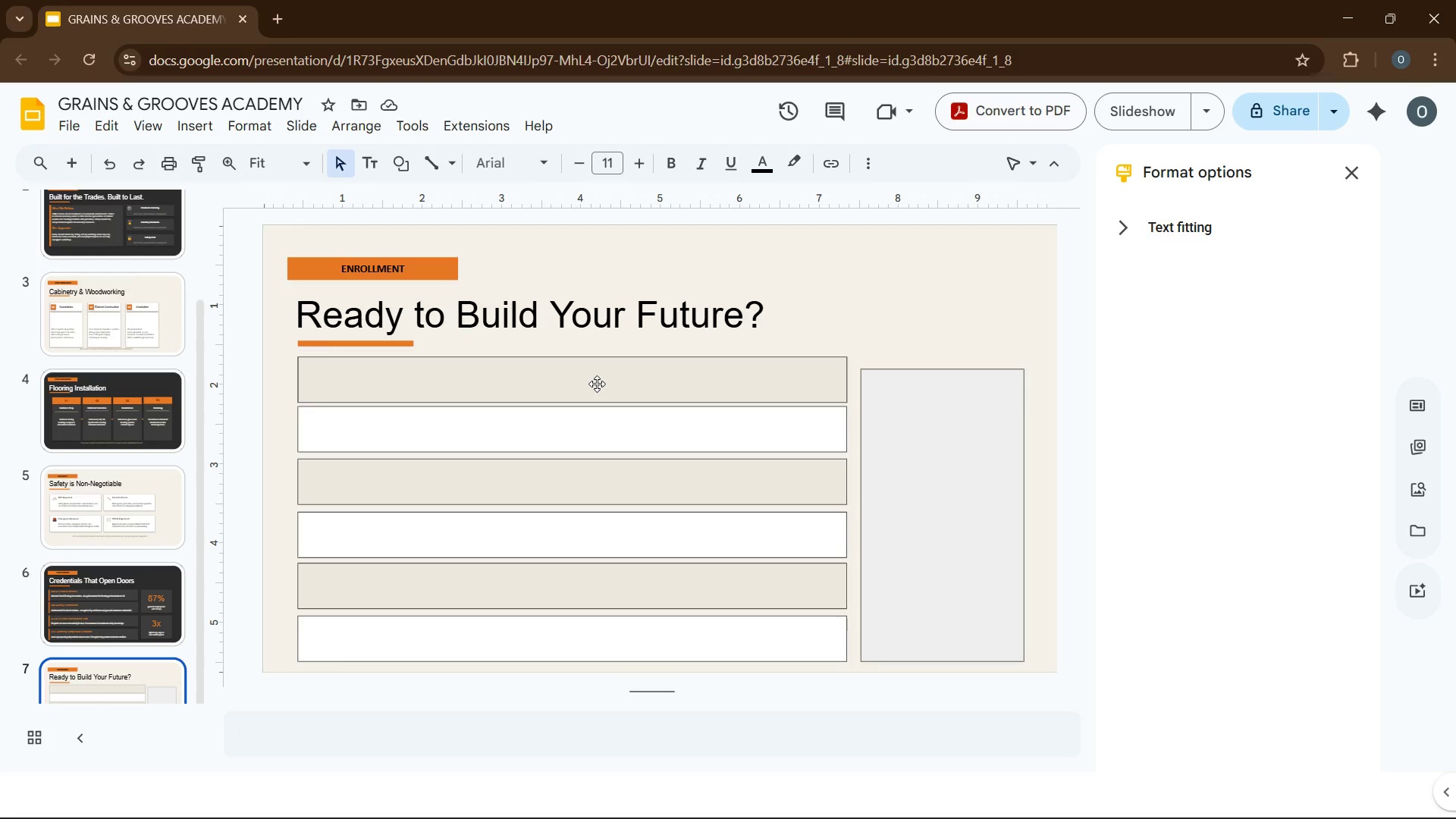 
wait(8.61)
 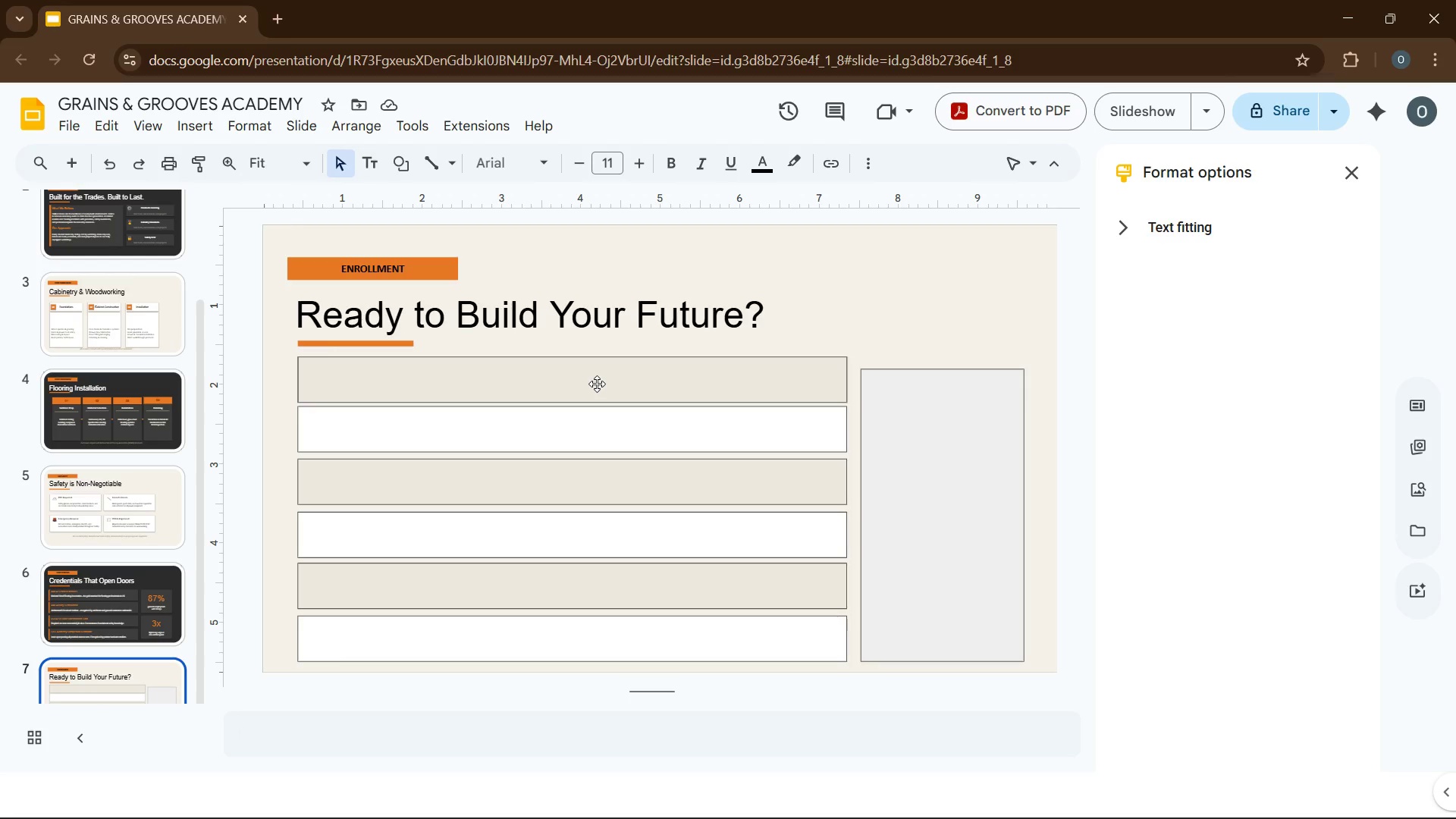 
left_click([477, 385])
 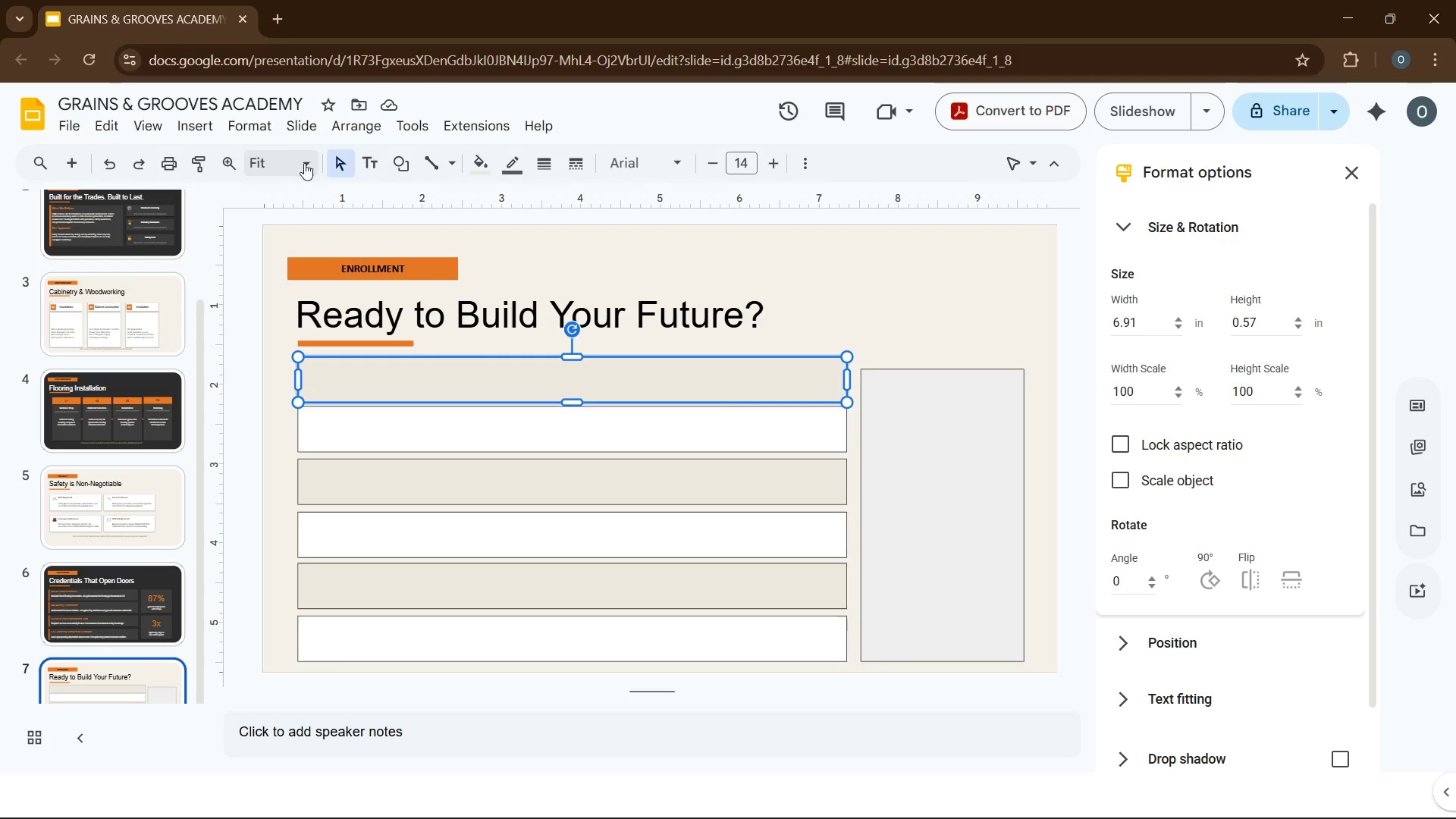 
left_click([259, 121])
 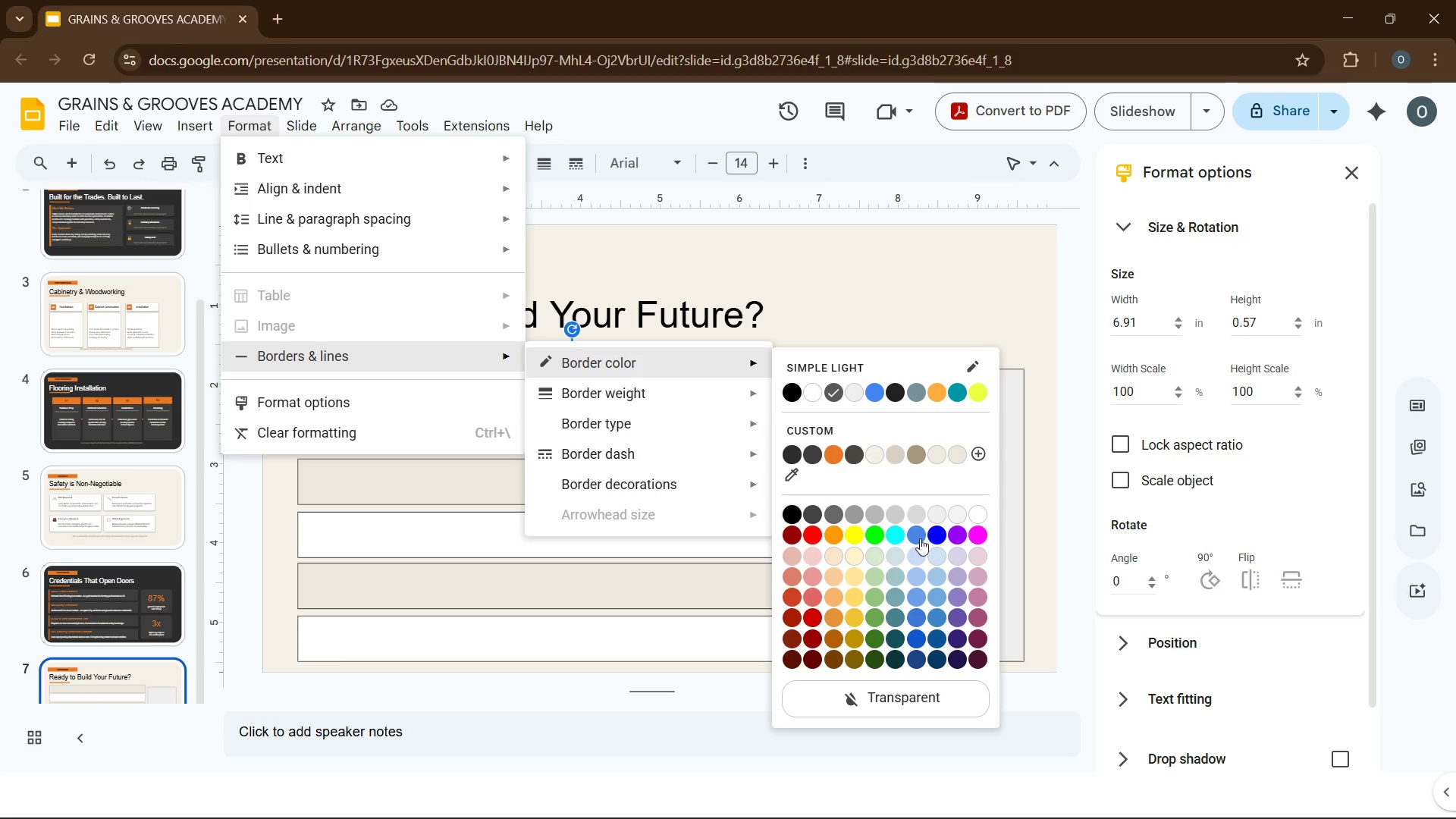 
left_click([910, 693])
 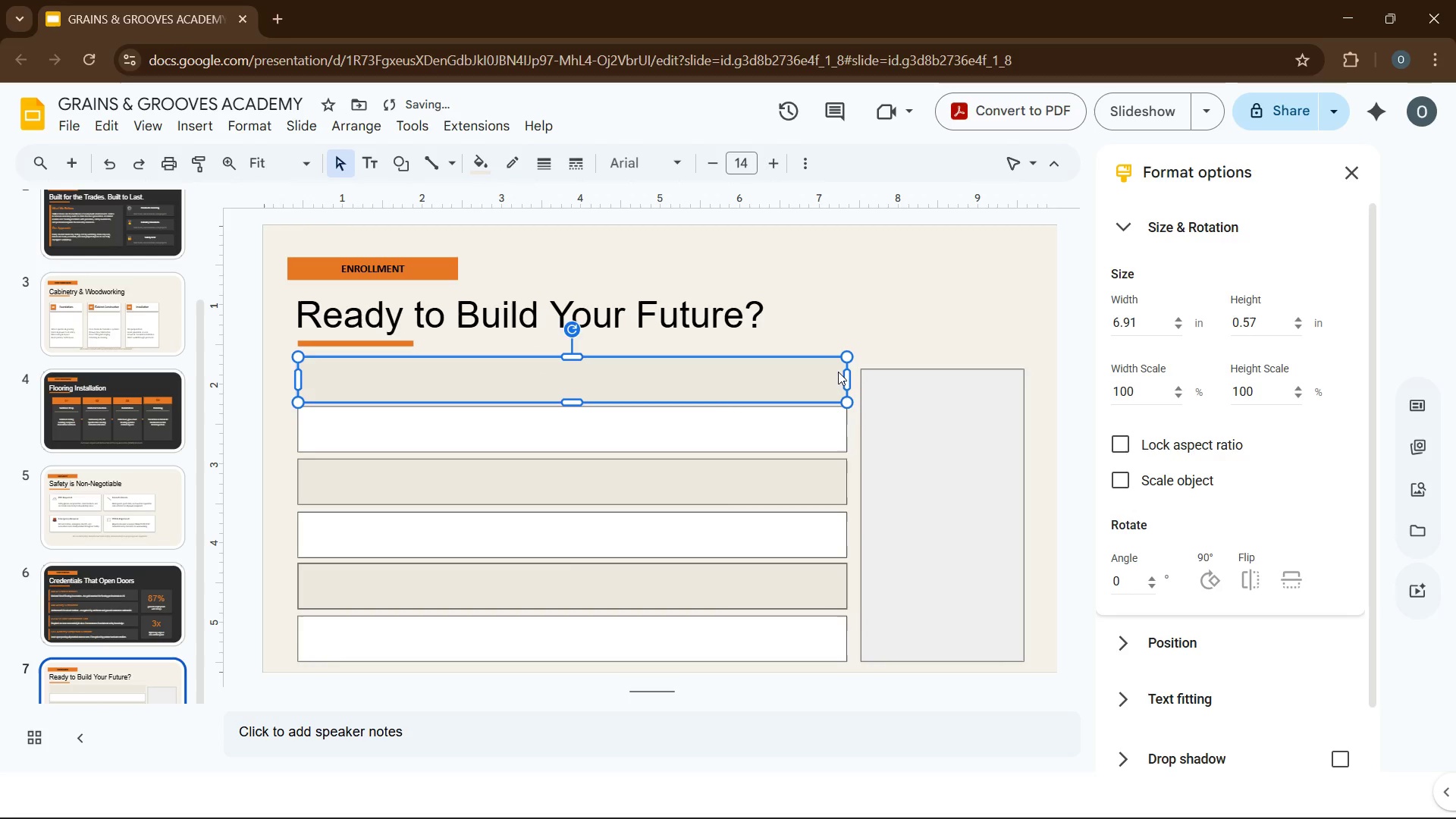 
left_click([810, 275])
 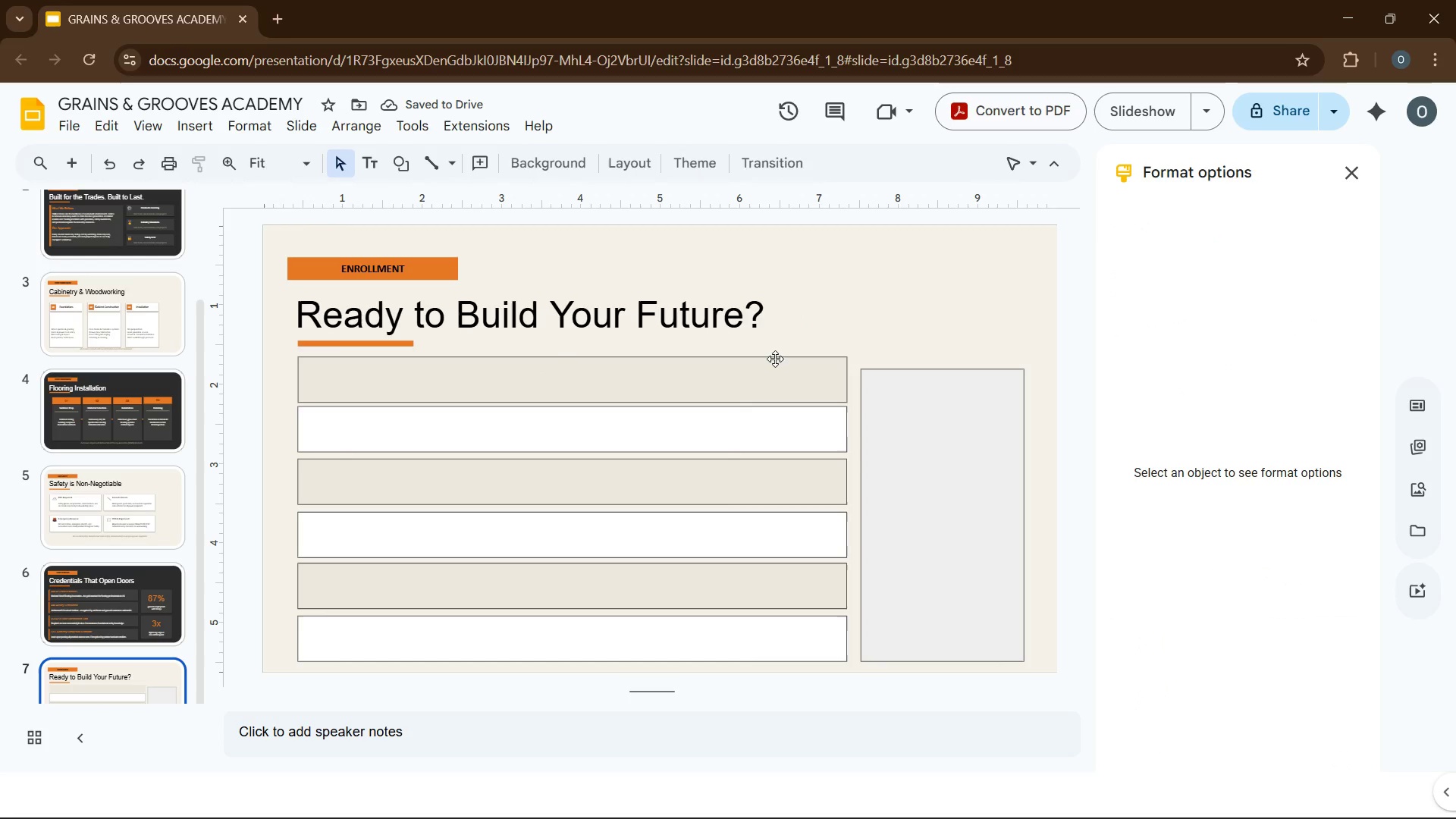 
left_click([775, 359])
 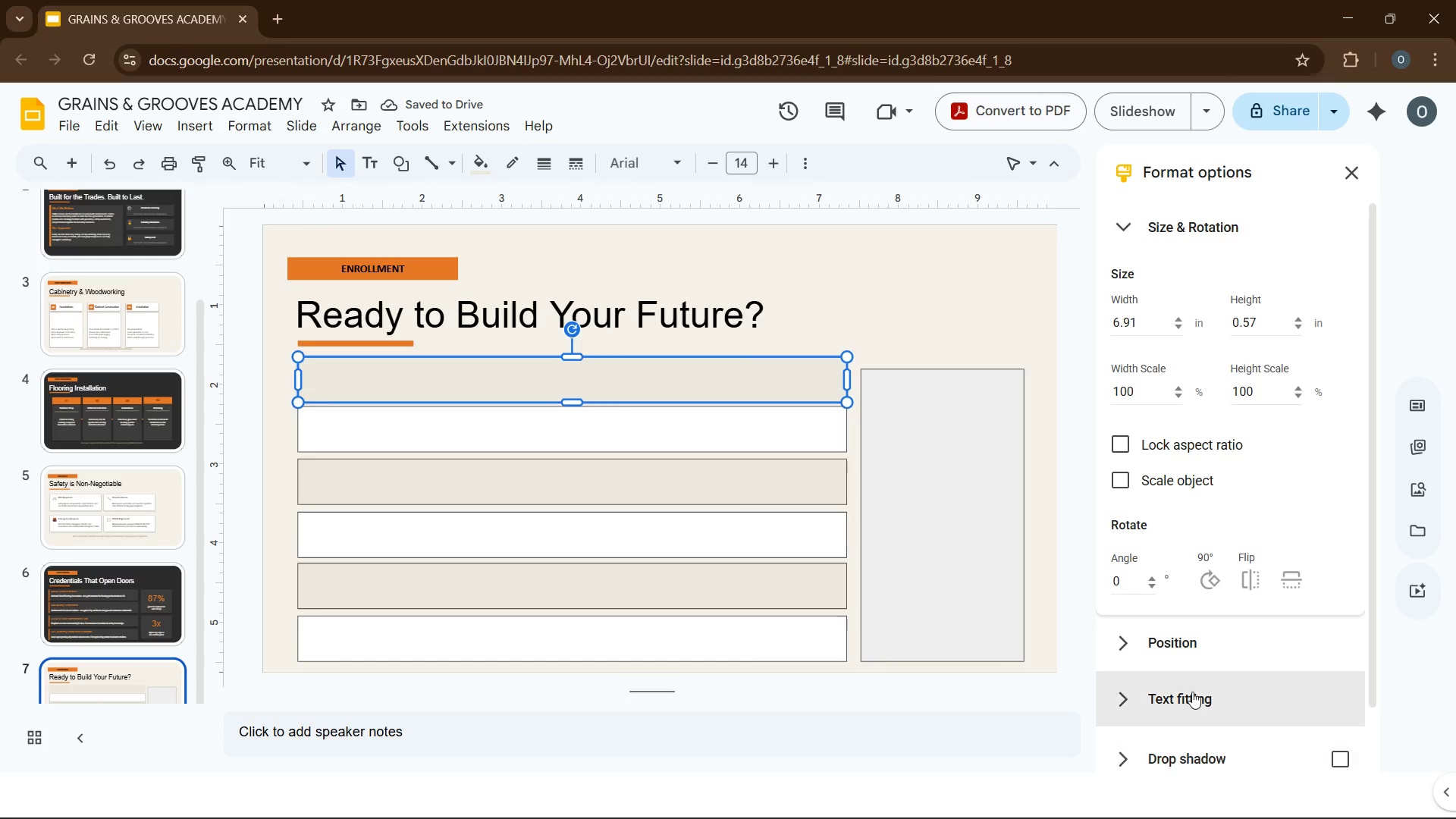 
scroll: coordinate [1176, 663], scroll_direction: down, amount: 1.0
 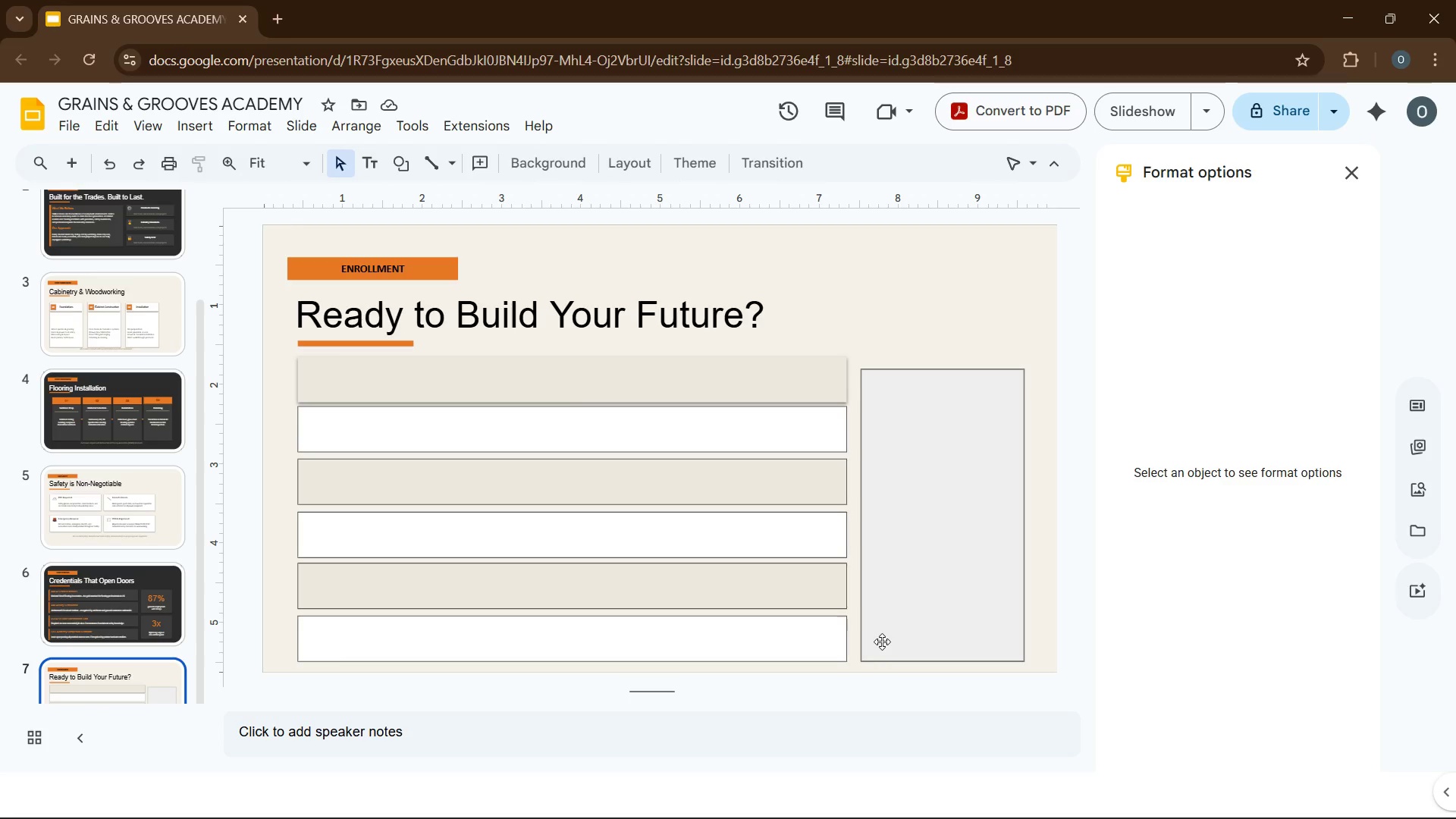 
wait(12.34)
 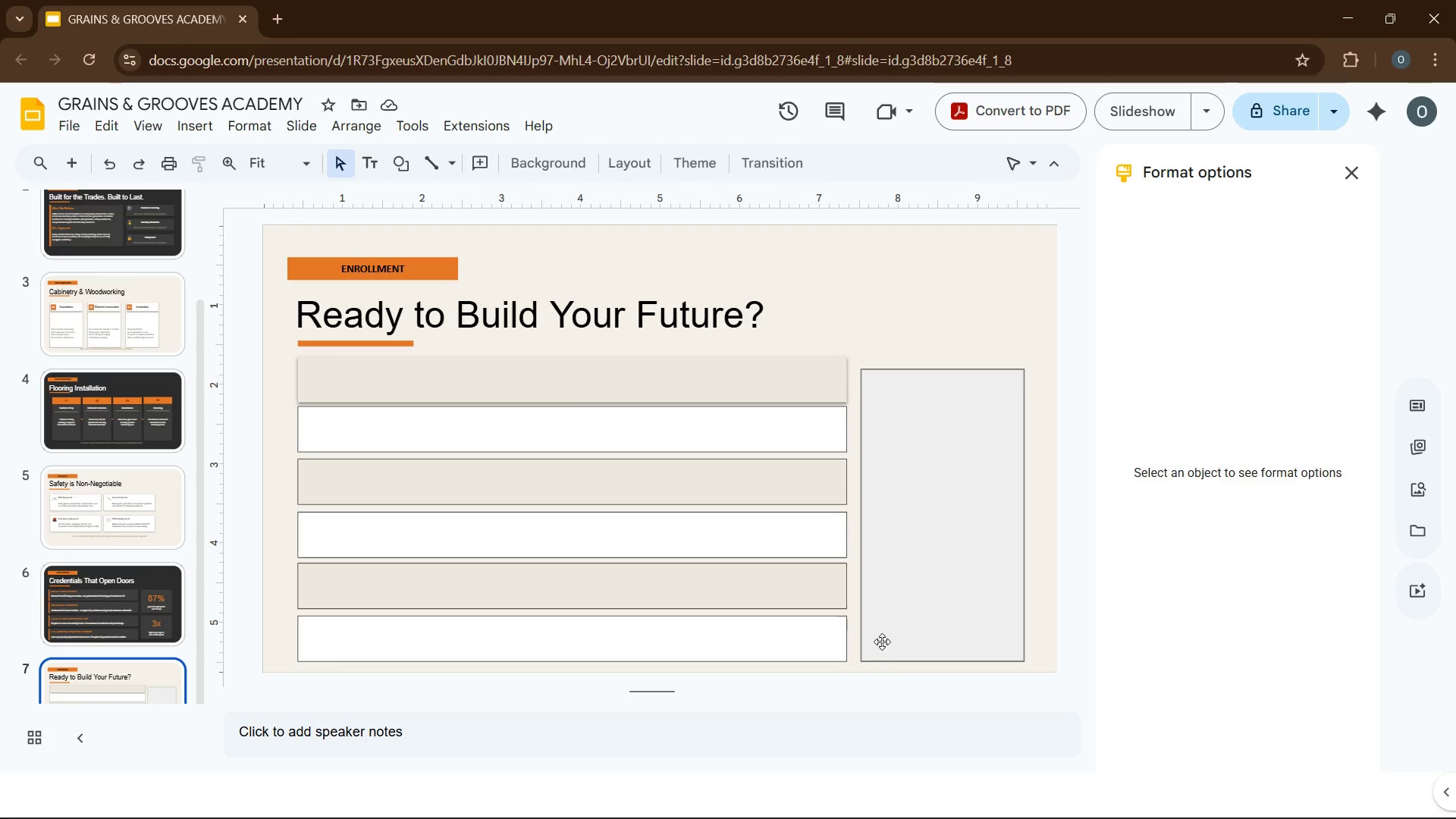 
left_click([756, 441])
 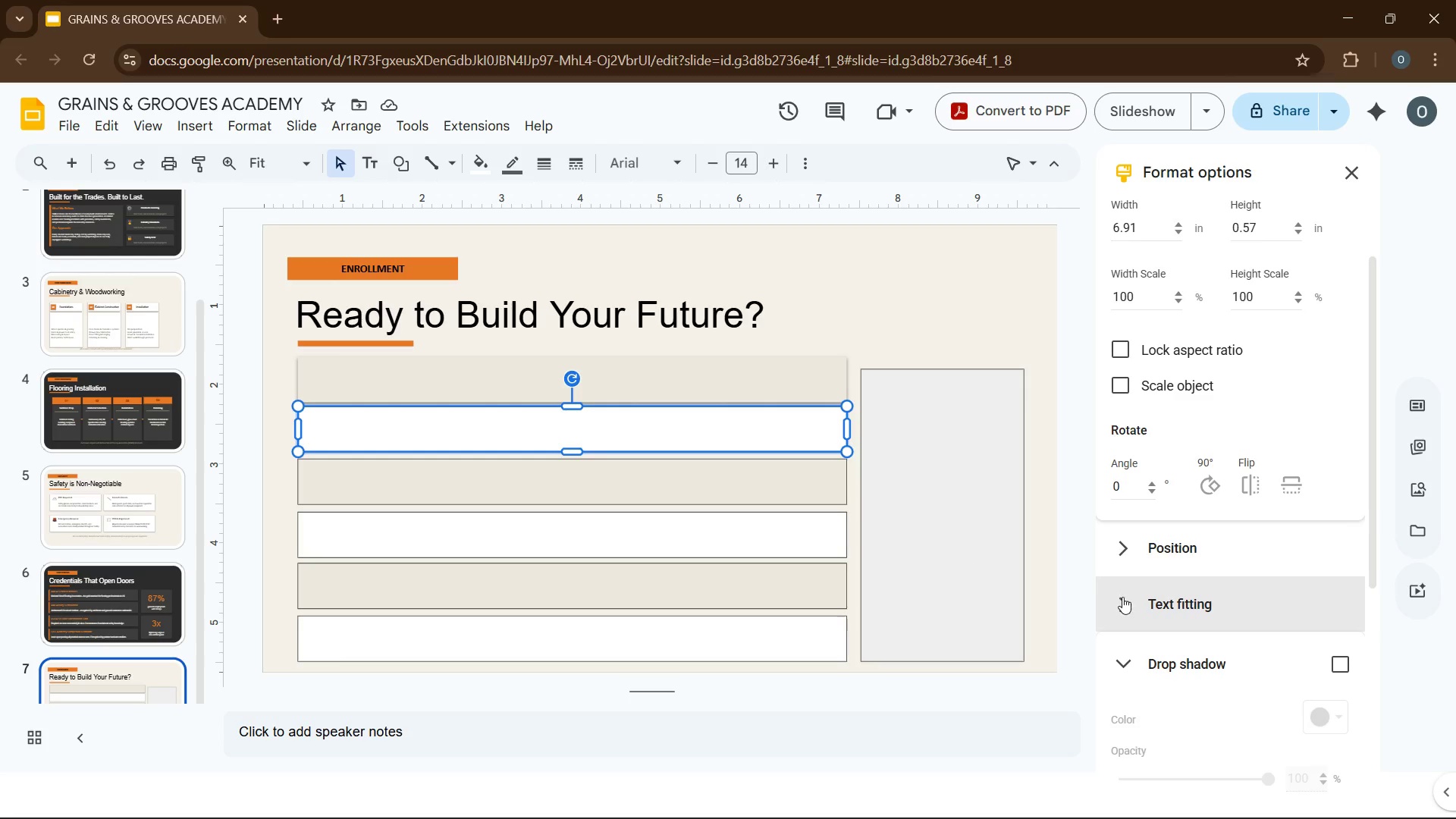 
hold_key(key=ControlLeft, duration=2.12)
left_click([643, 495])
 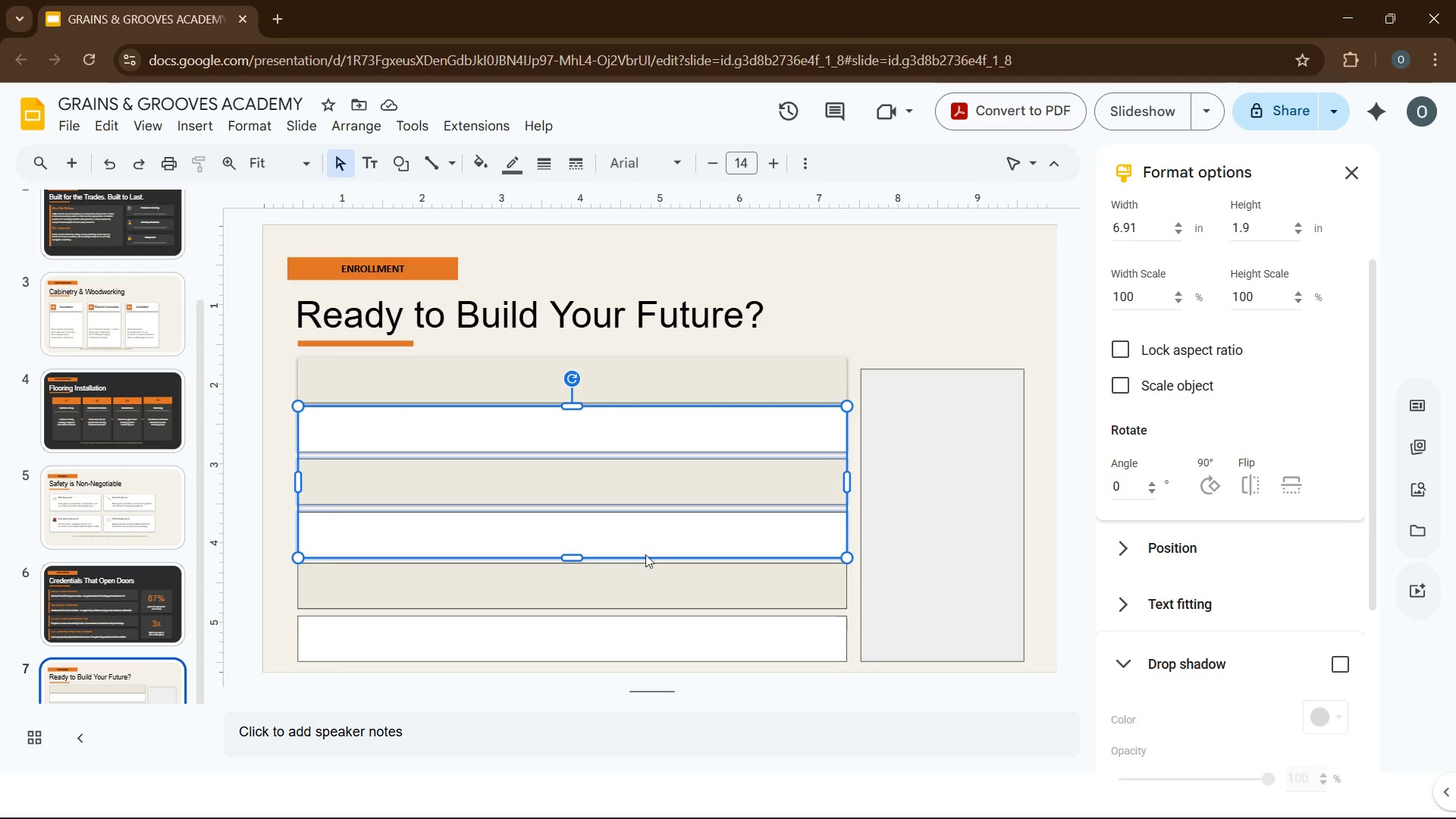 
double_click([653, 575])
 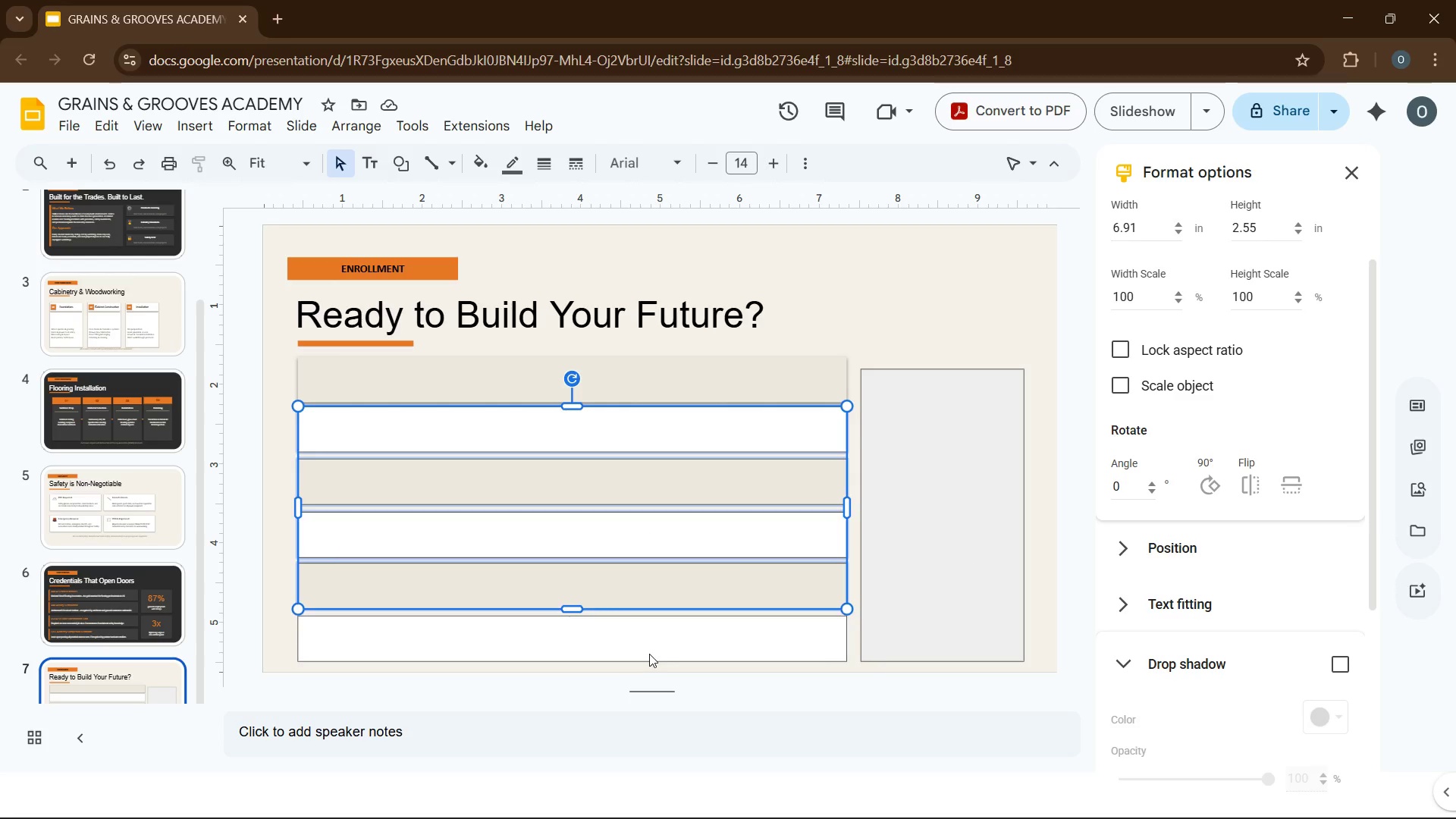 
triple_click([649, 654])
 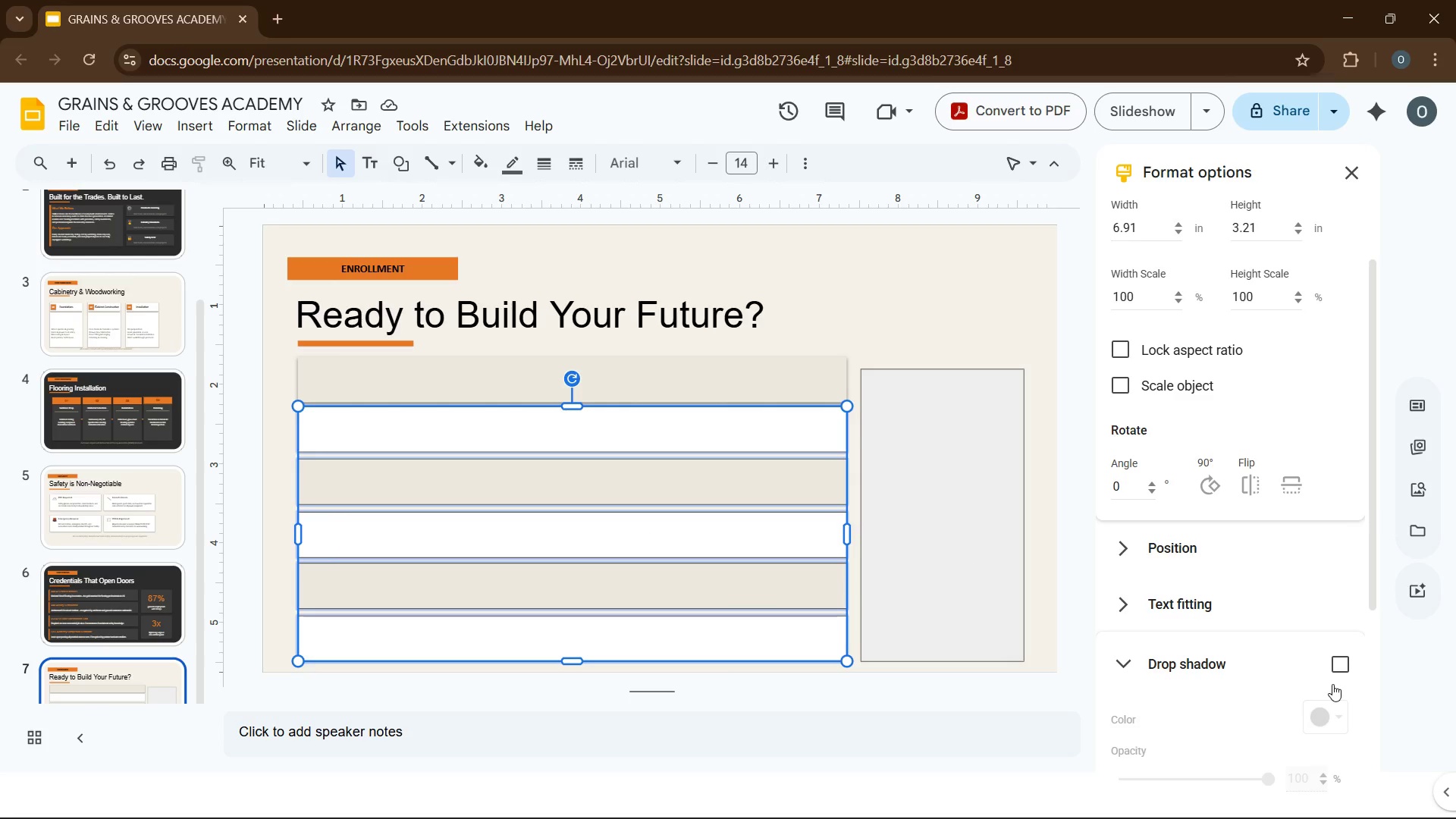 
left_click([1339, 668])
 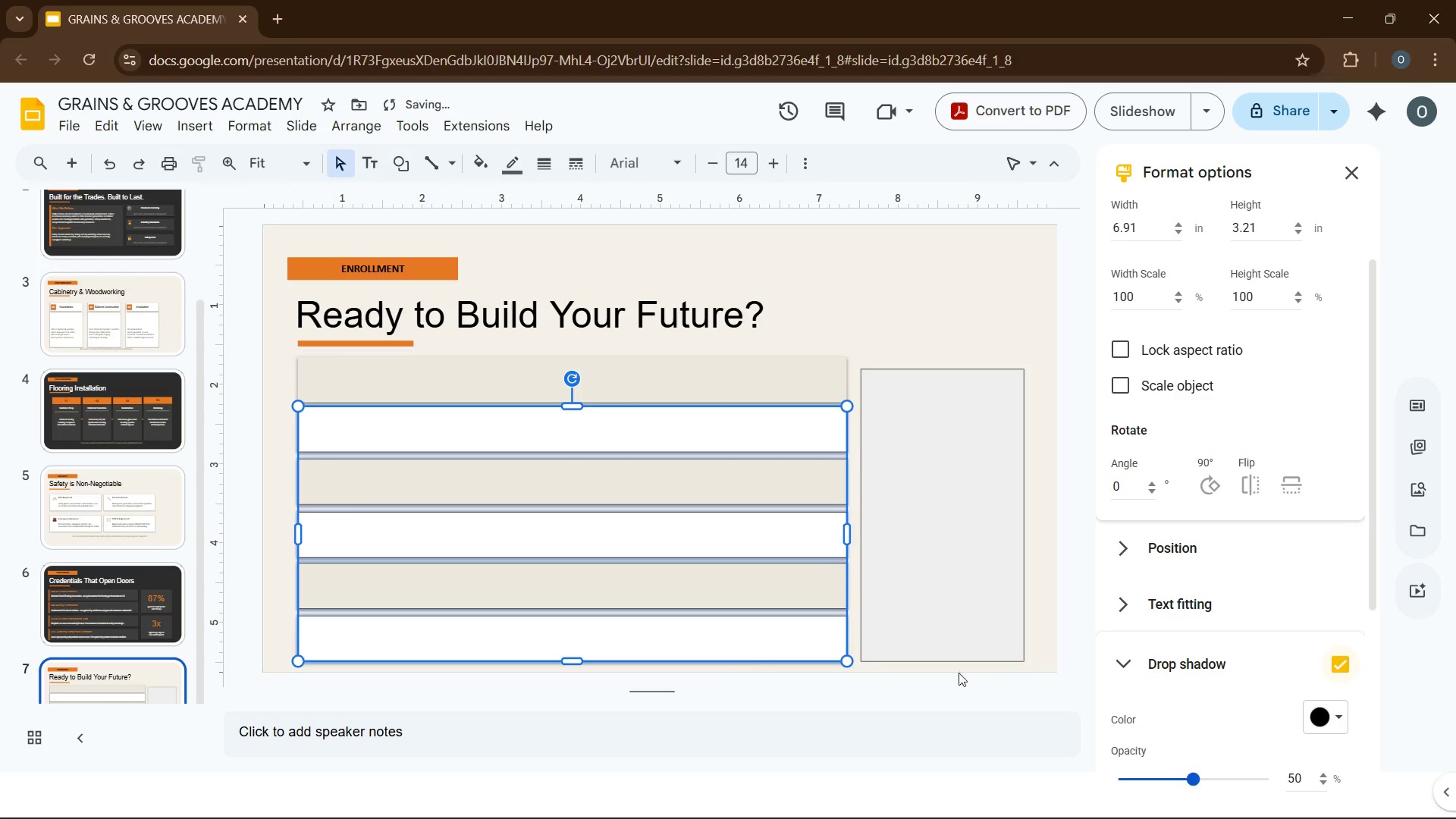 
left_click([947, 679])
 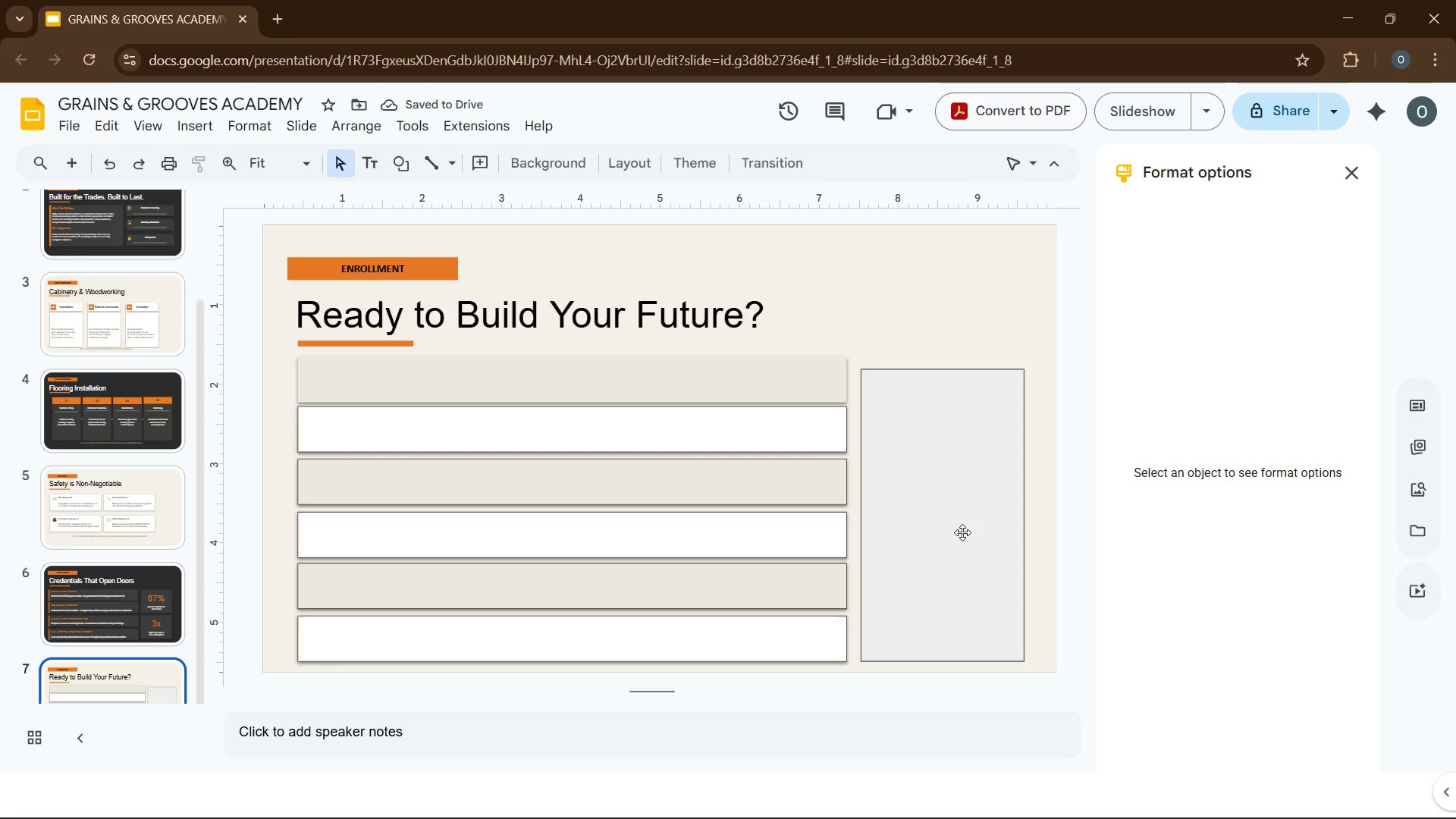 
wait(8.17)
 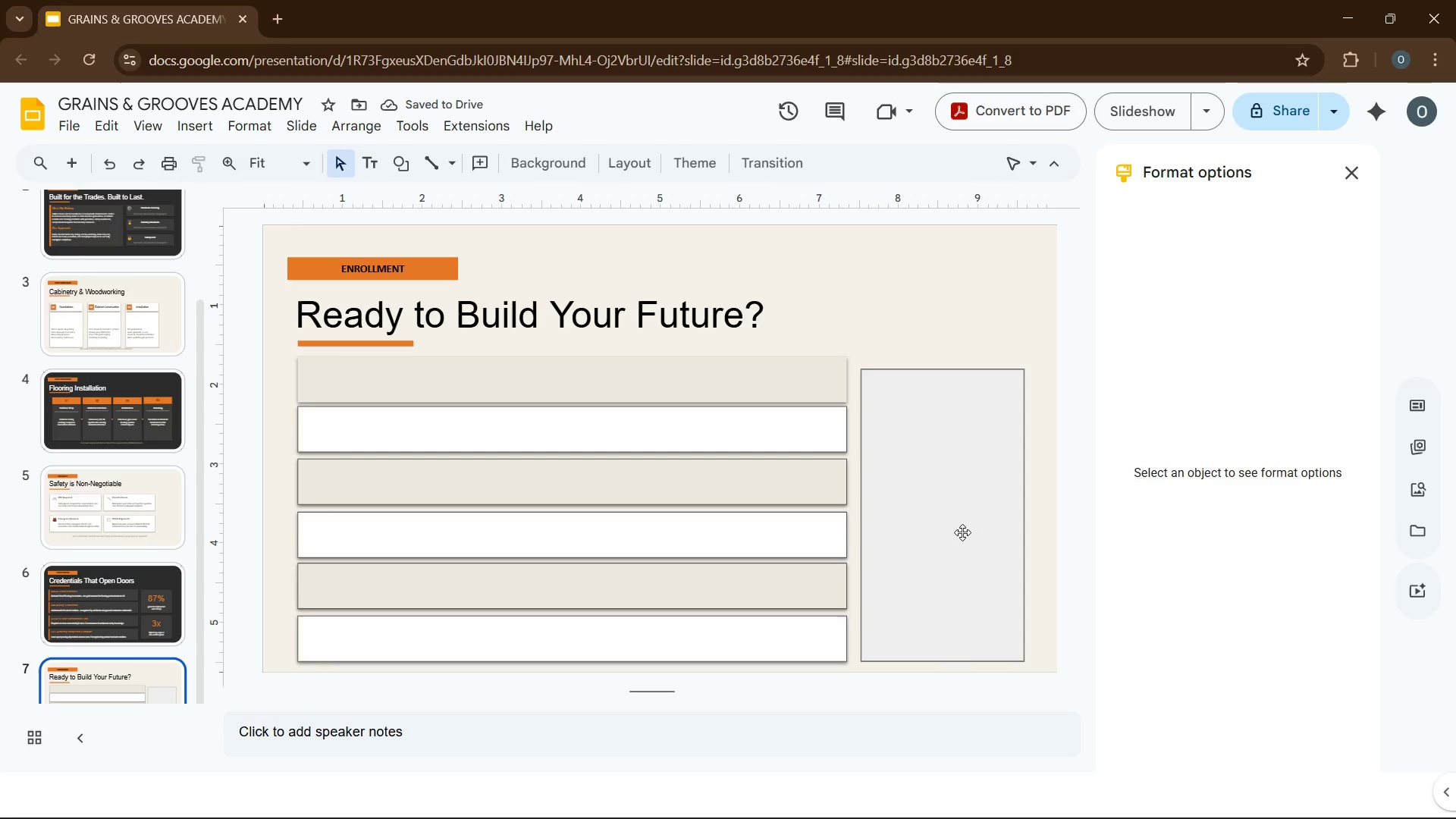 
left_click([323, 393])
 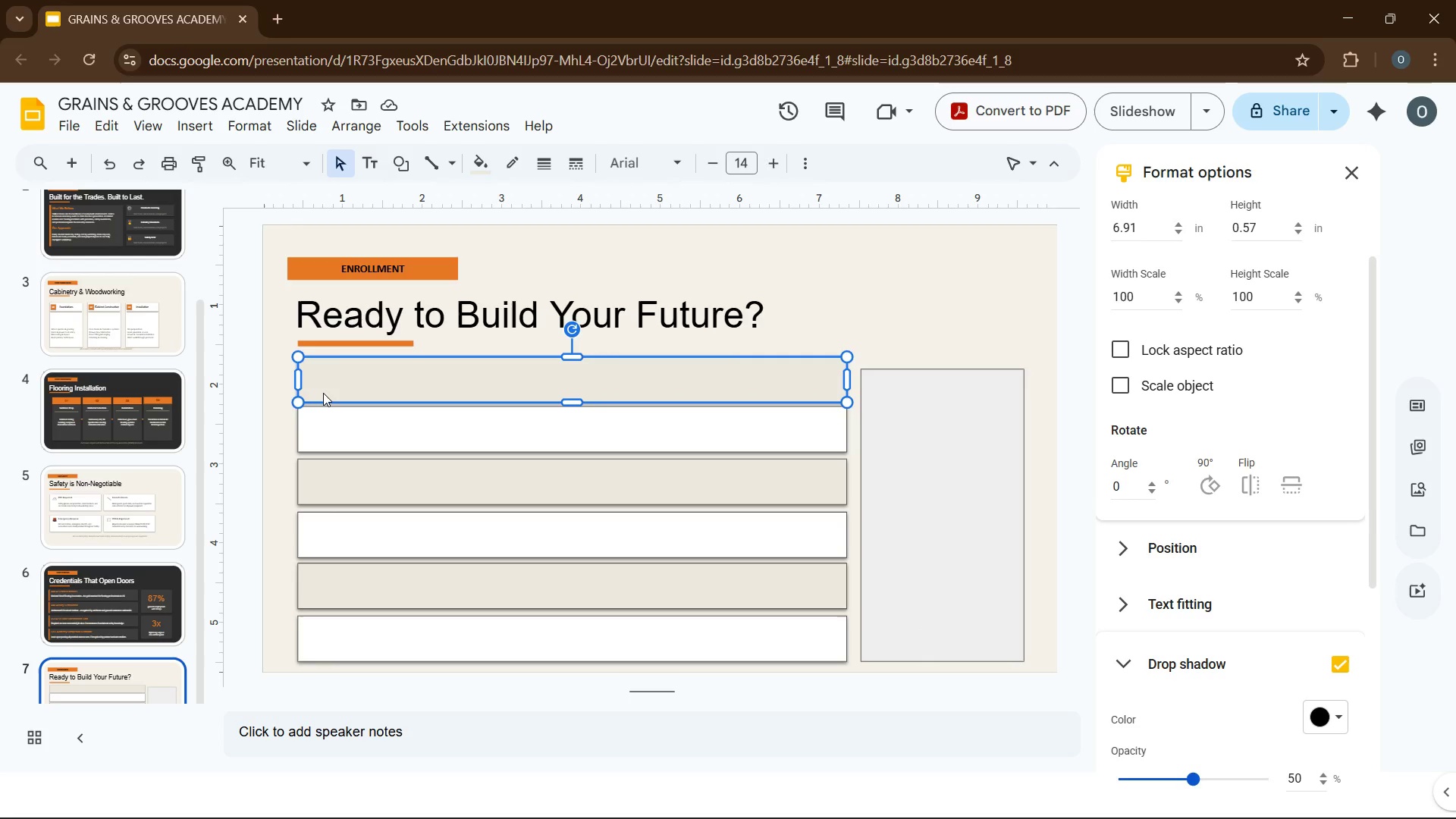 
type(PR=)
key(Backspace)
key(Backspace)
type(ogram llength)
key(Tab)
key(Tab)
 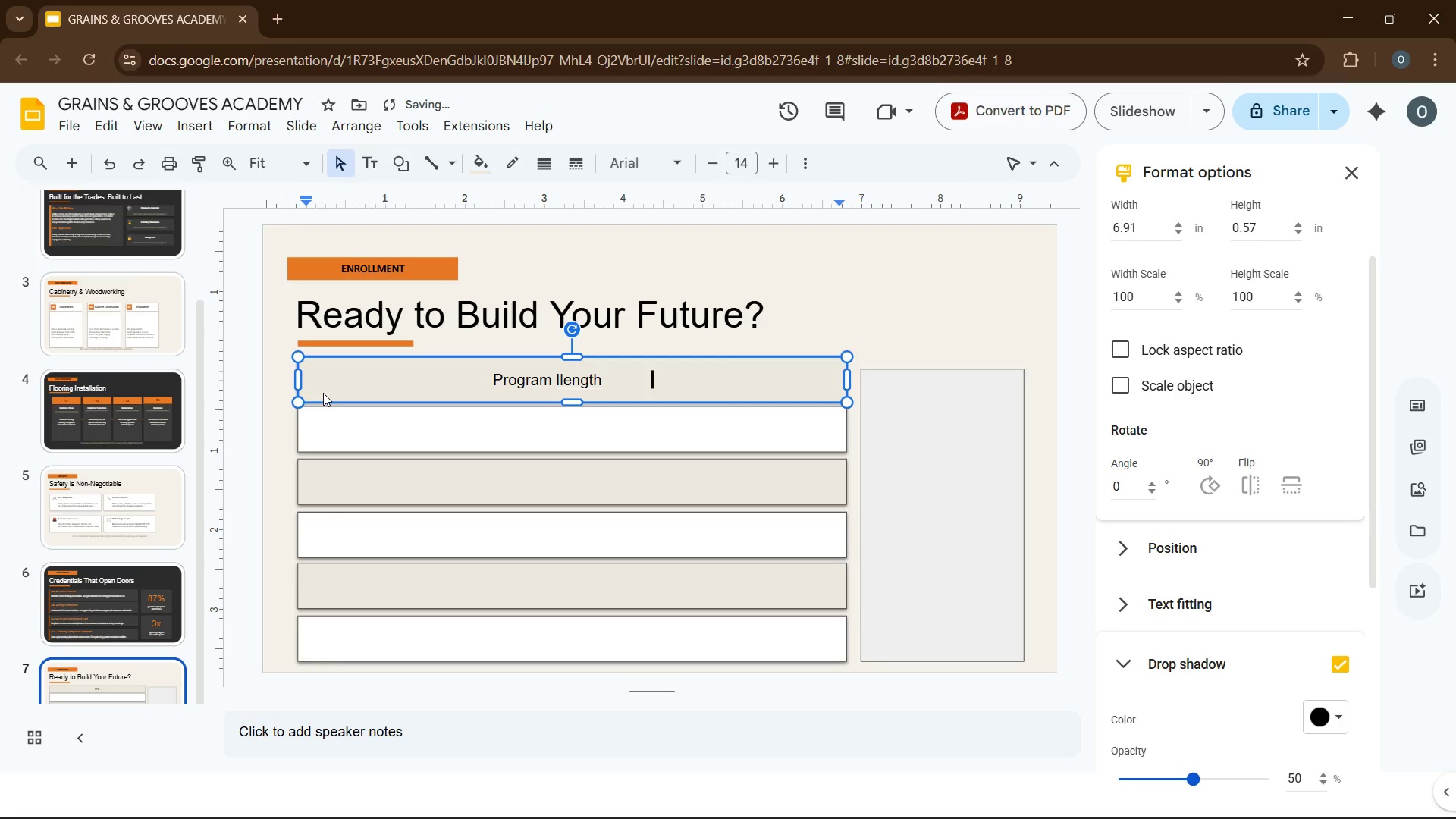 
left_click([563, 378])
 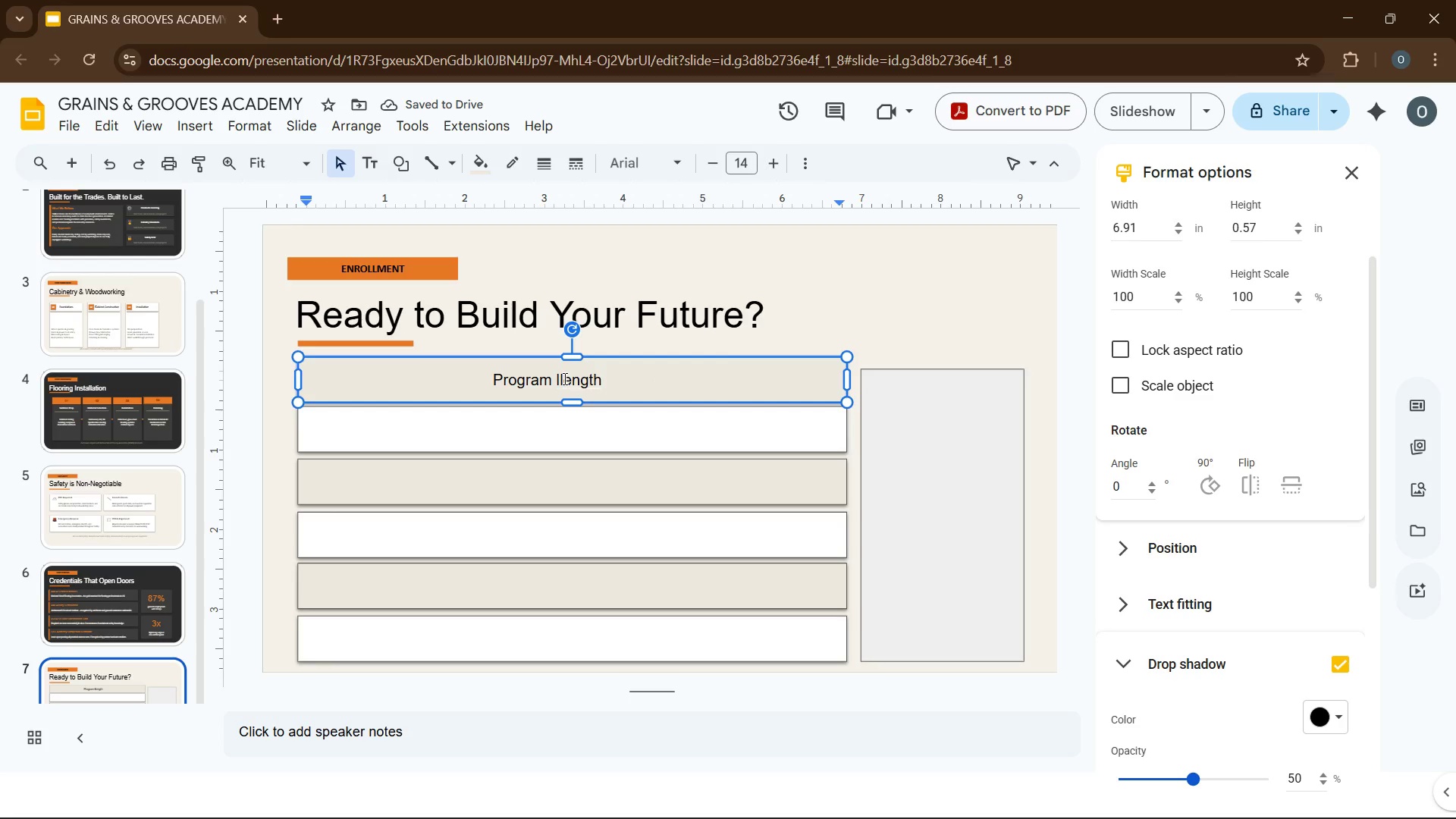 
key(Backspace)
 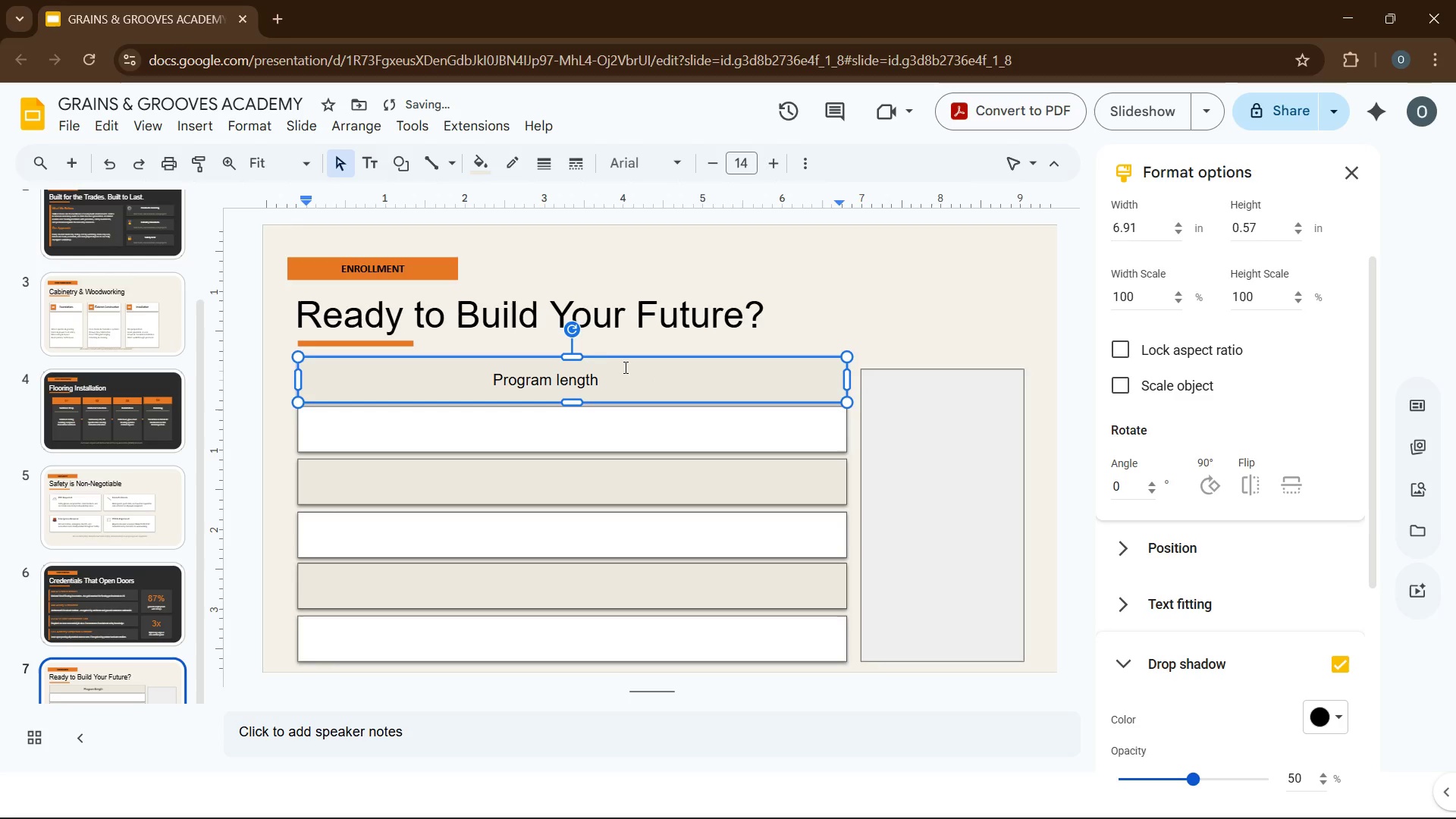 
left_click([631, 378])
 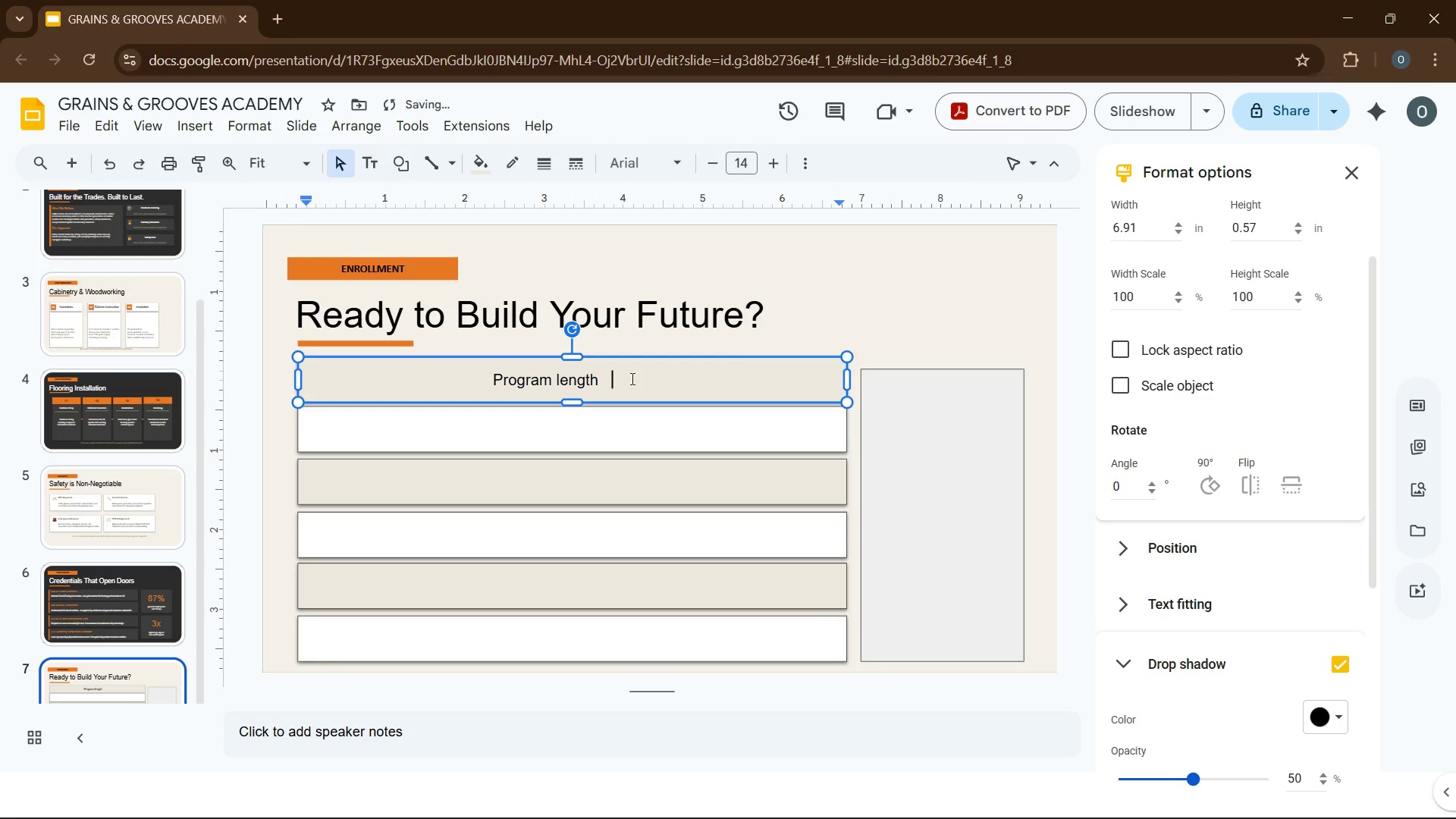 
key(Tab)
 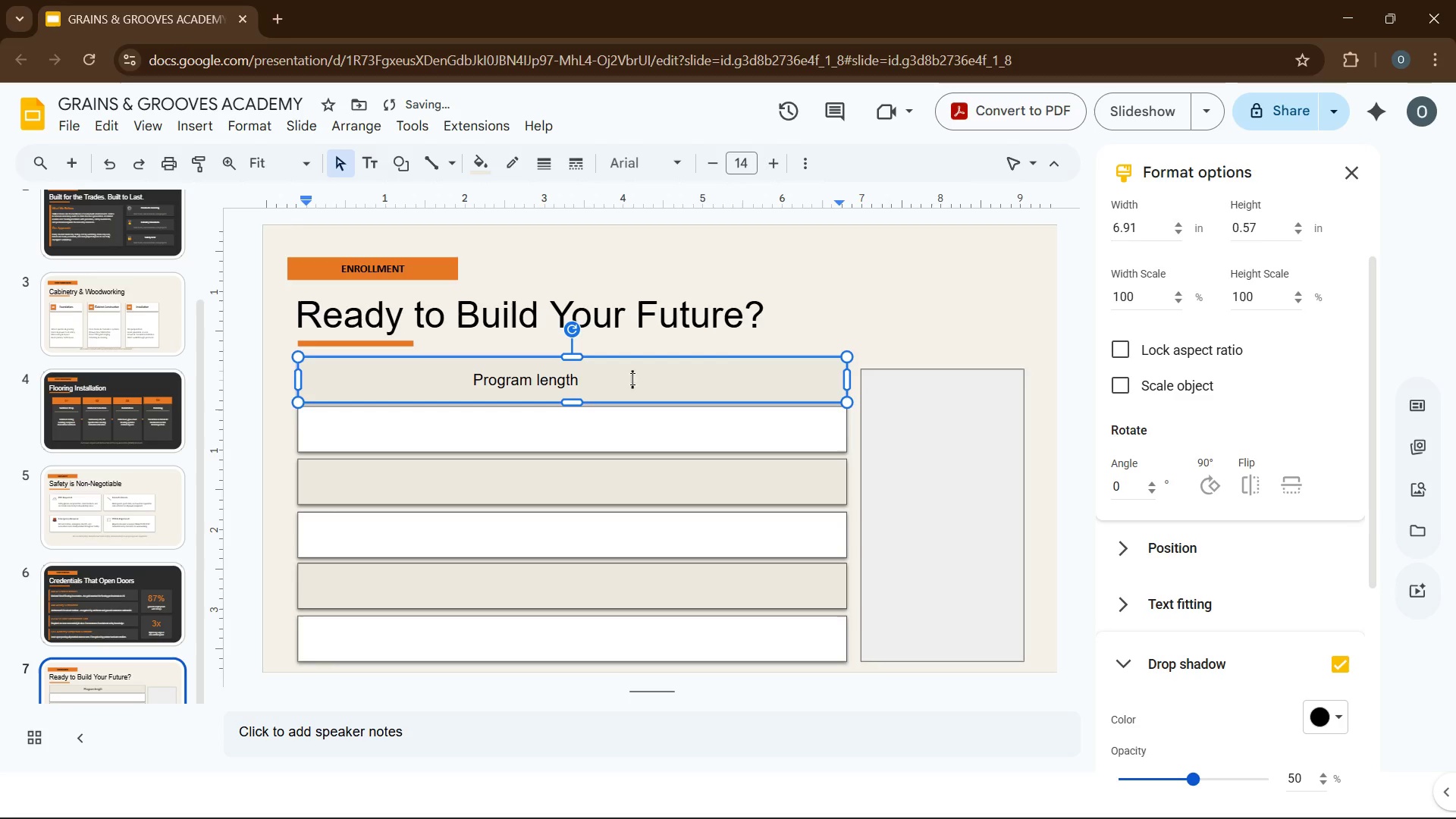 
key(Tab)
 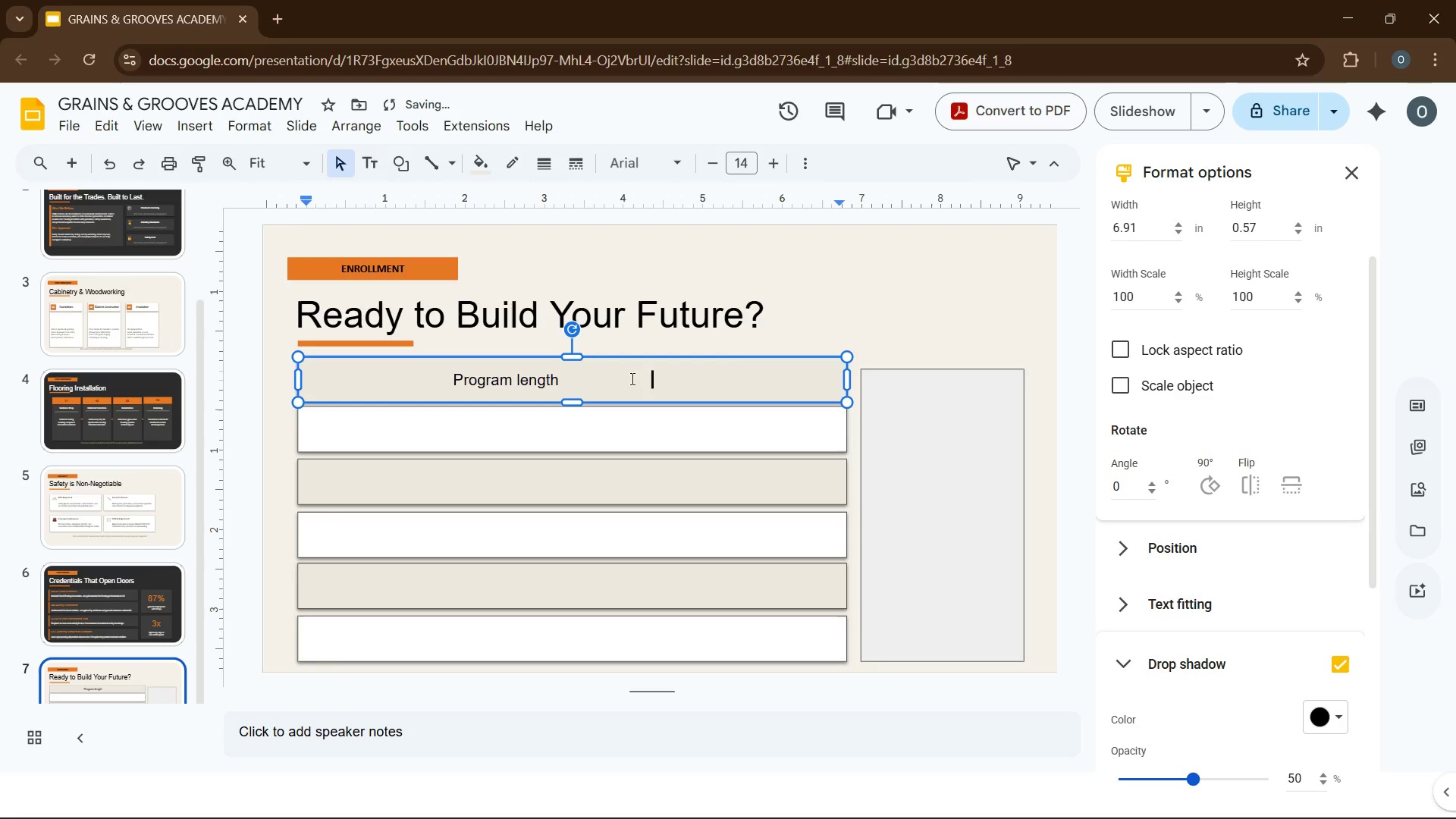 
key(Tab)
 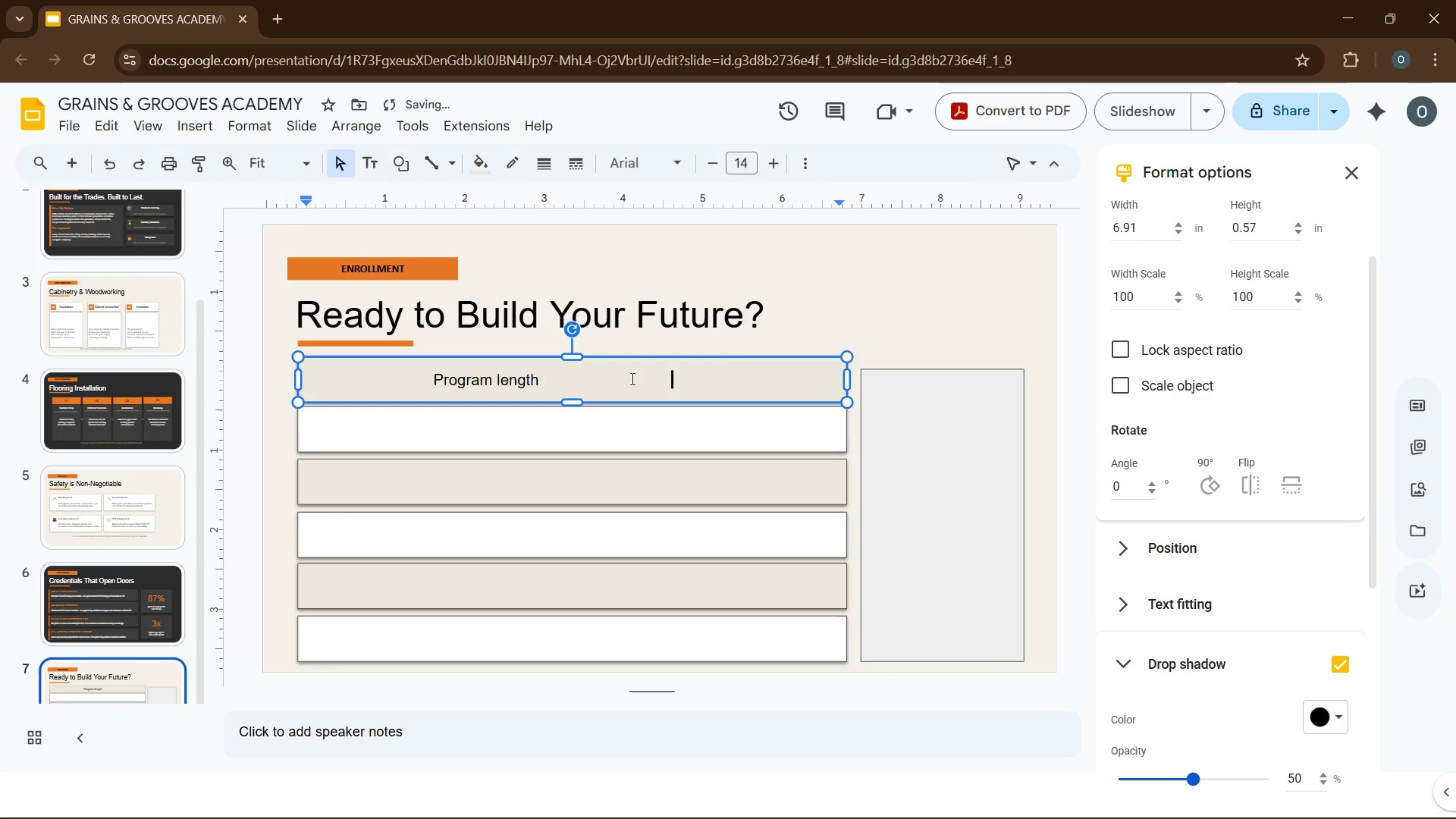 
key(Tab)
 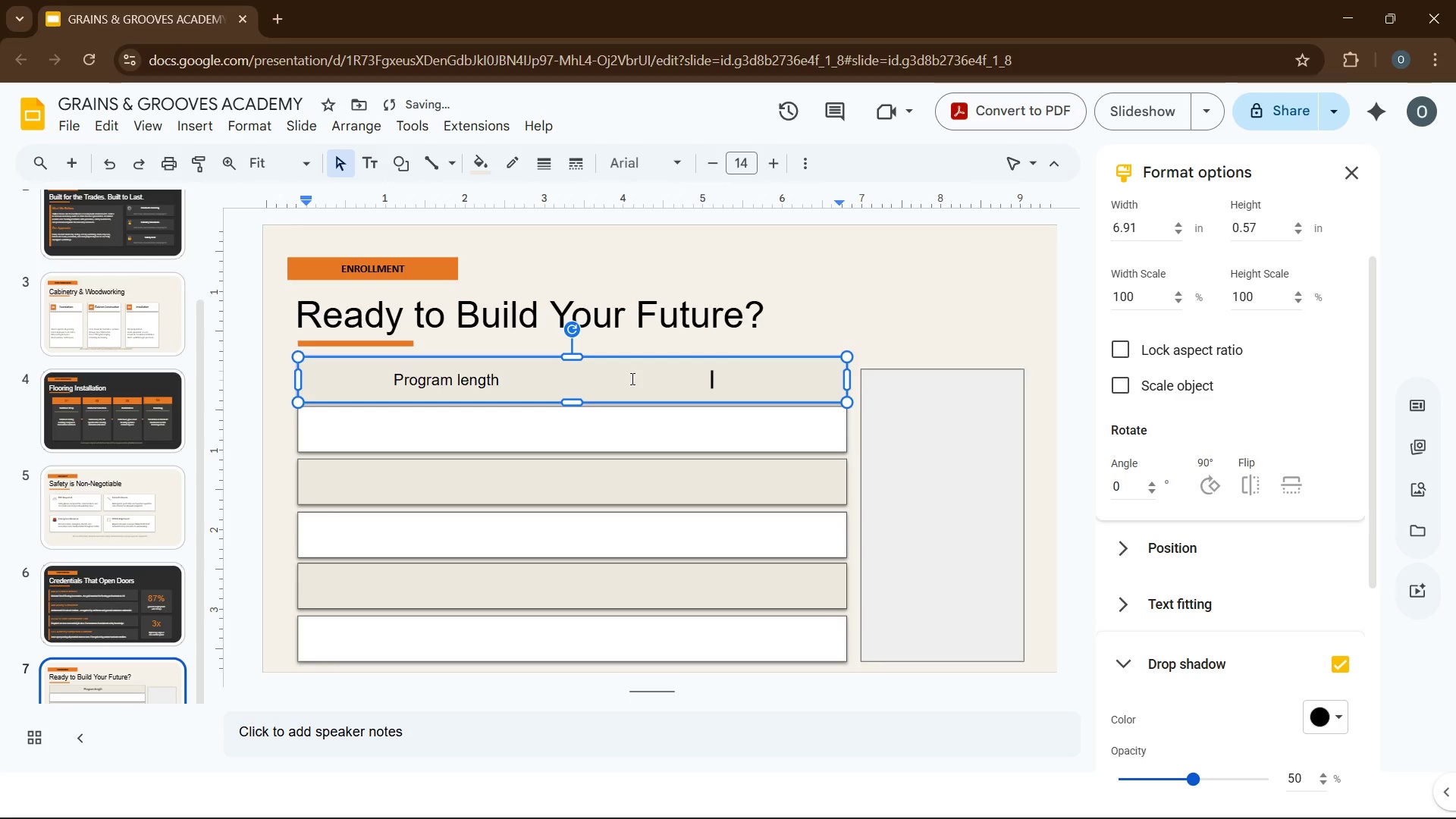 
key(Tab)
 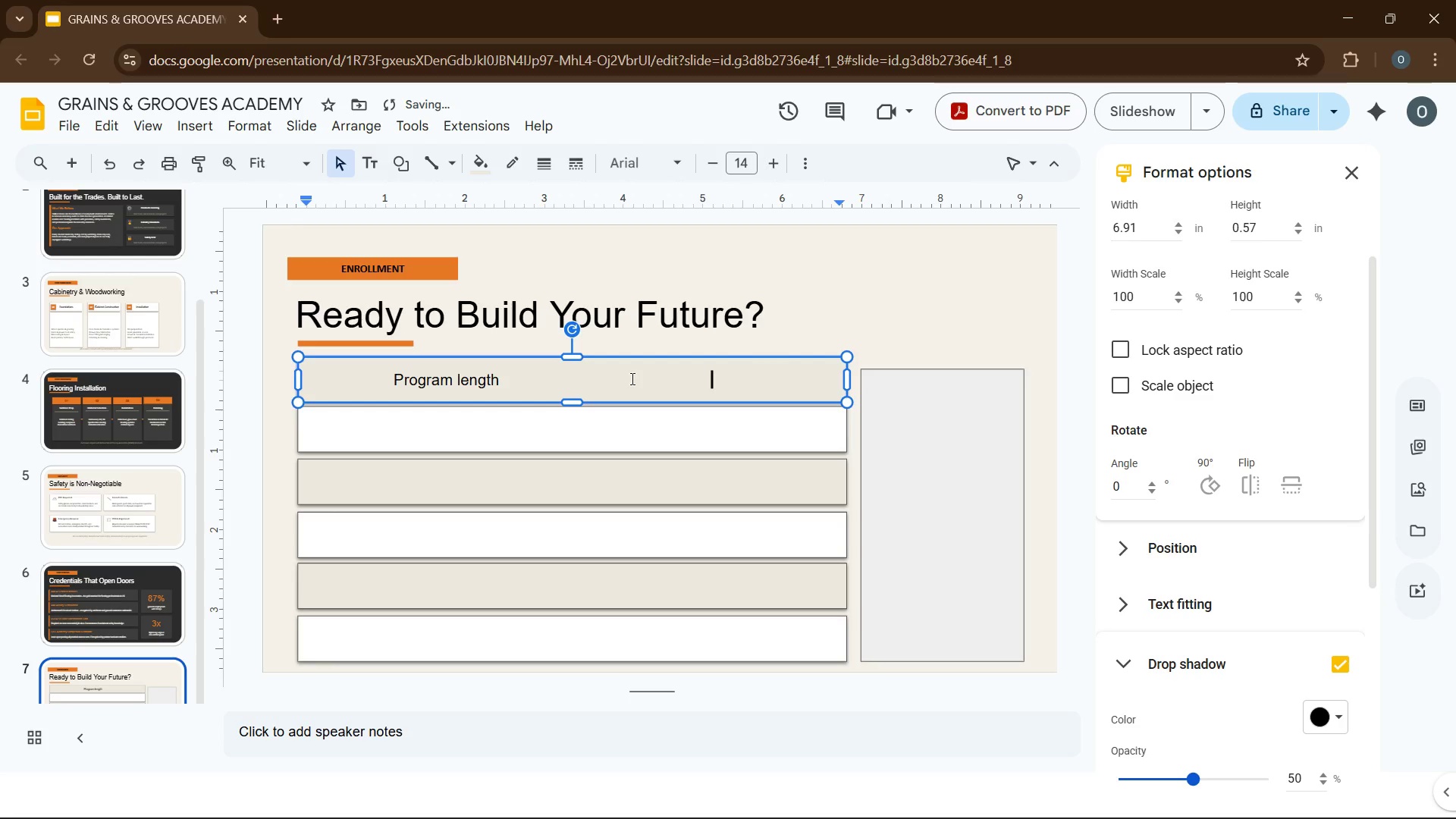 
key(Tab)
 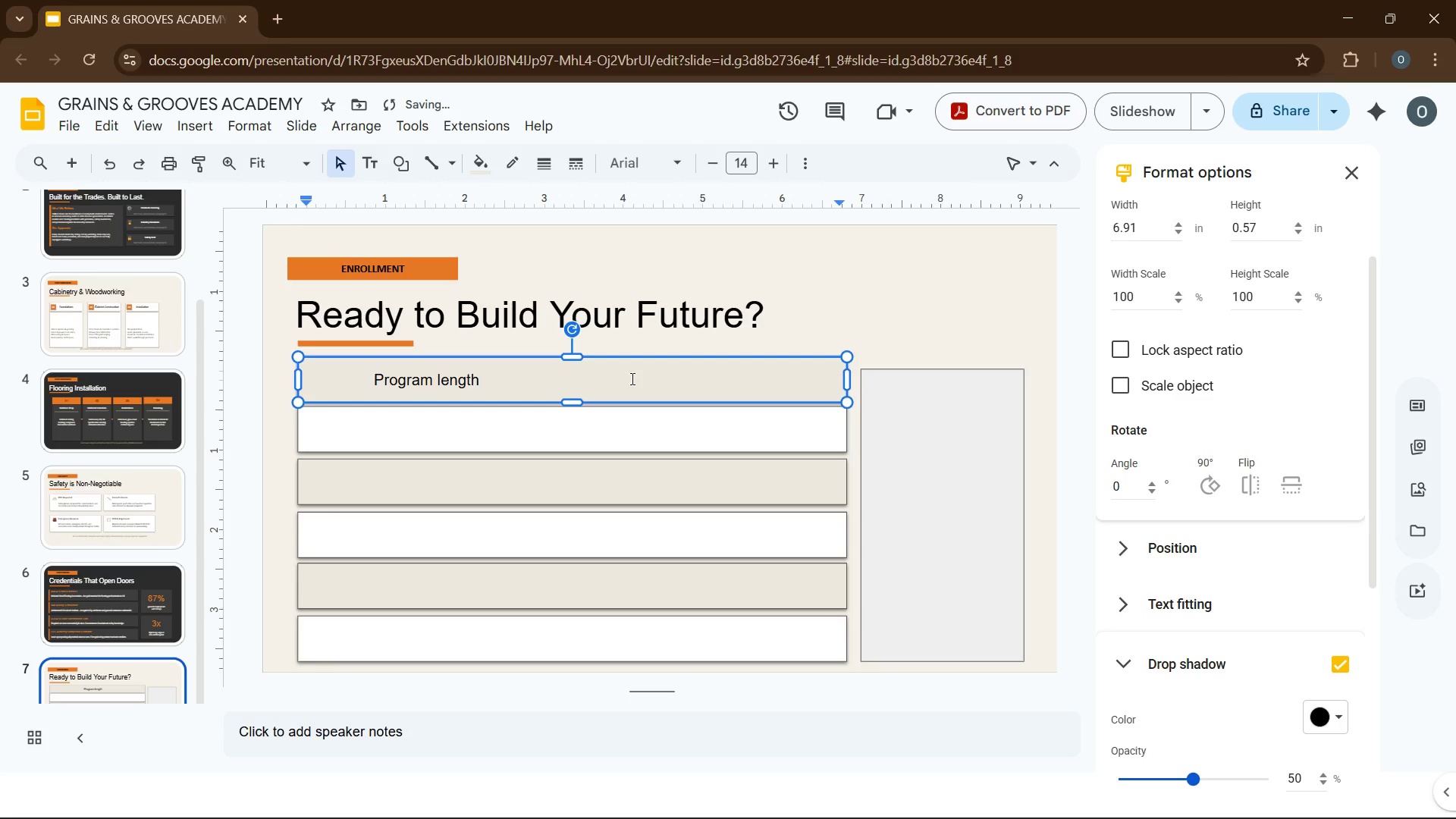 
key(Tab)
 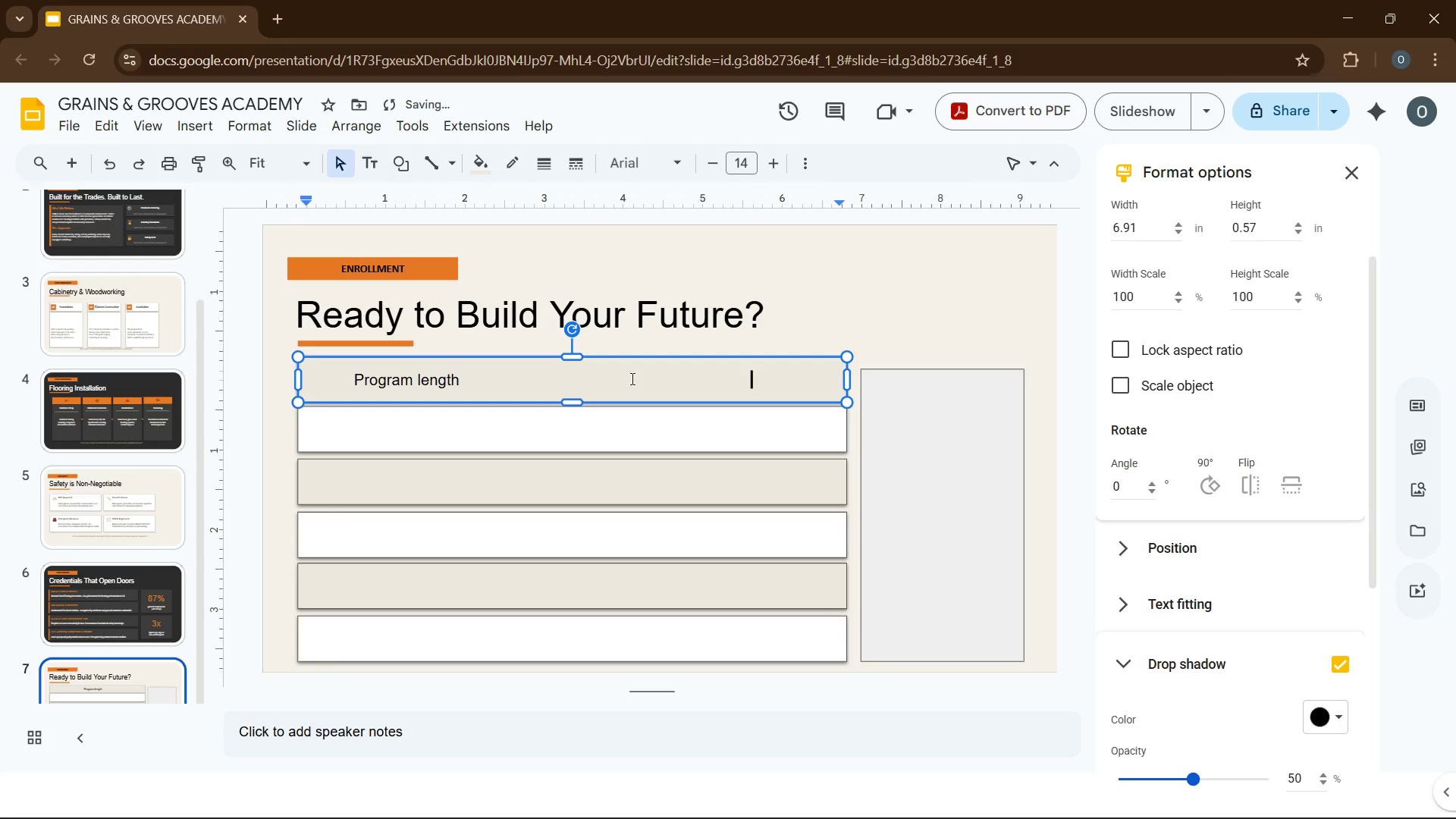 
key(Tab)
 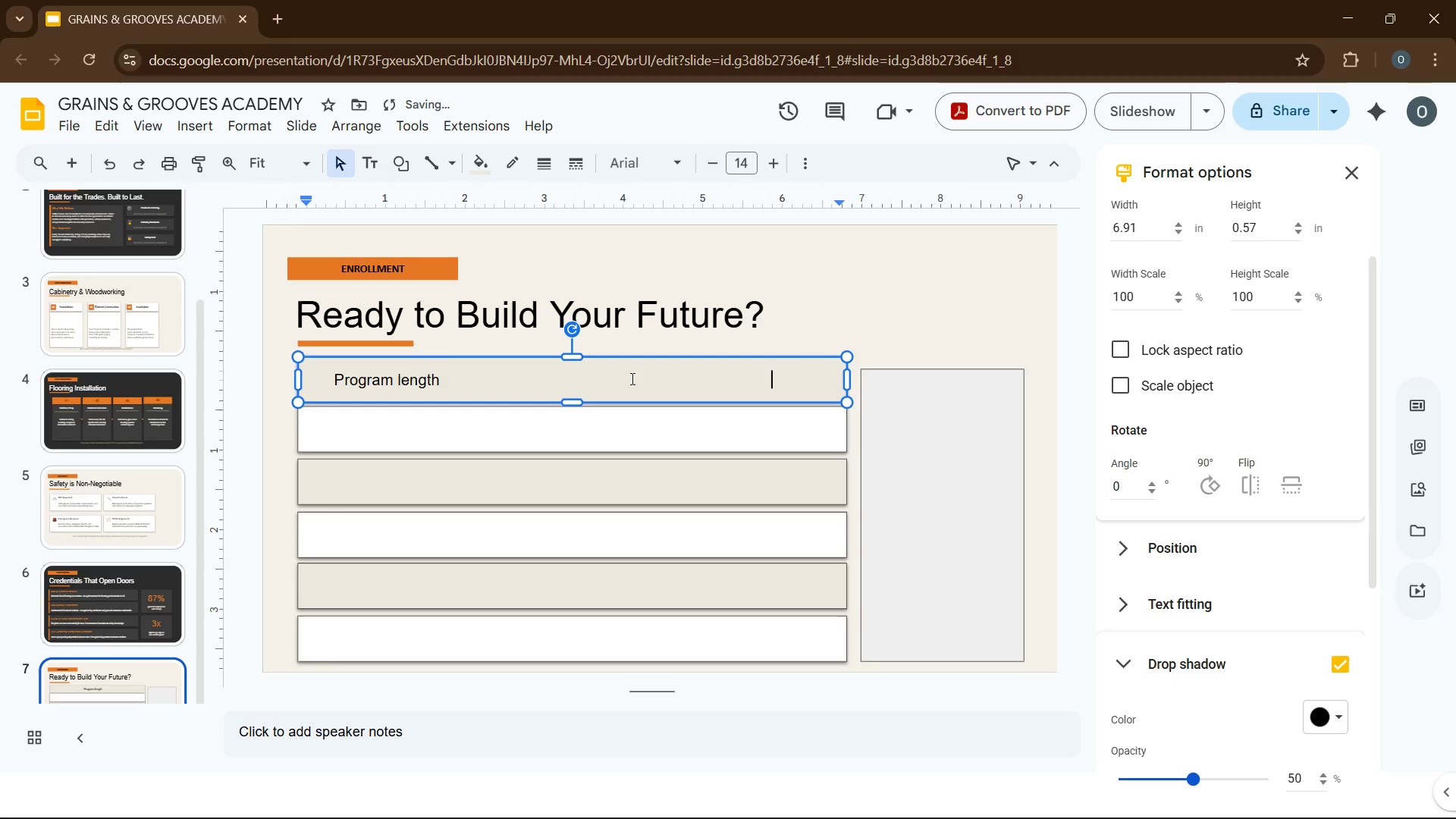 
key(Tab)
 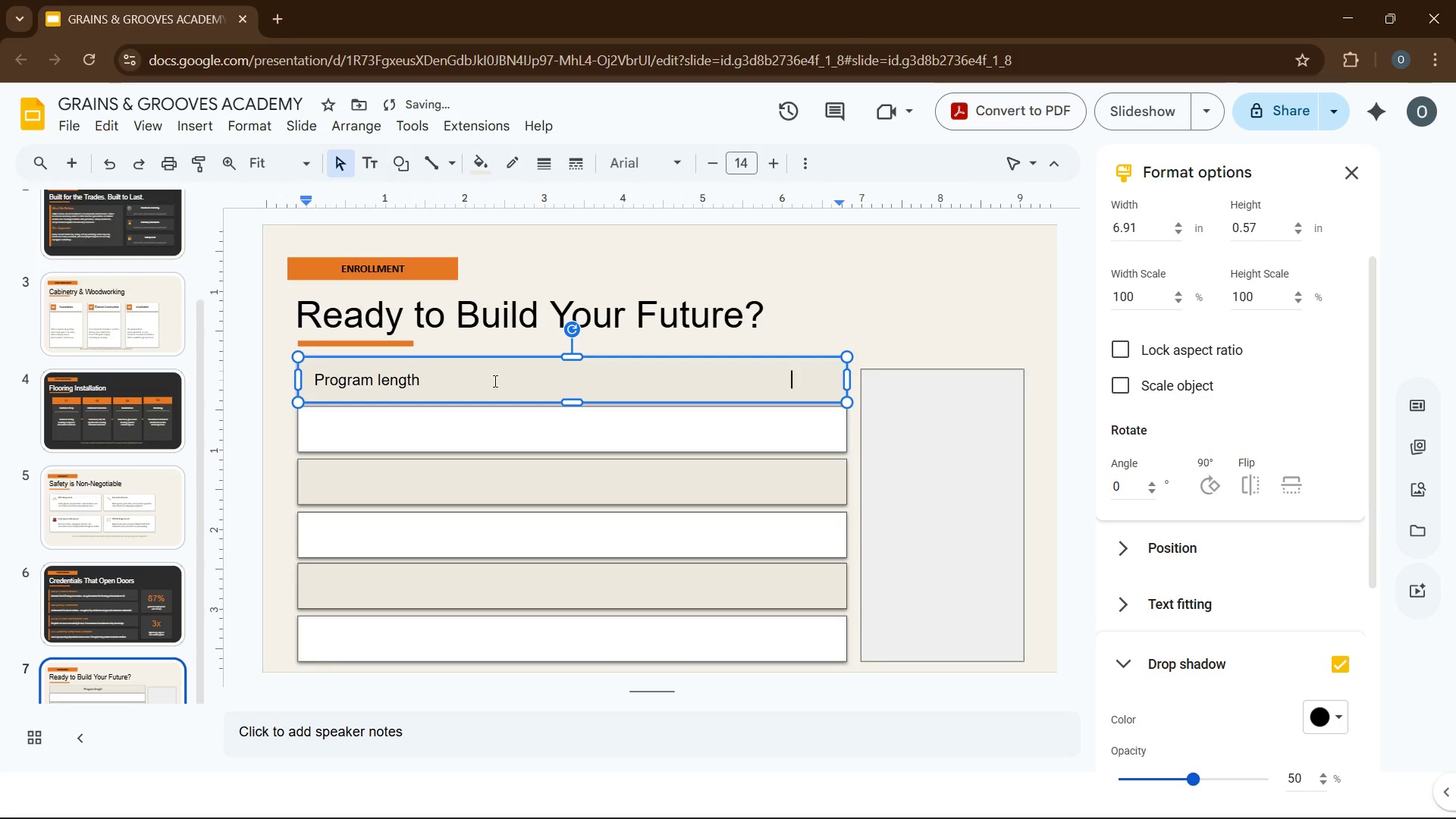 
left_click([494, 381])
 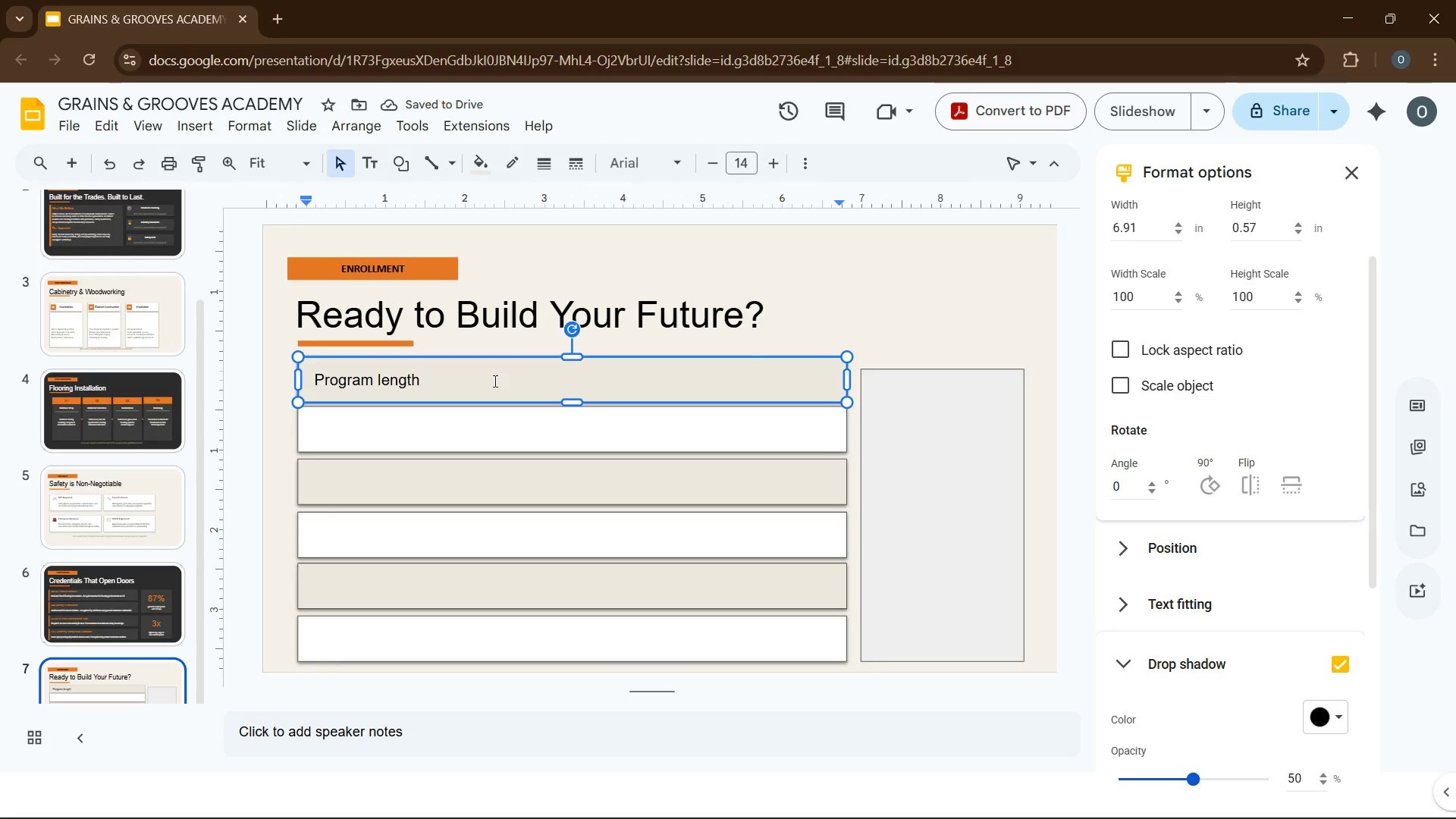 
wait(5.05)
 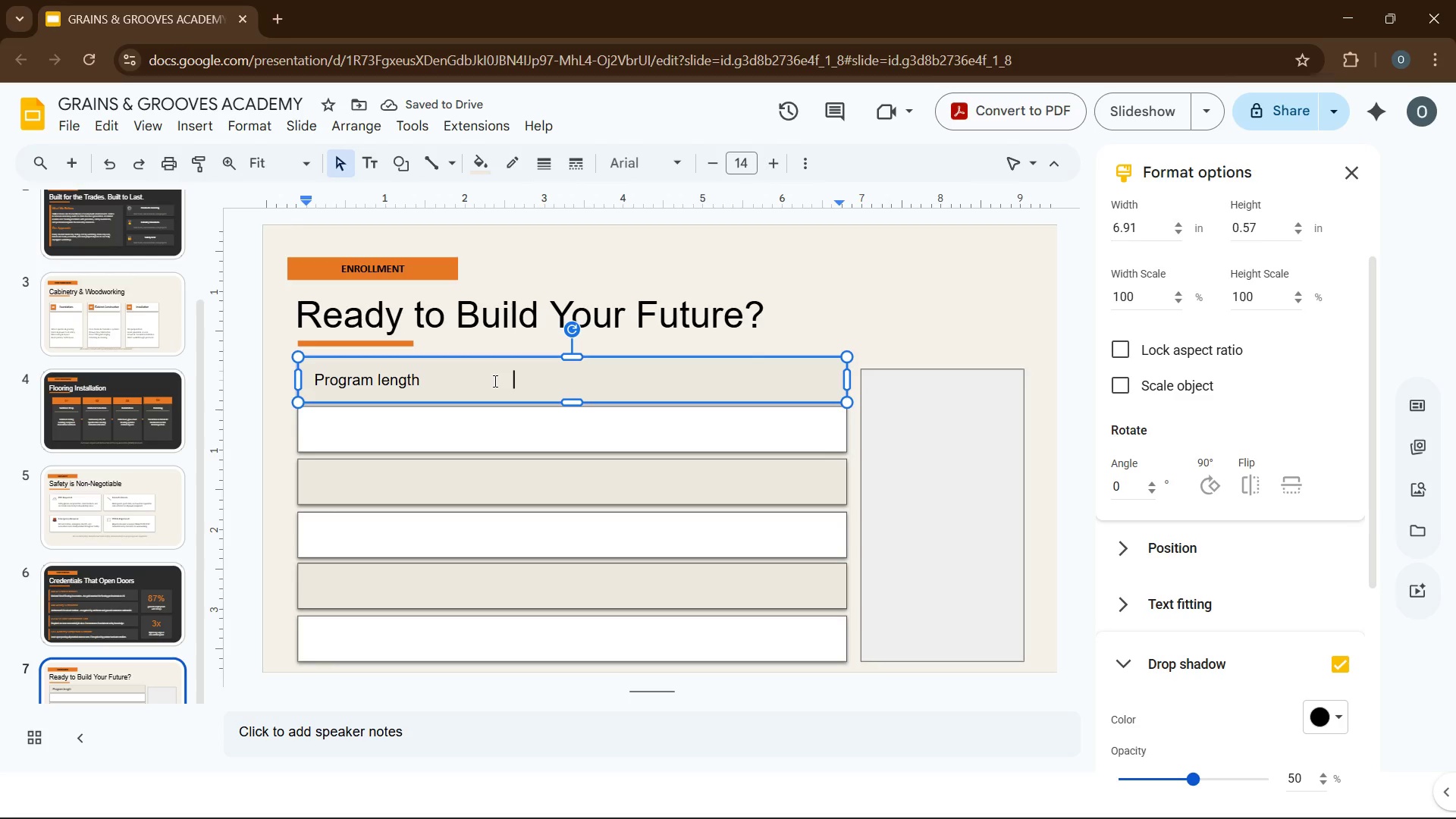 
type(16 weeks )
 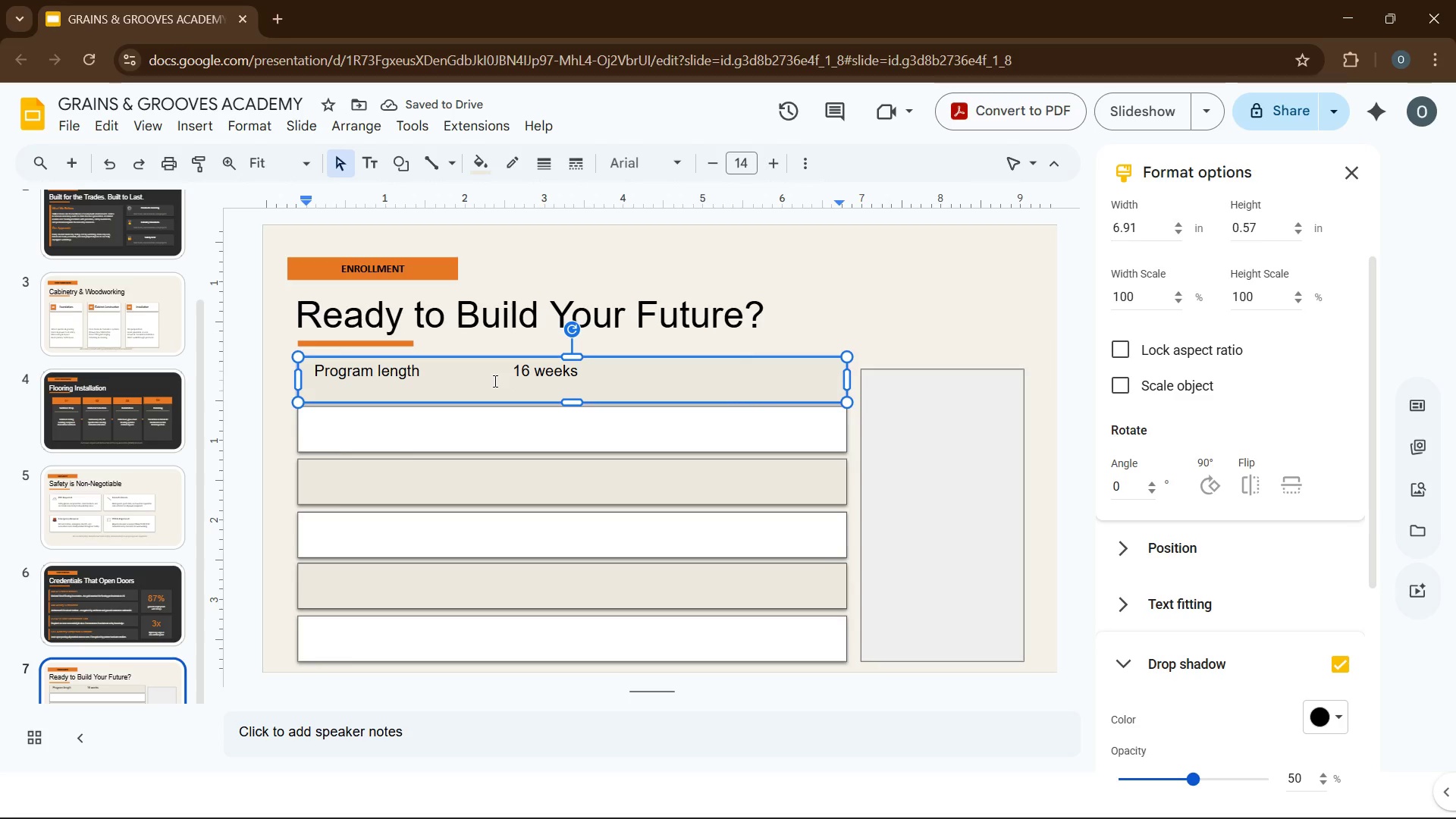 
type((full time))
 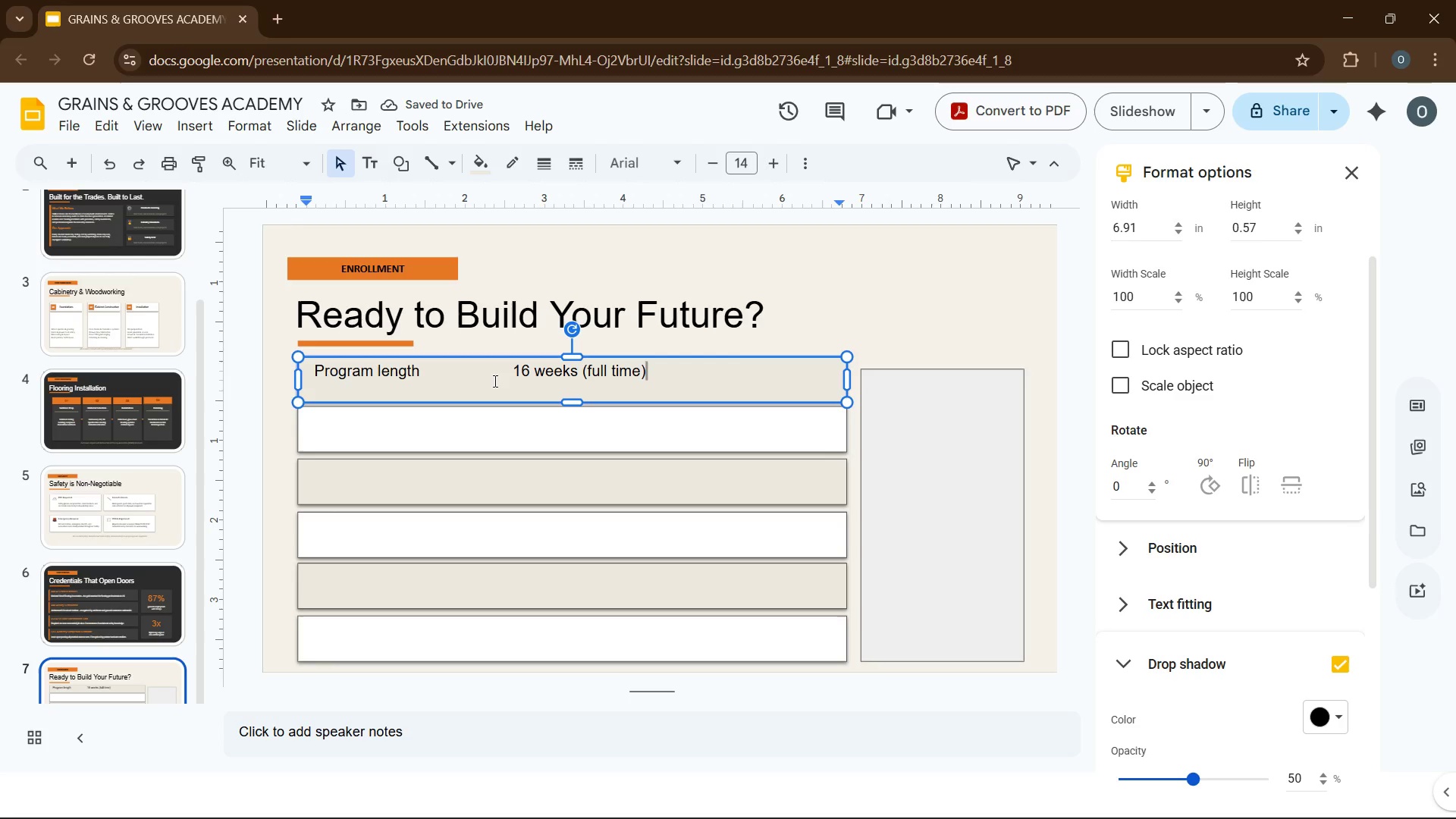 
wait(5.08)
 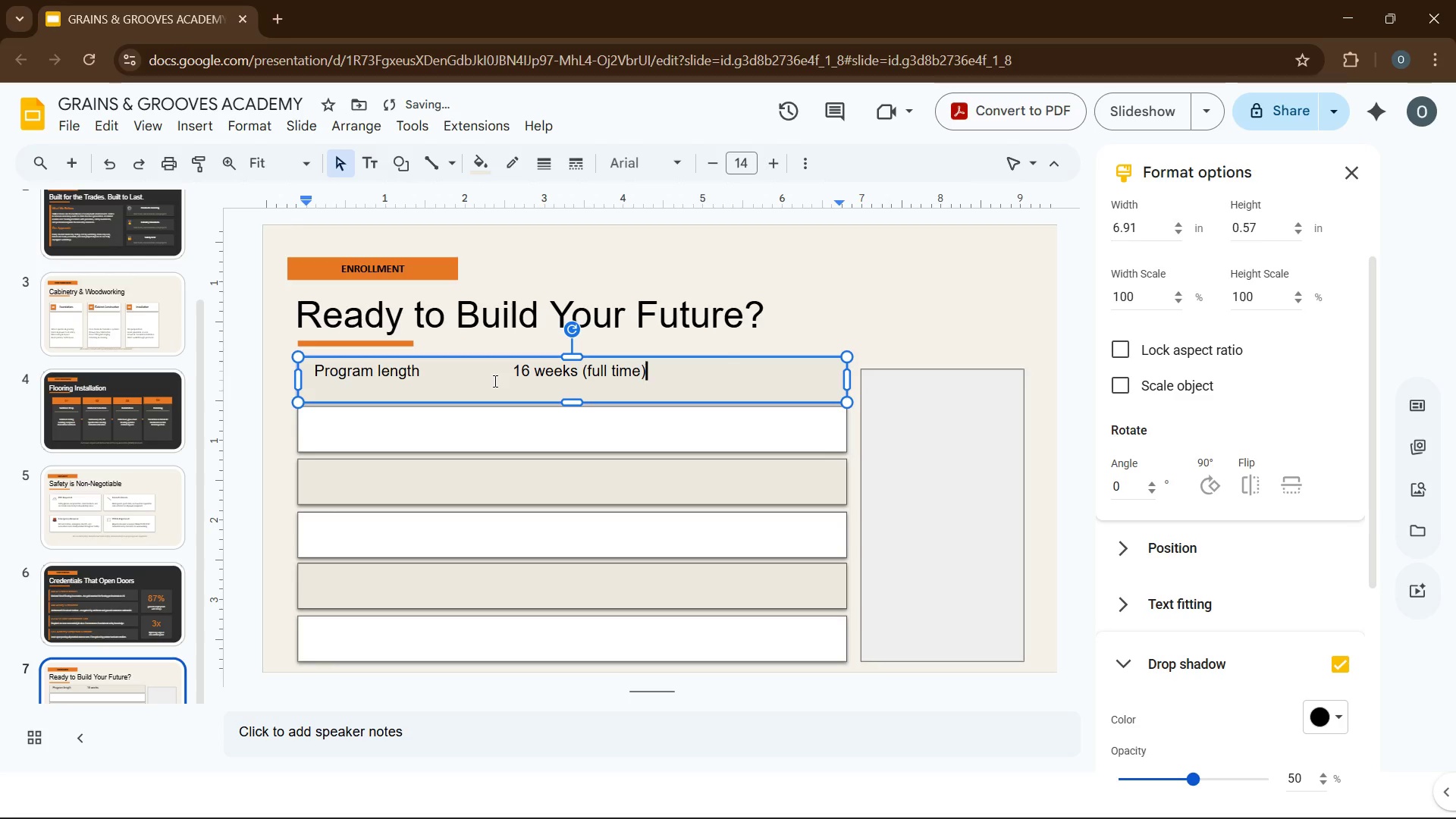 
type( . 34)
key(Backspace)
type(2 weeks (part time))
 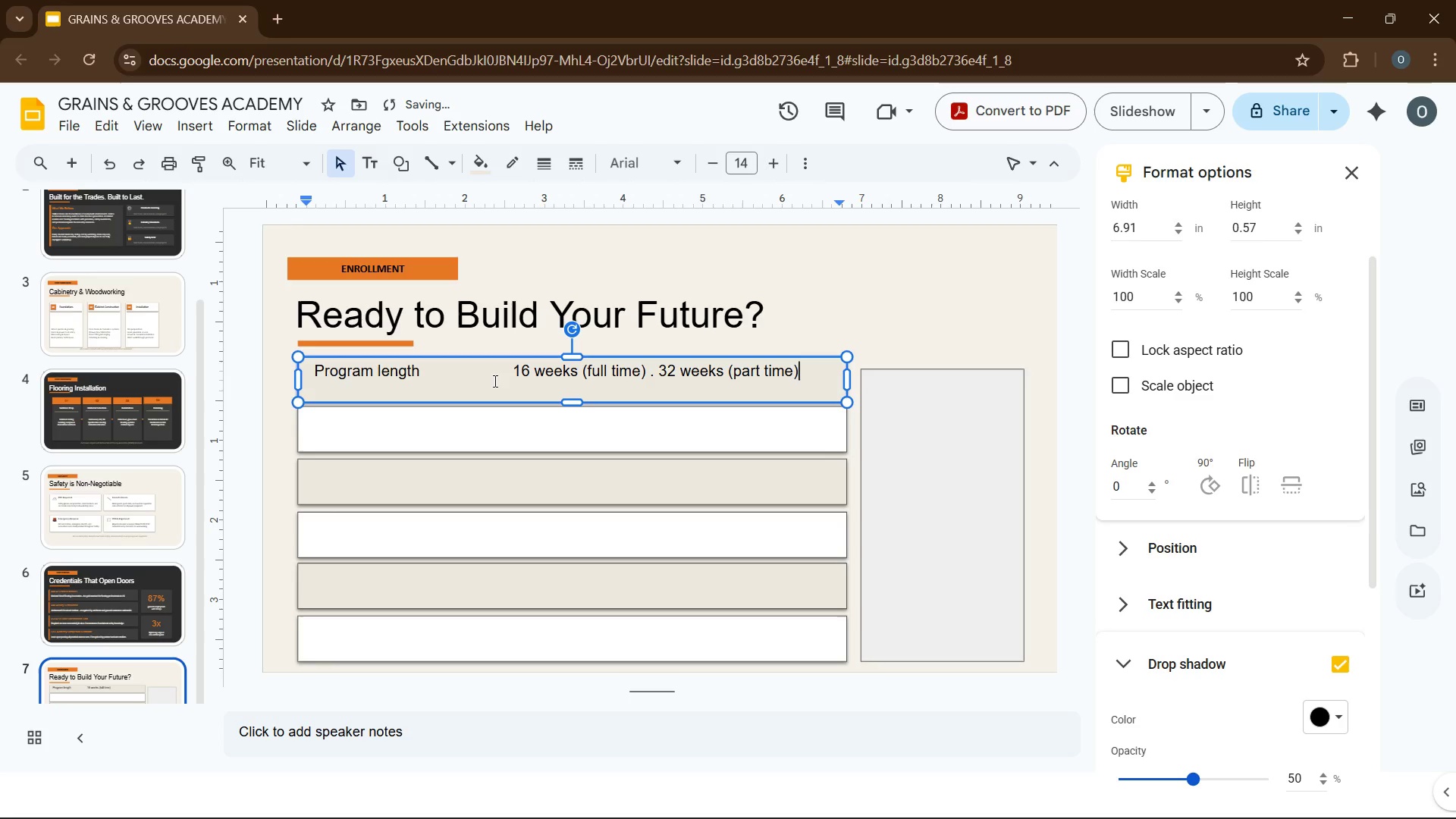 
wait(8.5)
 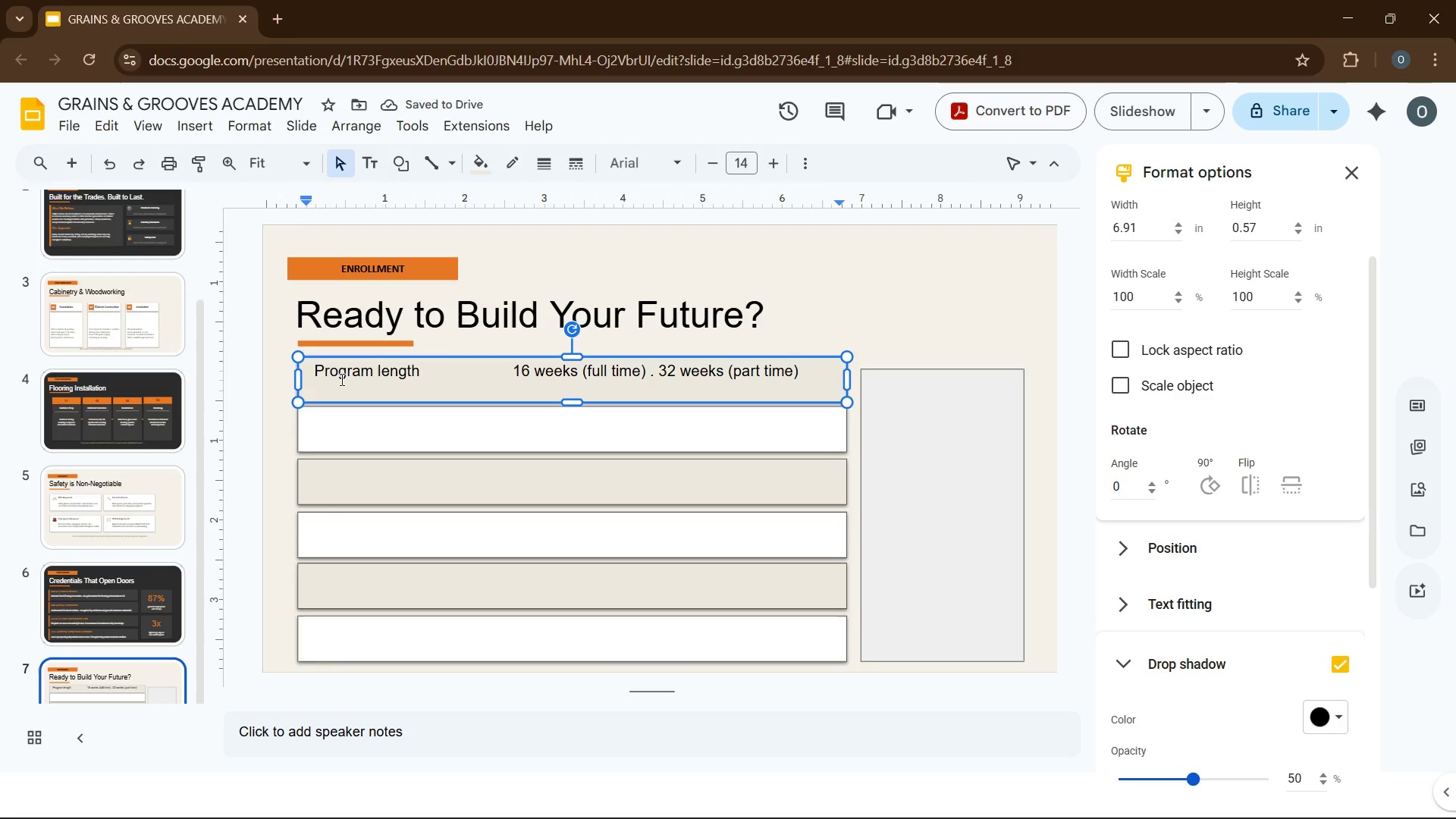 
left_click_drag(start_coordinate=[314, 369], to_coordinate=[810, 377])
 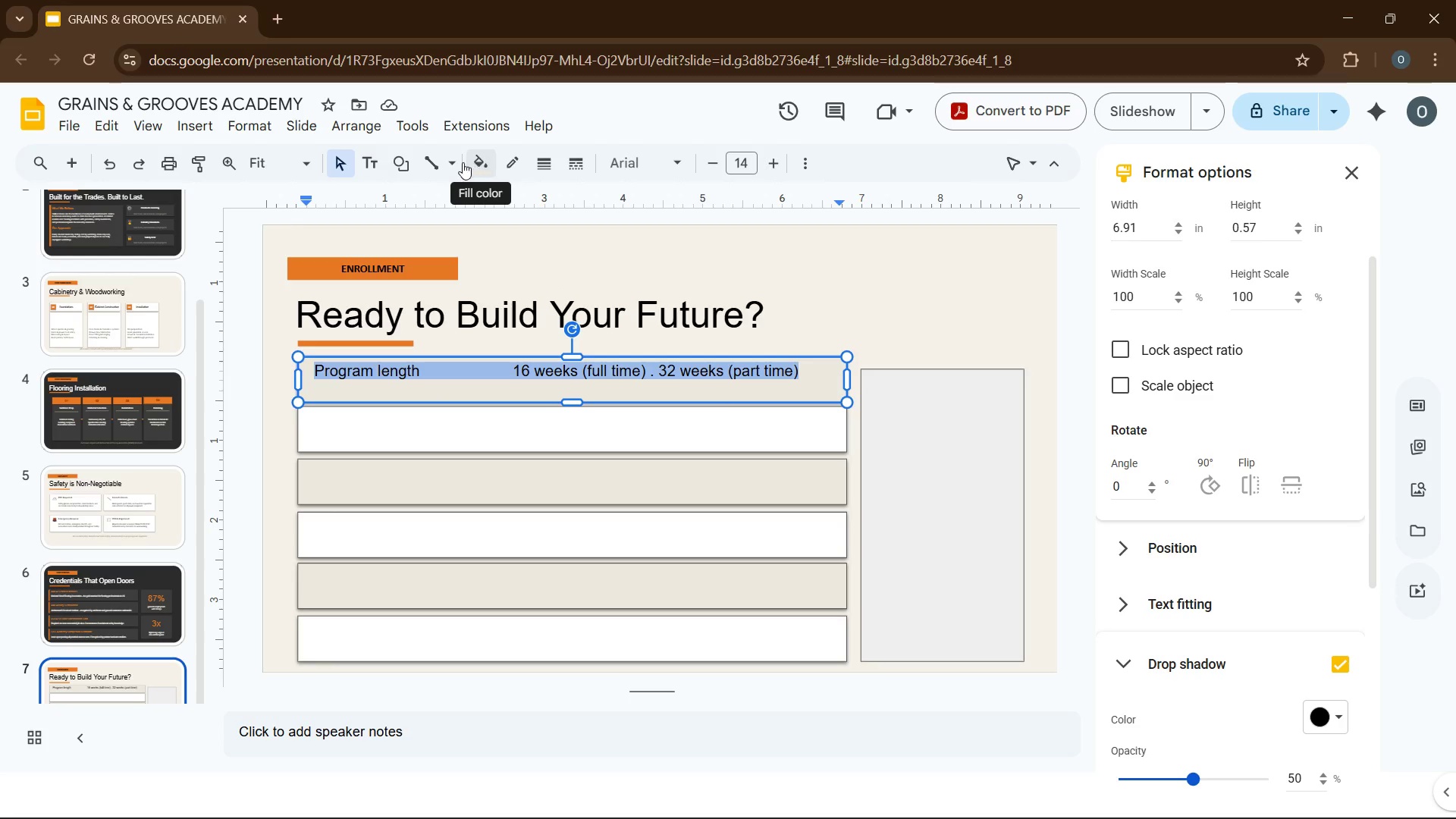 
wait(8.5)
 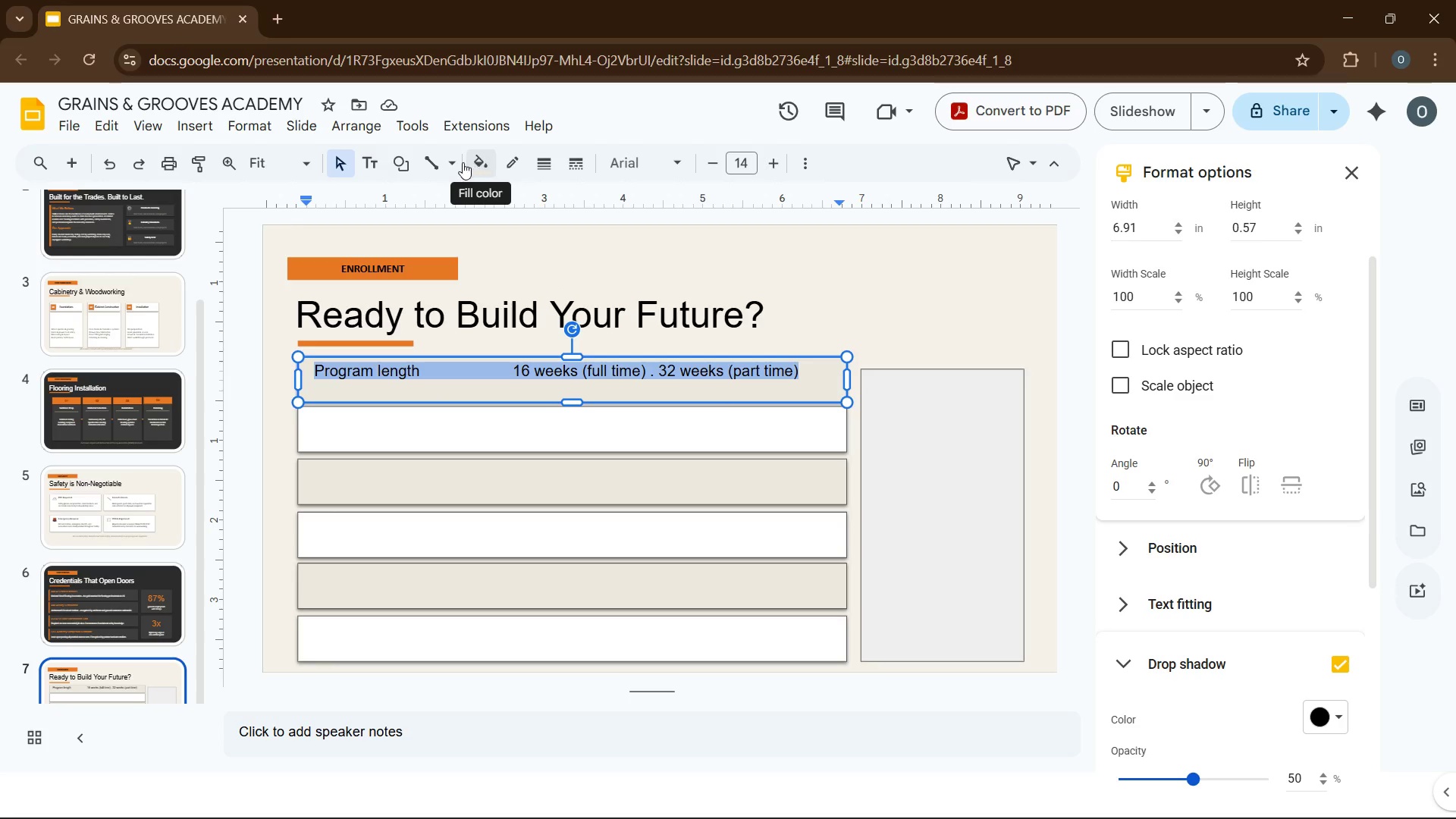 
scroll: coordinate [1204, 269], scroll_direction: up, amount: 3.0
 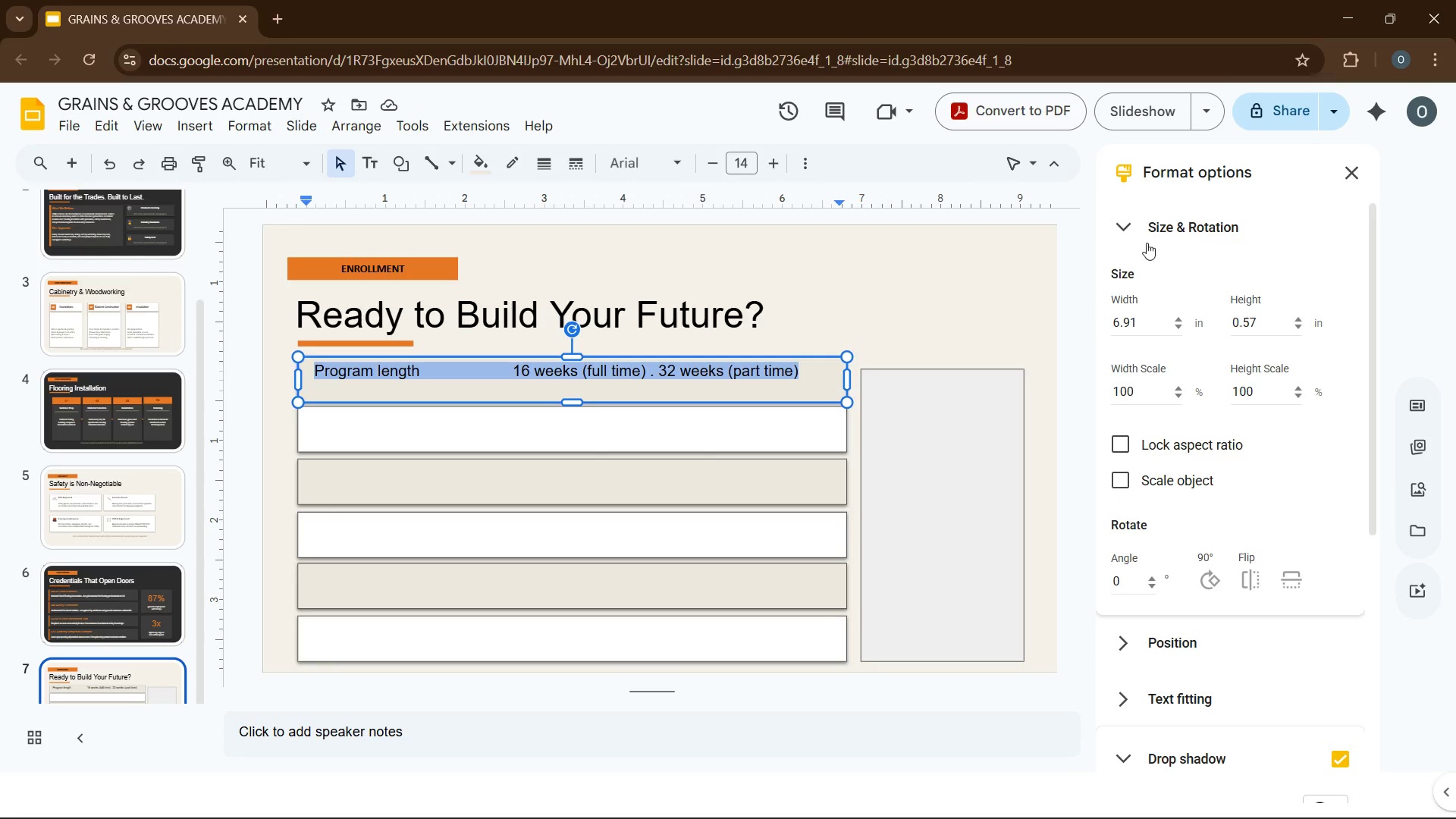 
left_click([1127, 236])
 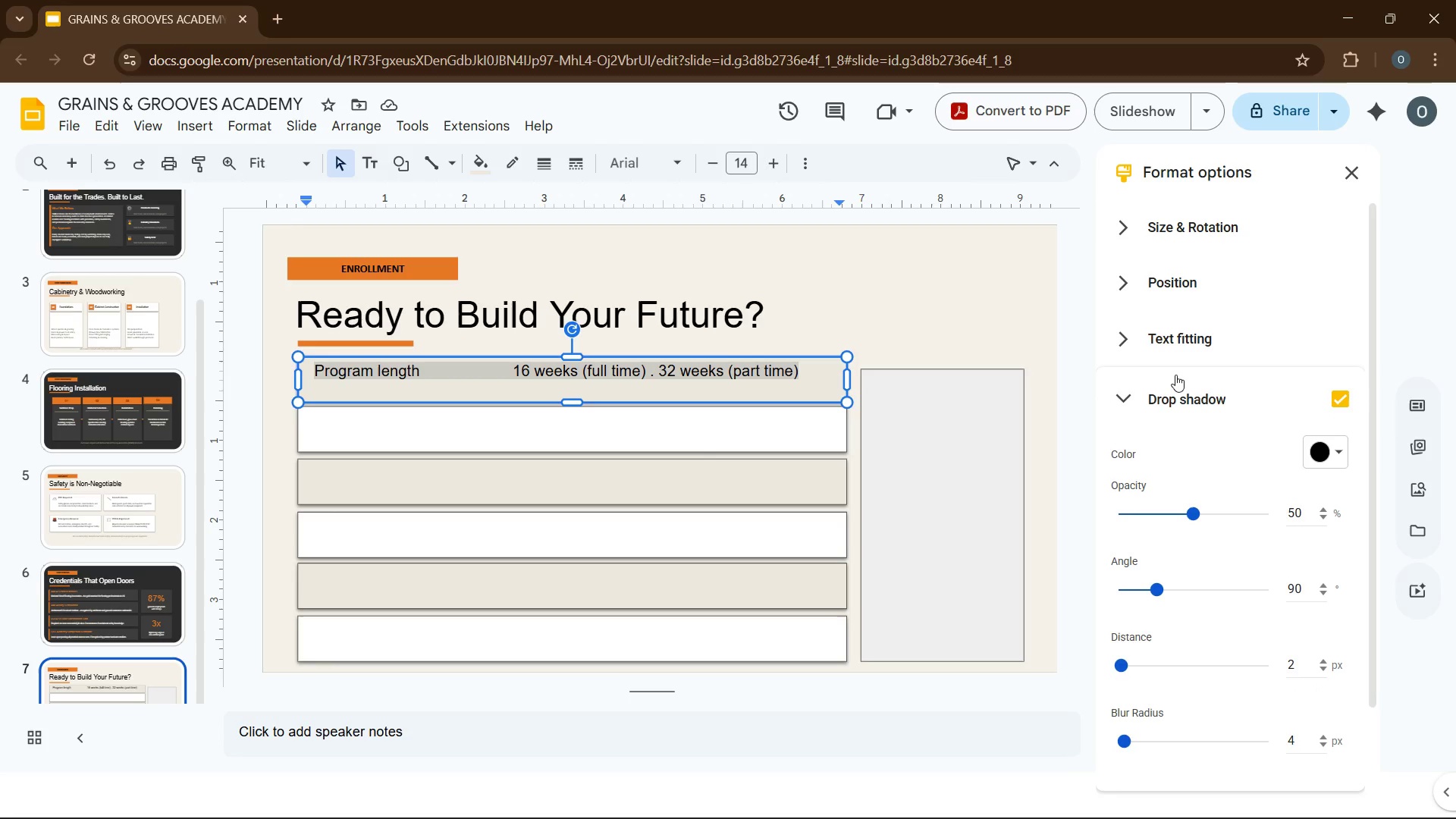 
mouse_move([1124, 365])
 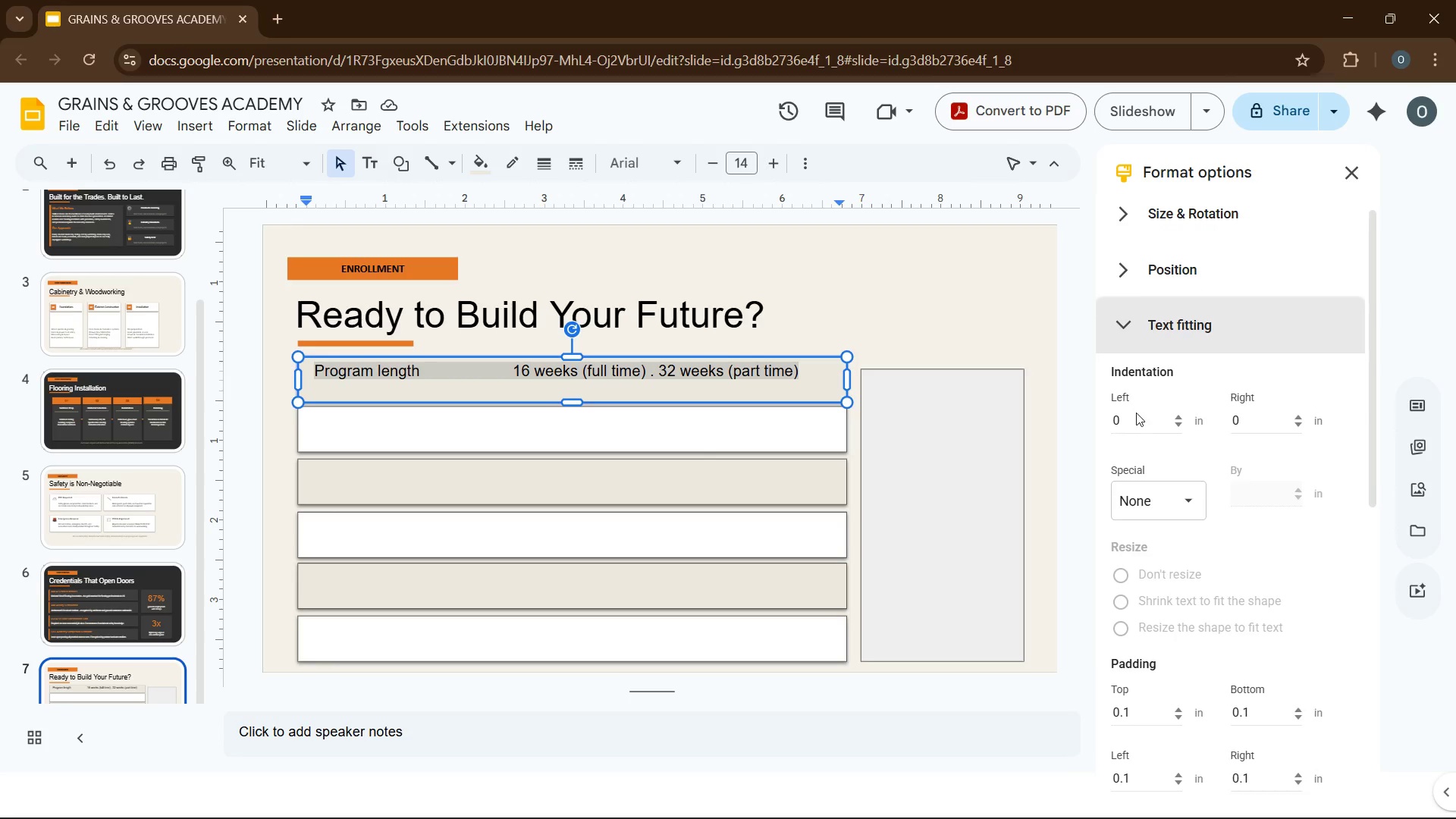 
scroll: coordinate [1136, 413], scroll_direction: down, amount: 3.0
 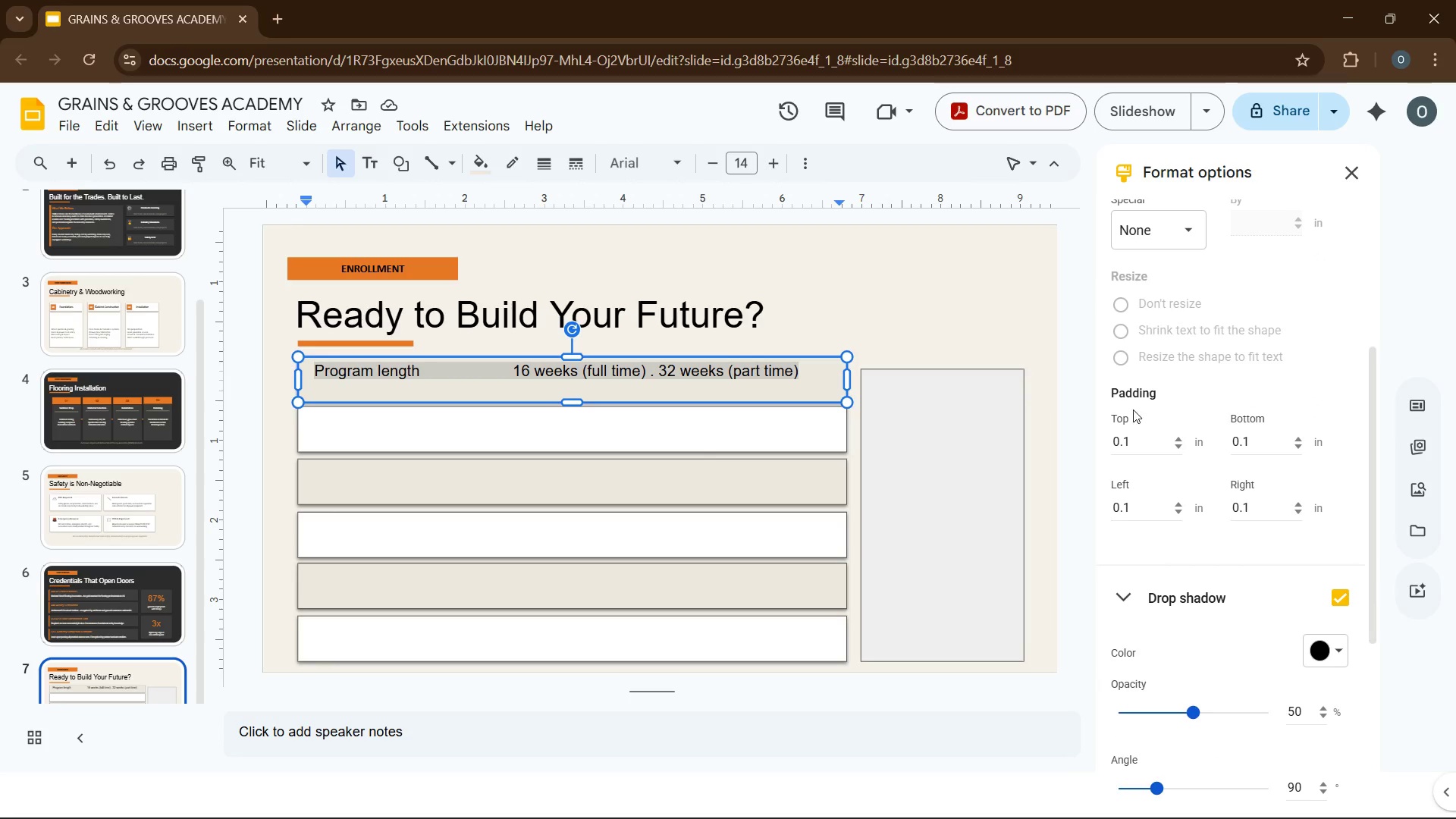 
scroll: coordinate [1121, 392], scroll_direction: up, amount: 4.0
 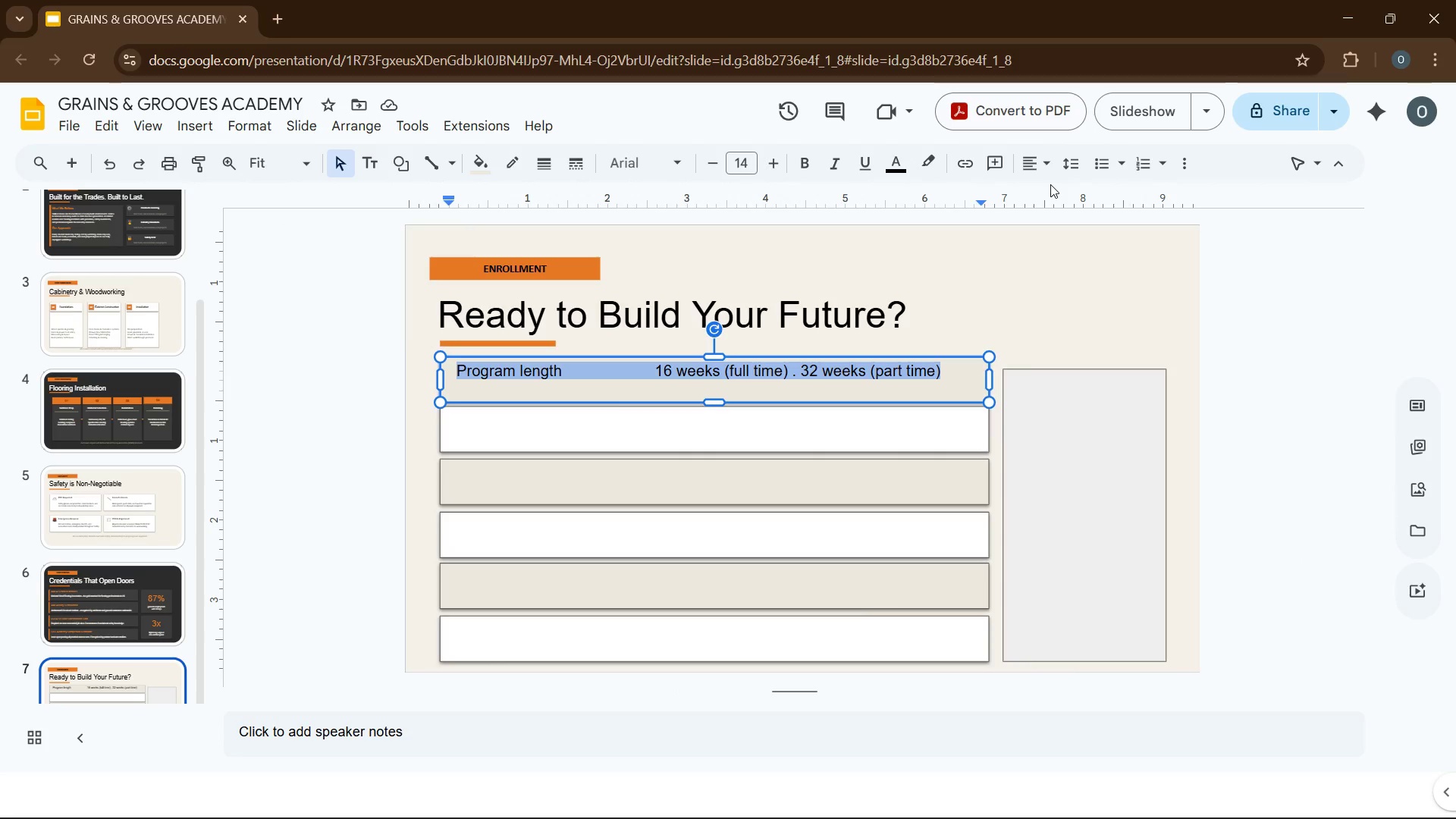 
left_click([1075, 171])
 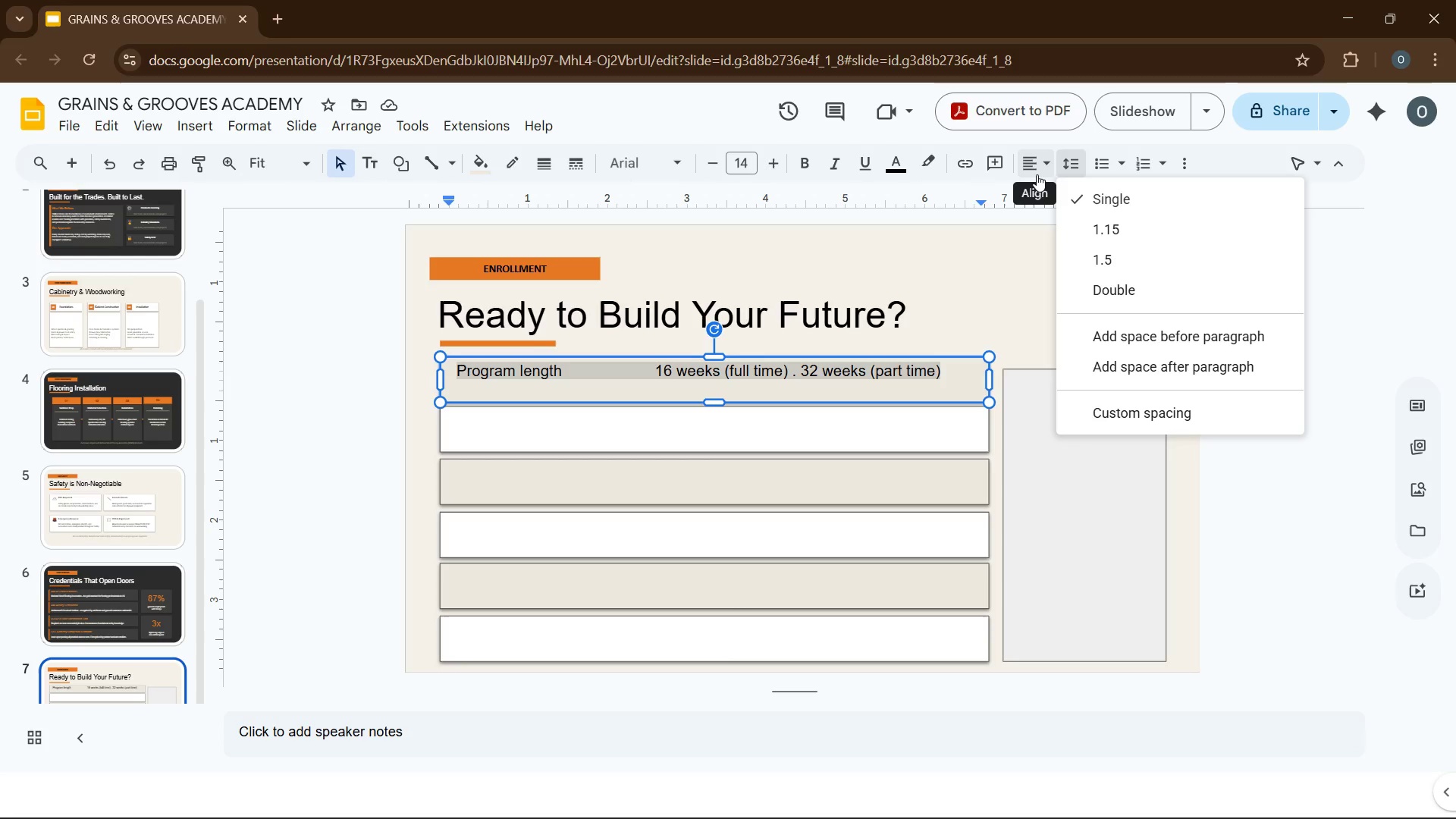 
left_click([1037, 174])
 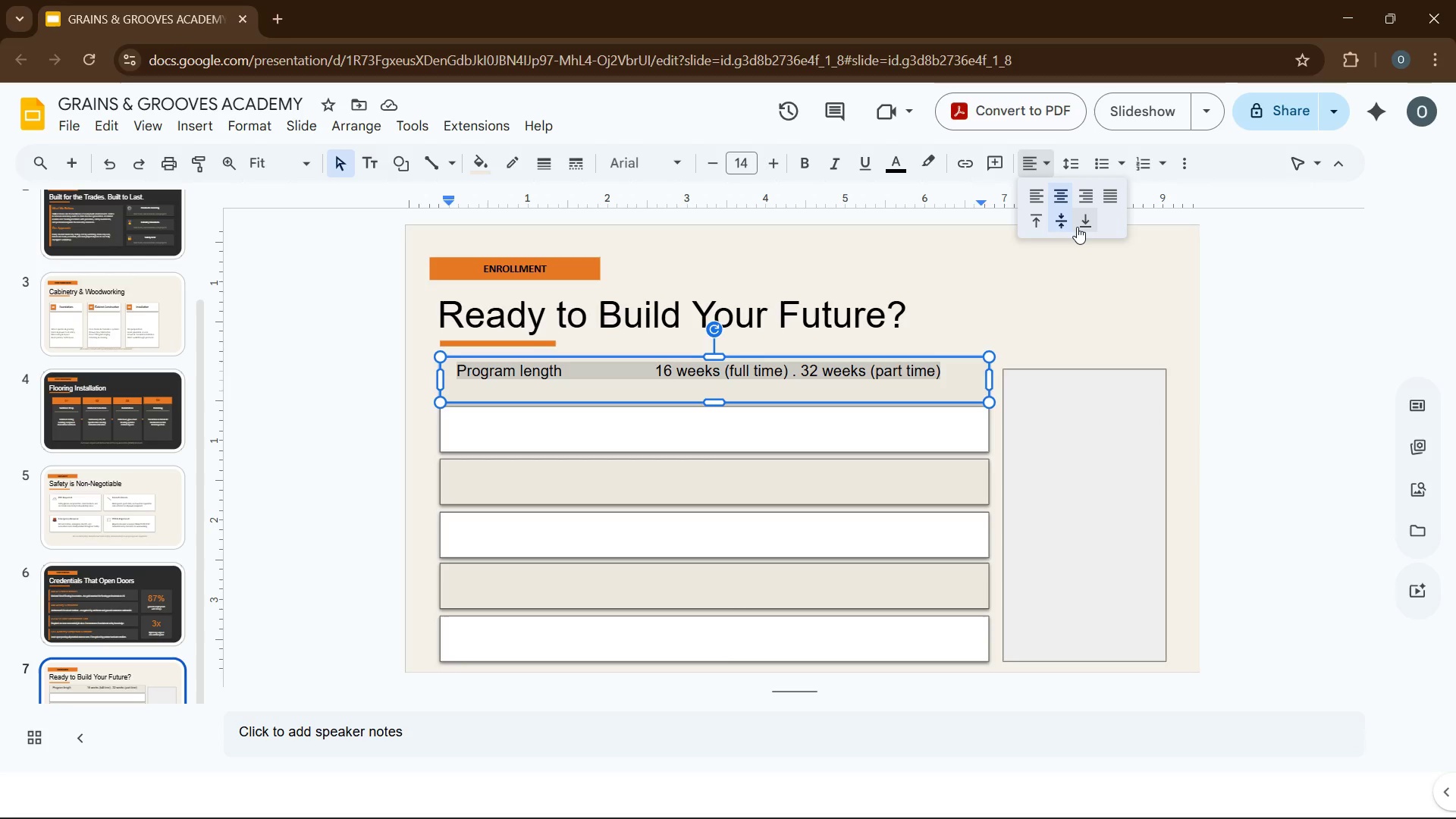 
wait(5.97)
 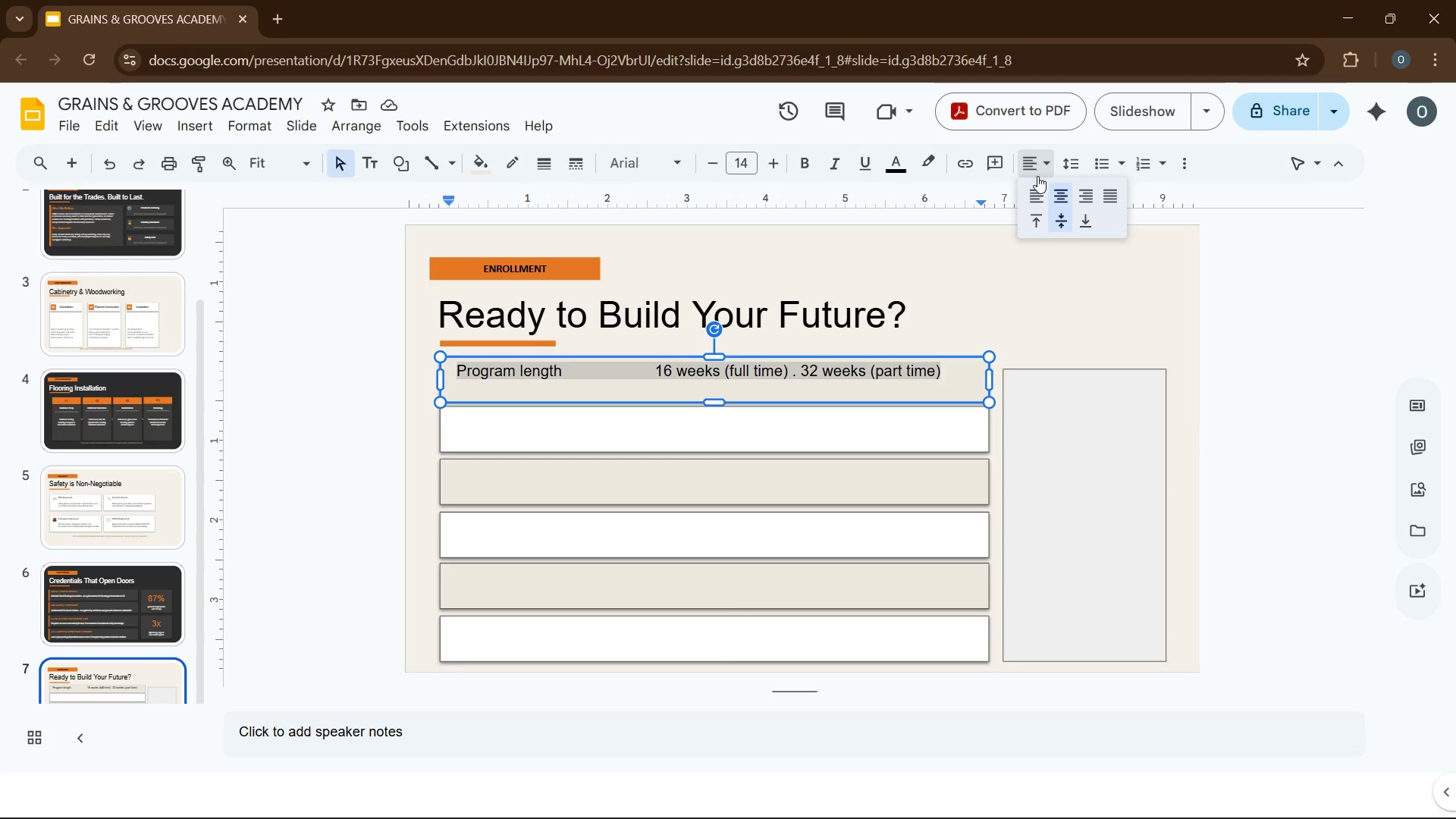 
left_click([1077, 227])
 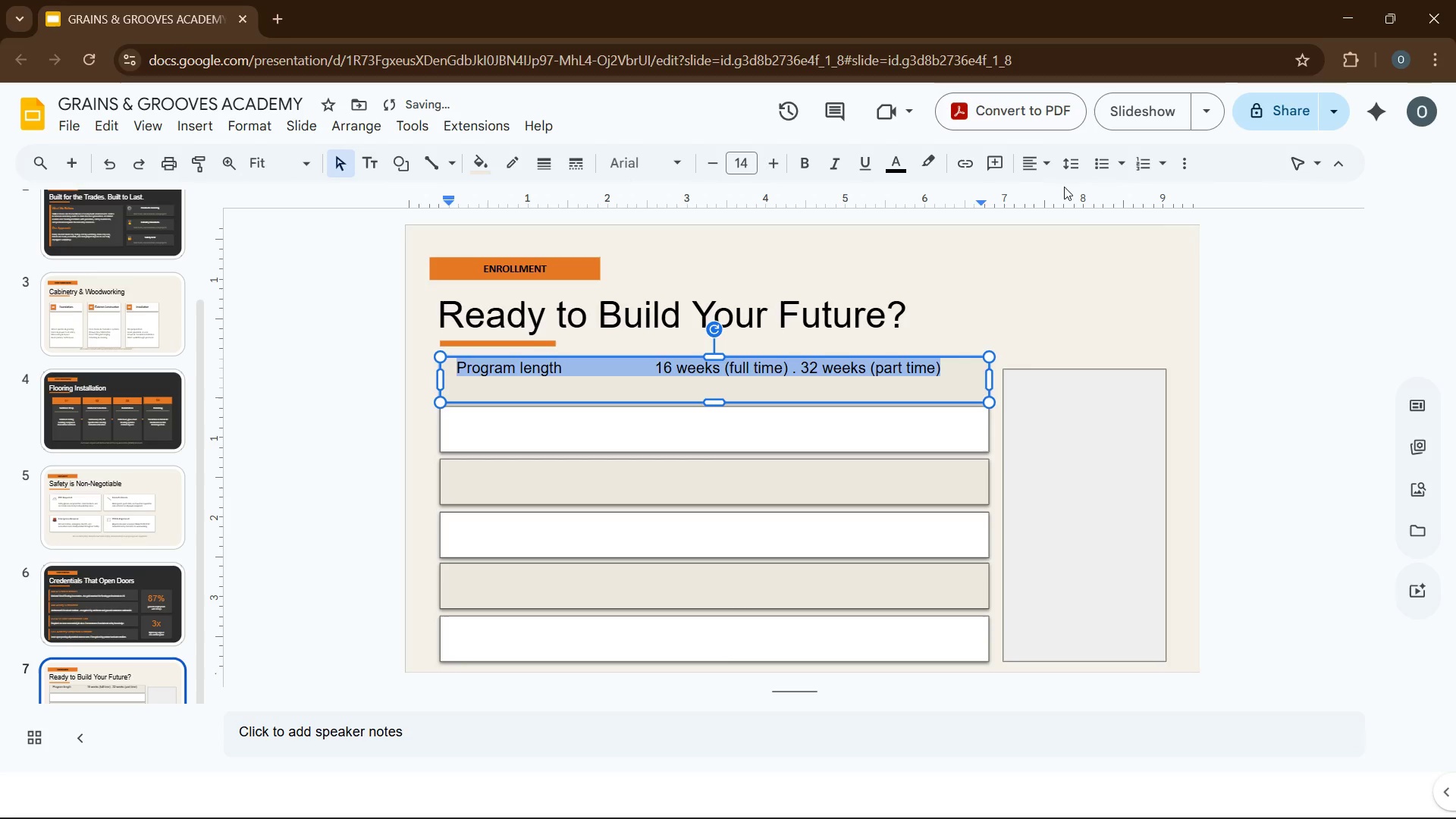 
left_click([1034, 166])
 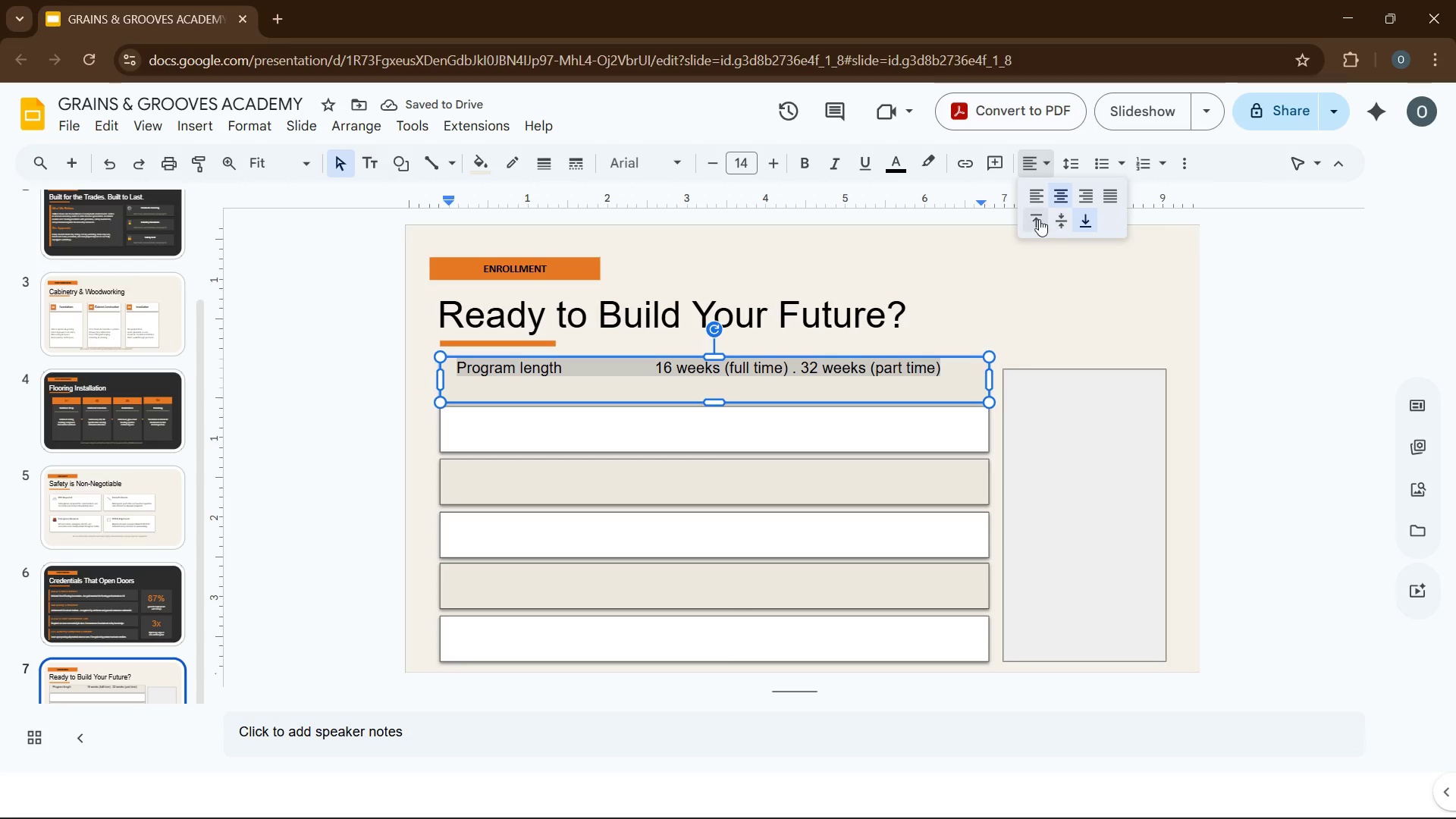 
left_click([1034, 219])
 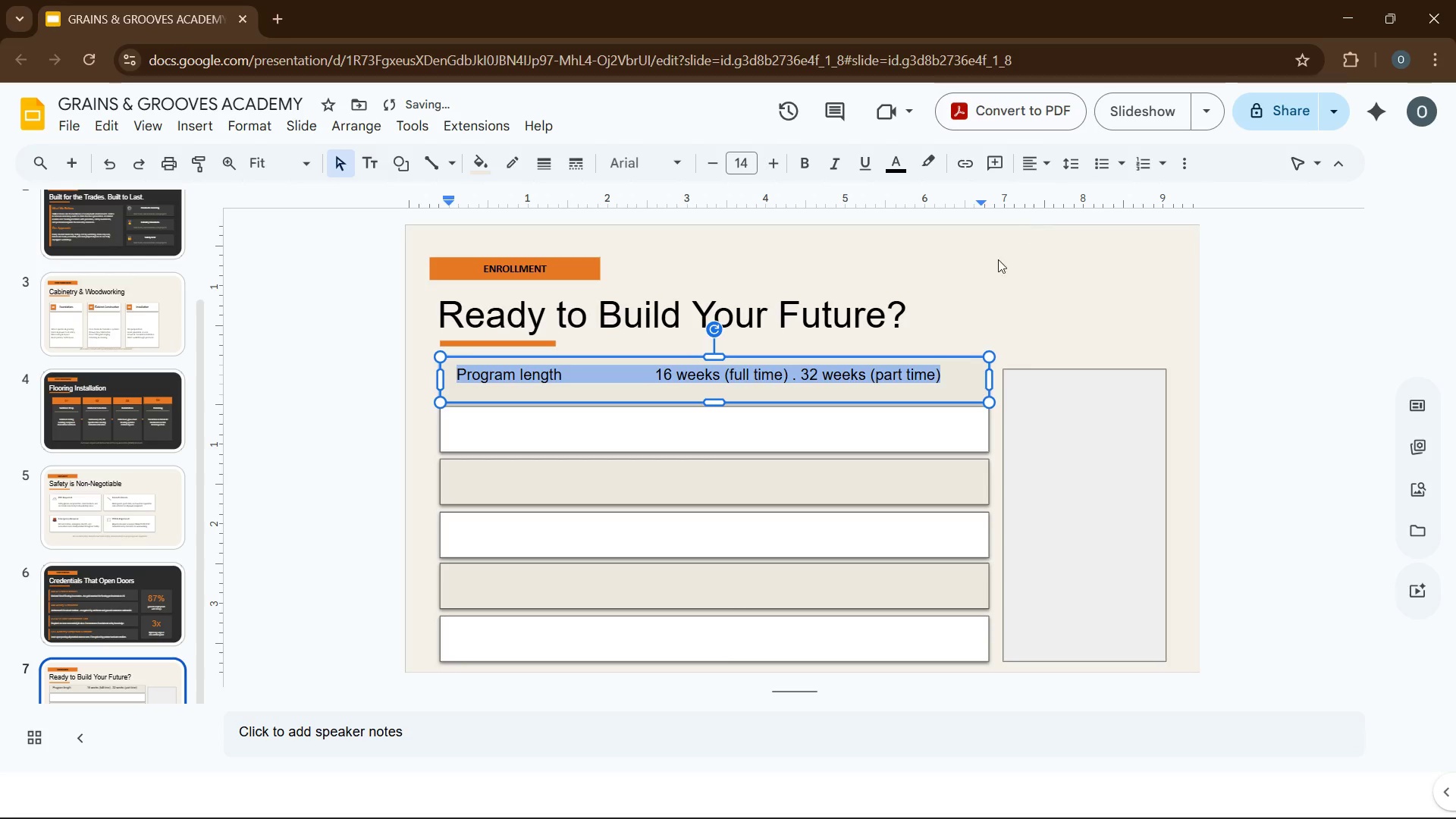 
left_click([992, 300])
 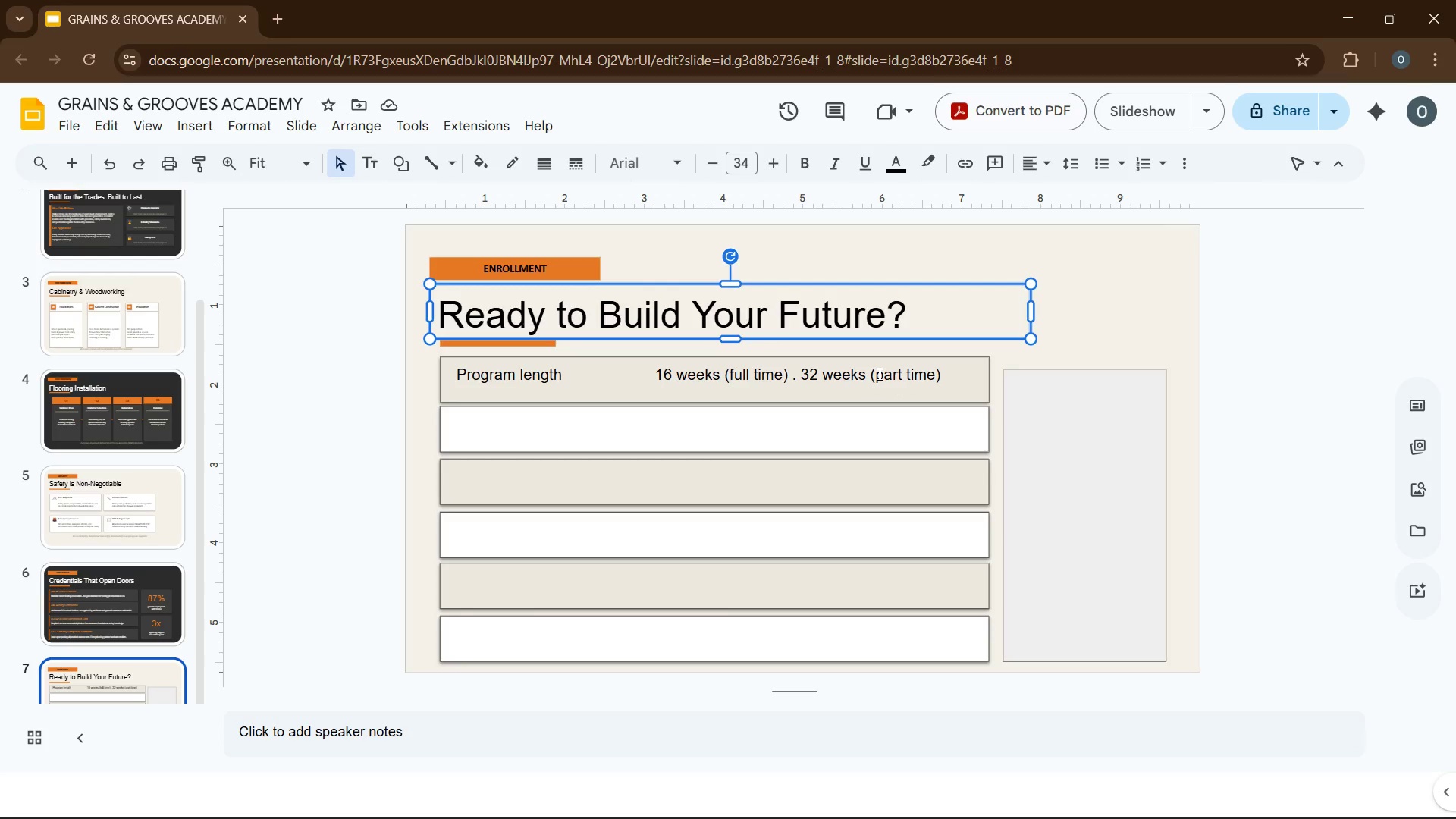 
wait(22.0)
 